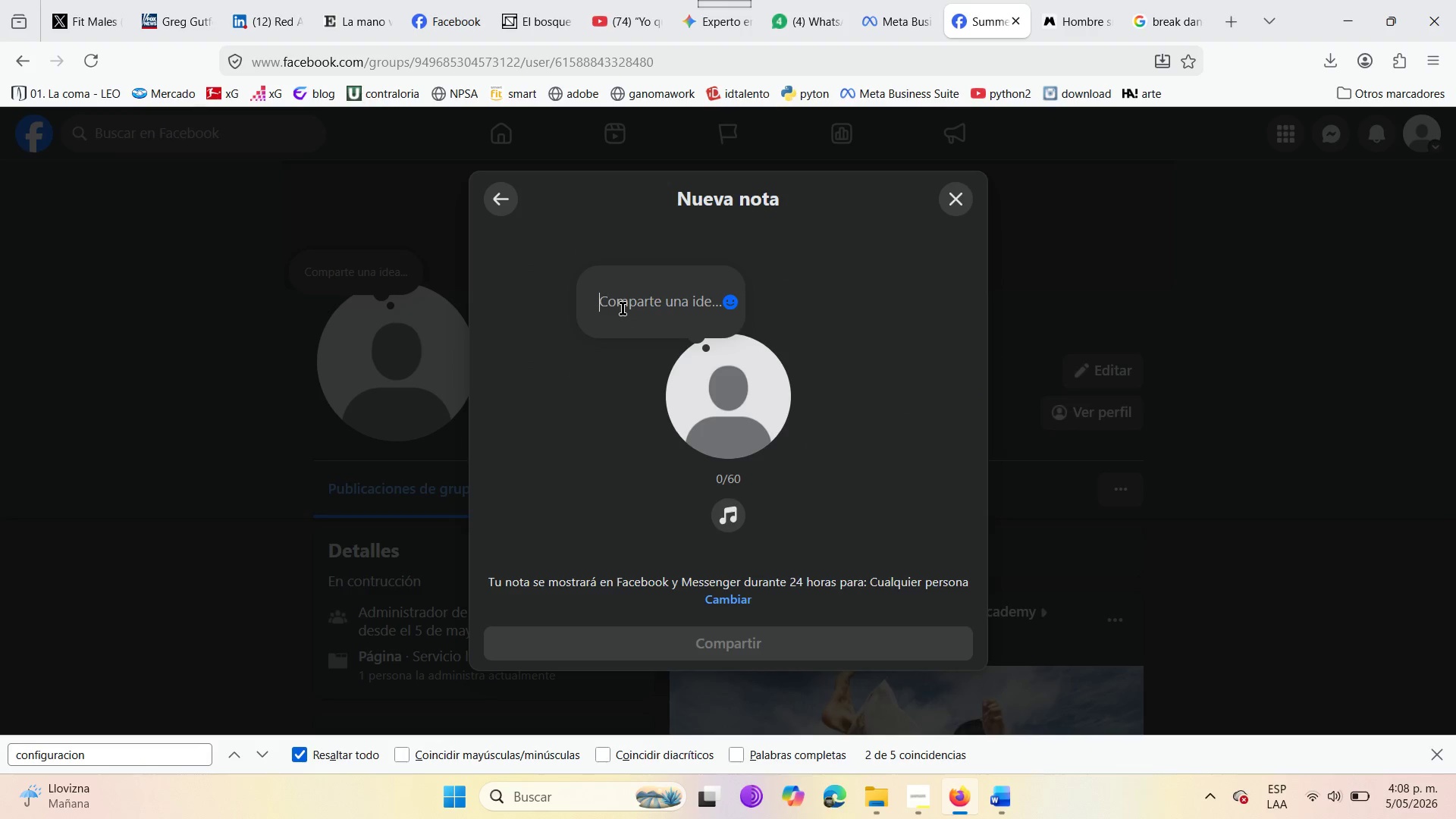 
type(Break )
key(Backspace)
type(dand )
key(Backspace)
key(Backspace)
type(ce ^ )
 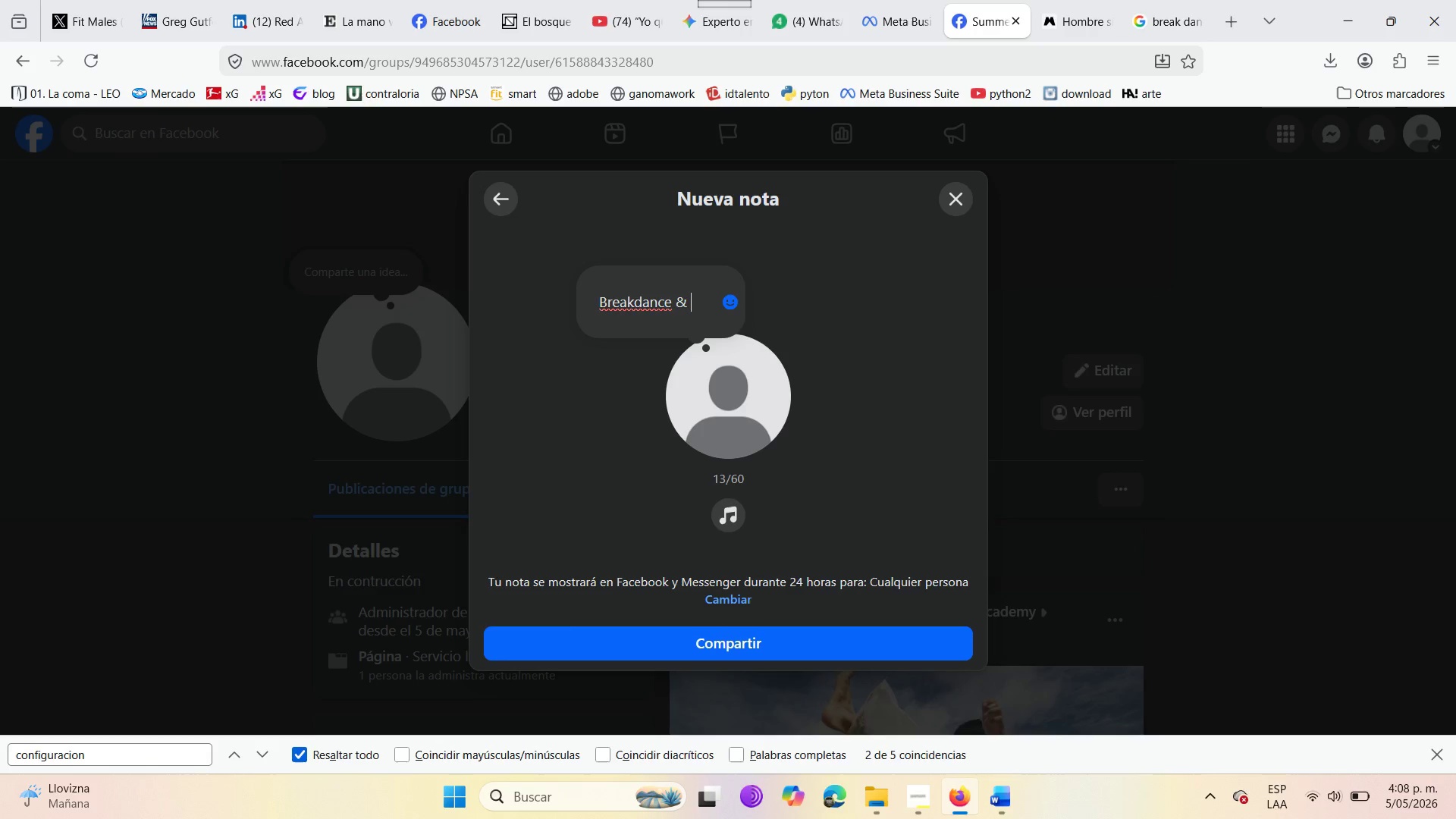 
wait(12.25)
 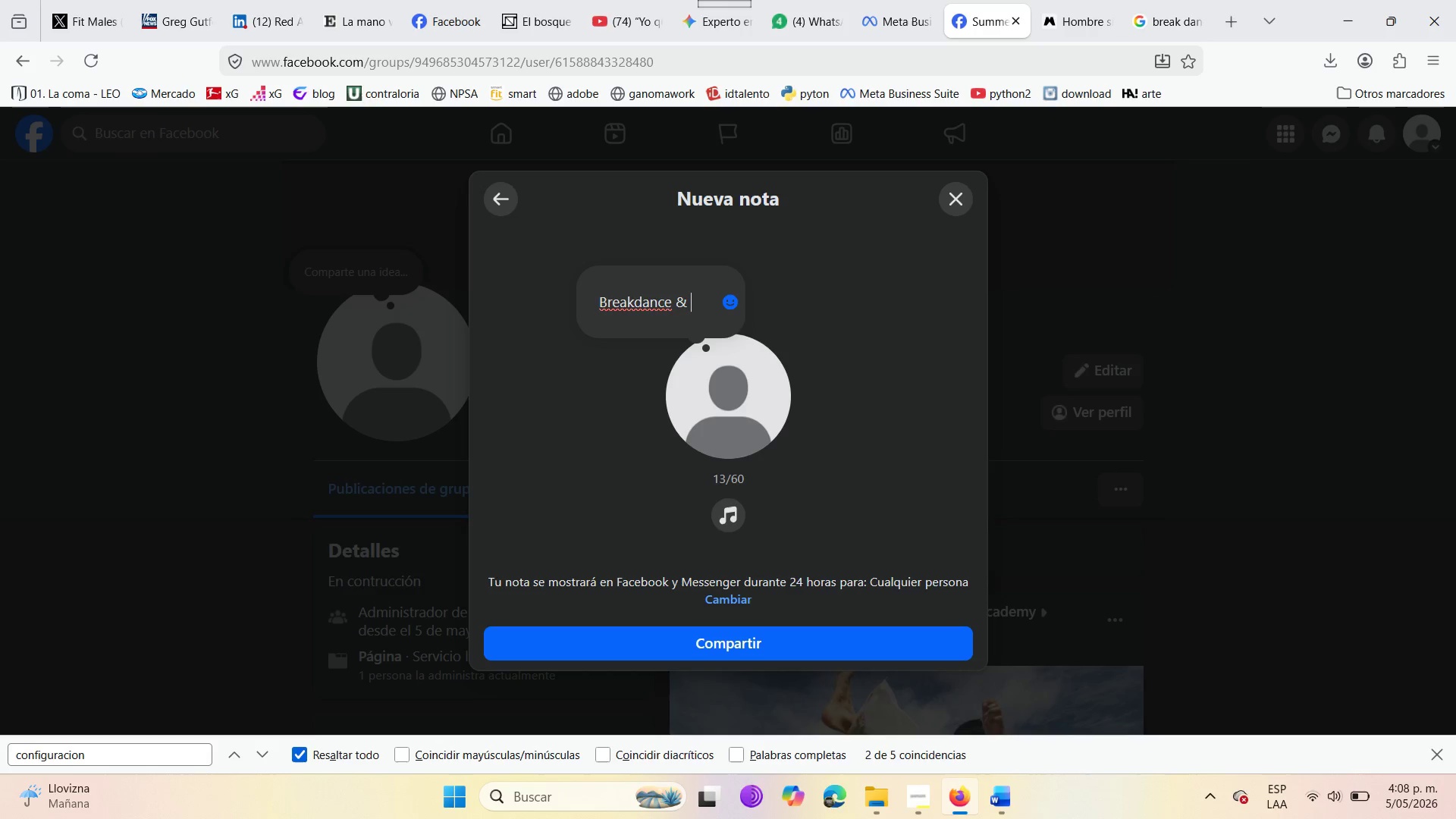 
type(cA)
key(Backspace)
key(Backspace)
type(Capo)
 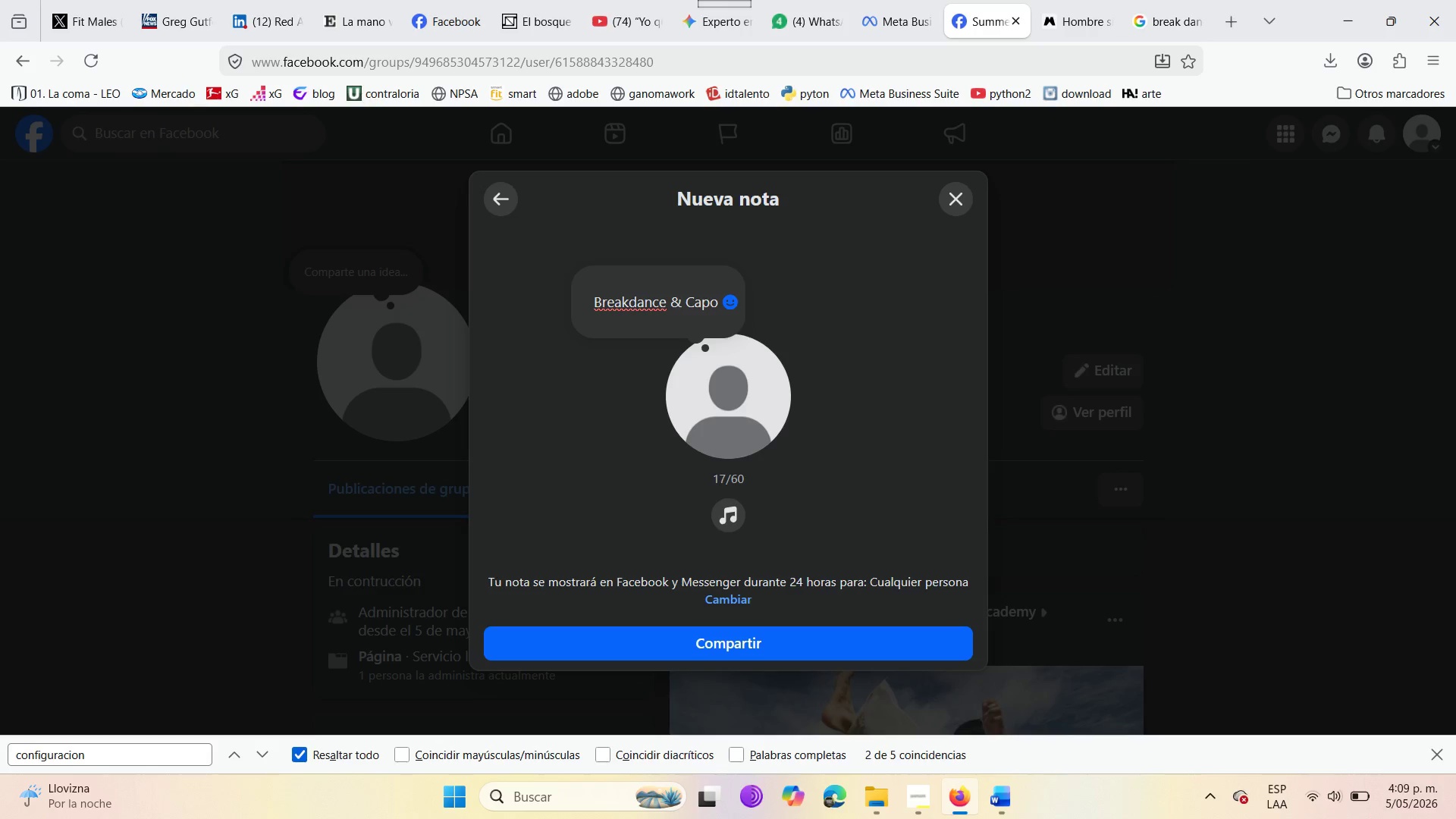 
wait(6.66)
 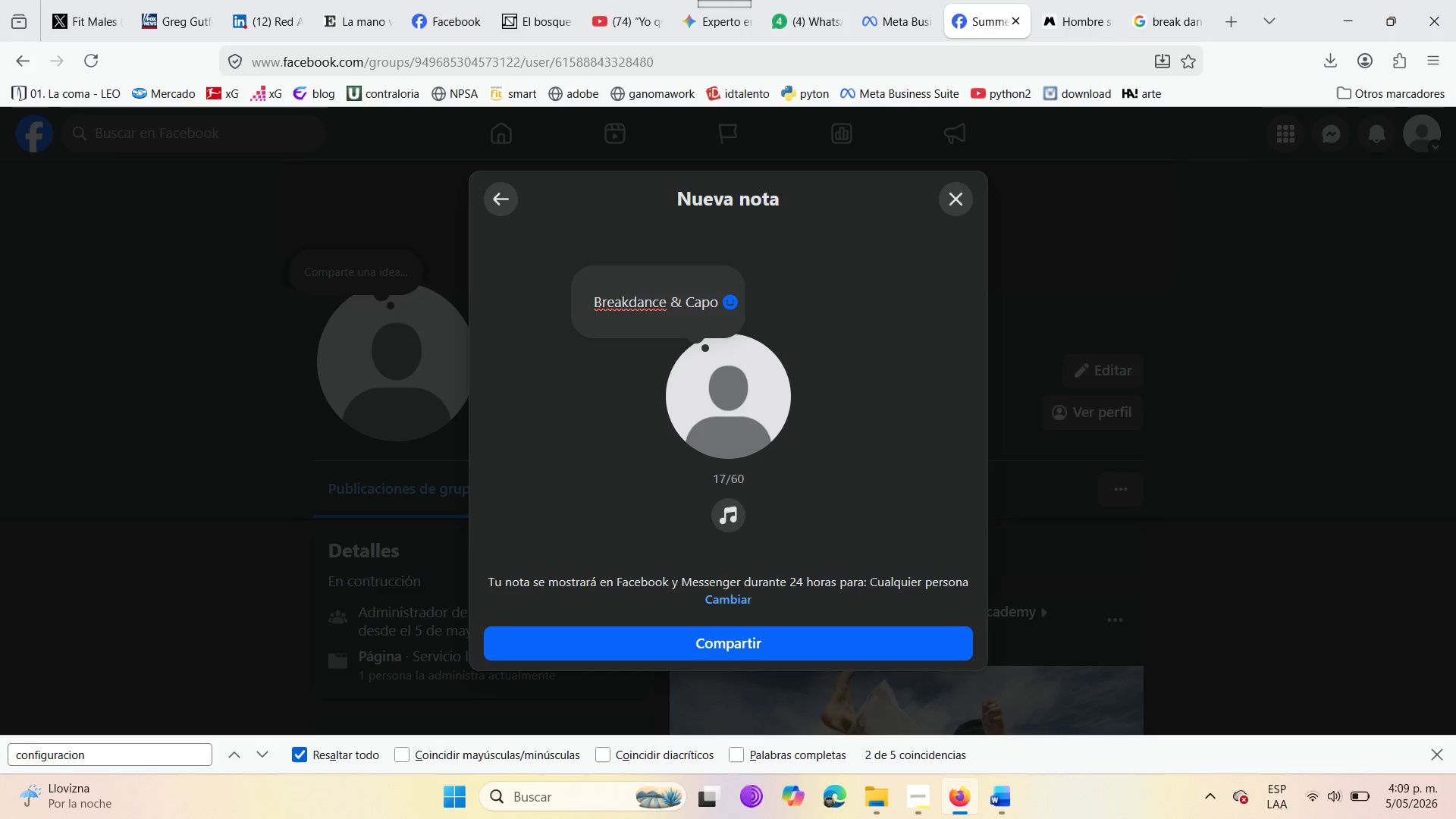 
type(eir)
key(Backspace)
type(ra)
 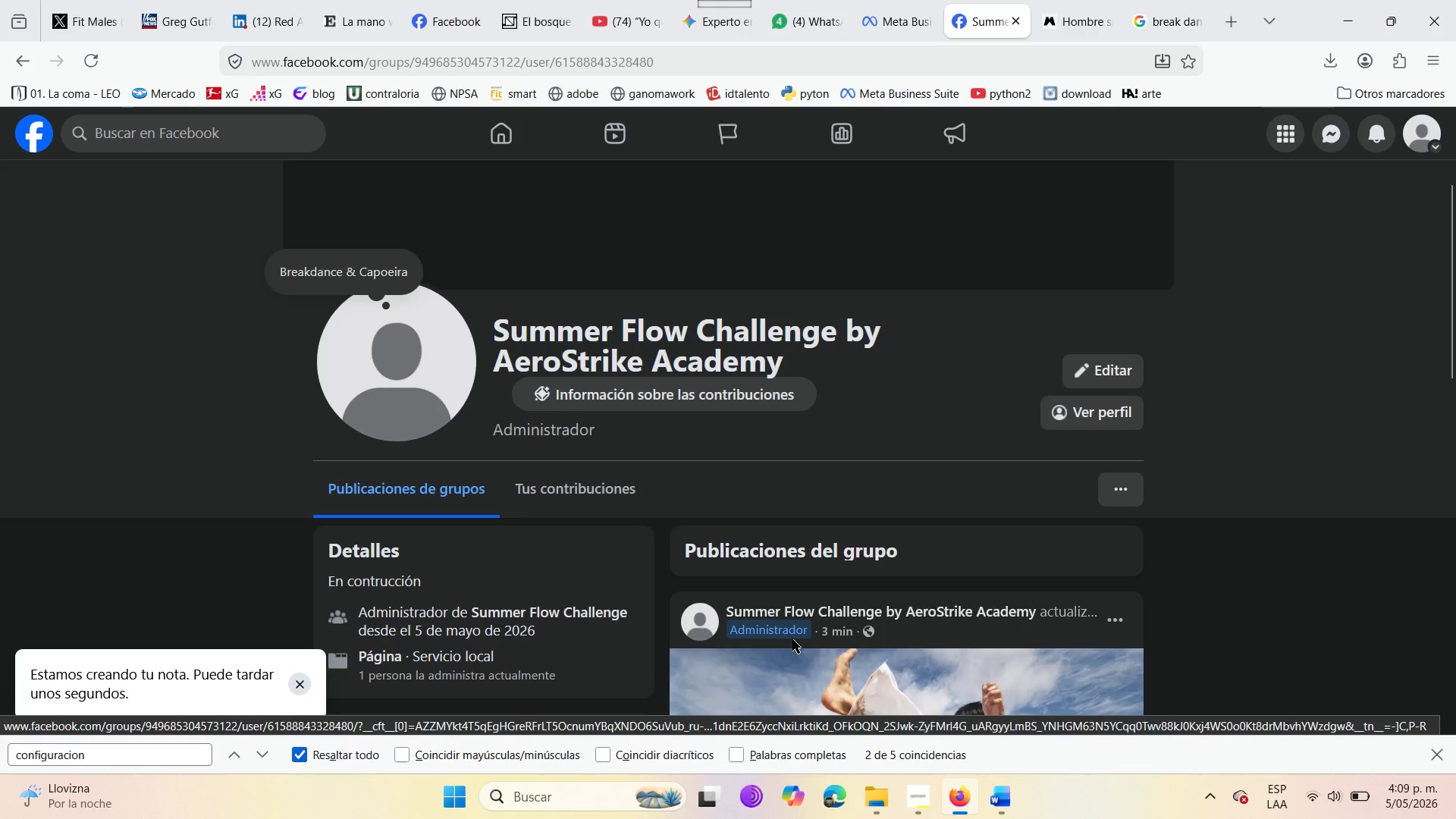 
wait(6.41)
 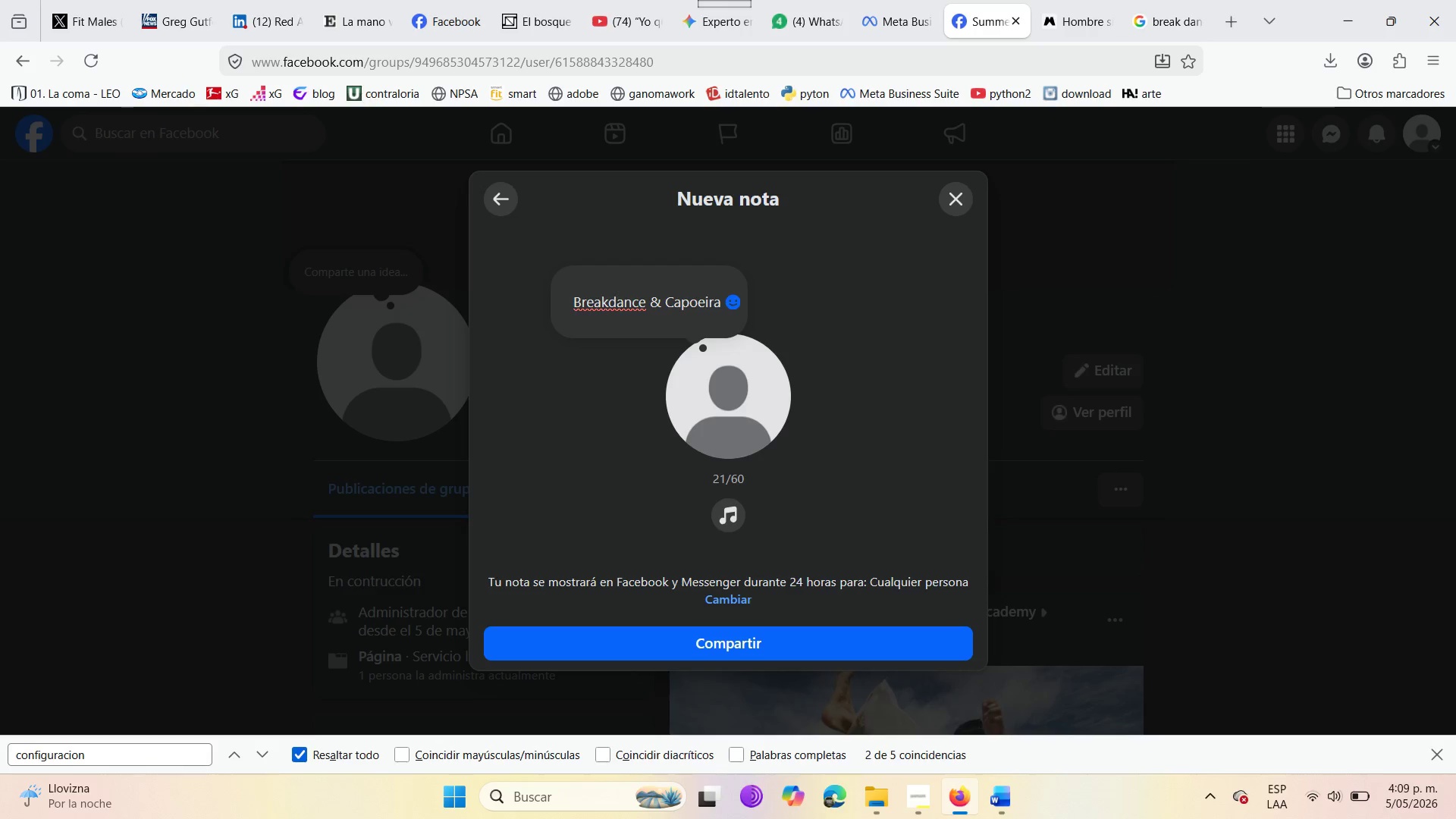 
scroll: coordinate [329, 532], scroll_direction: down, amount: 7.0
 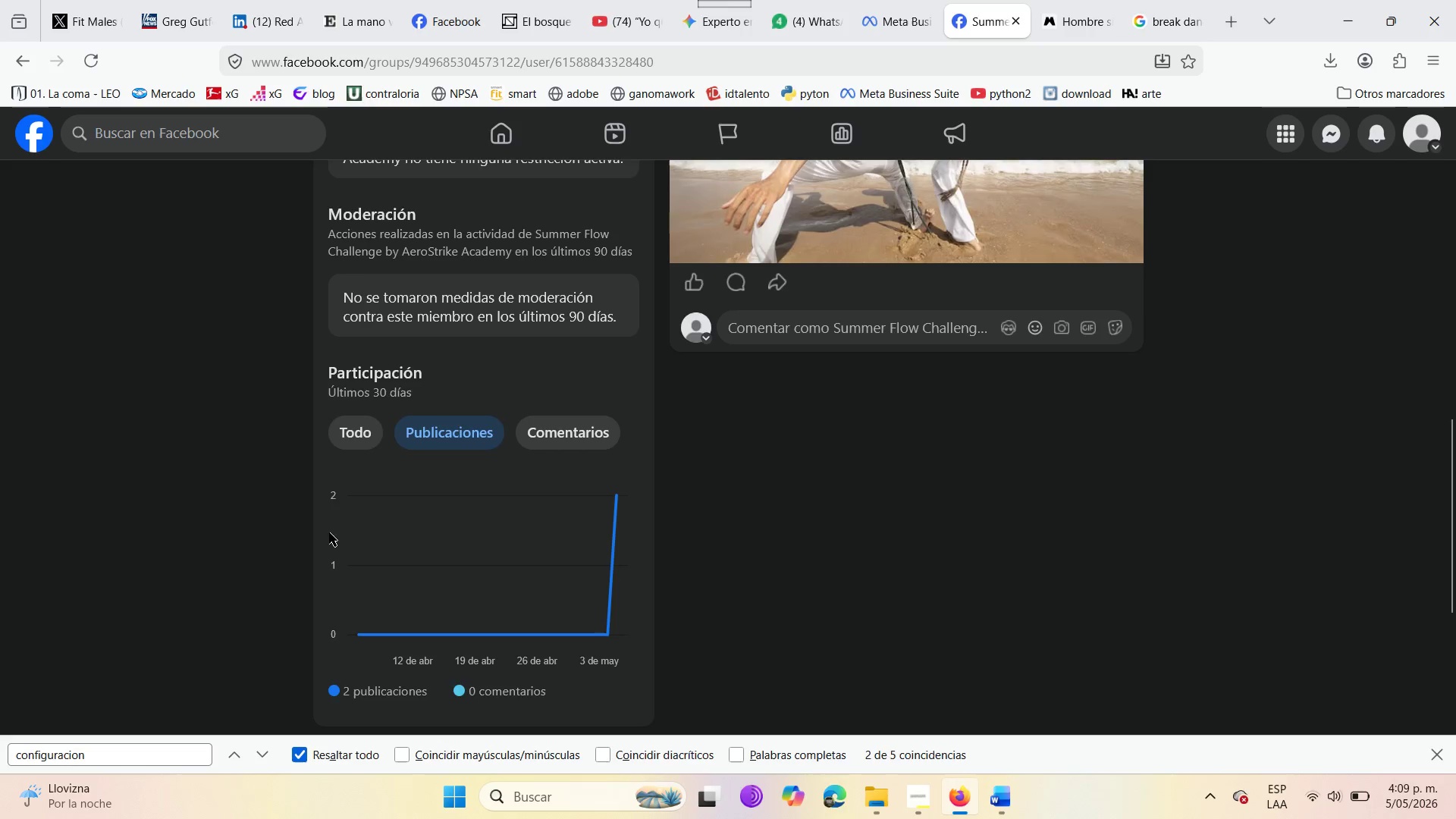 
scroll: coordinate [329, 532], scroll_direction: up, amount: 2.0
 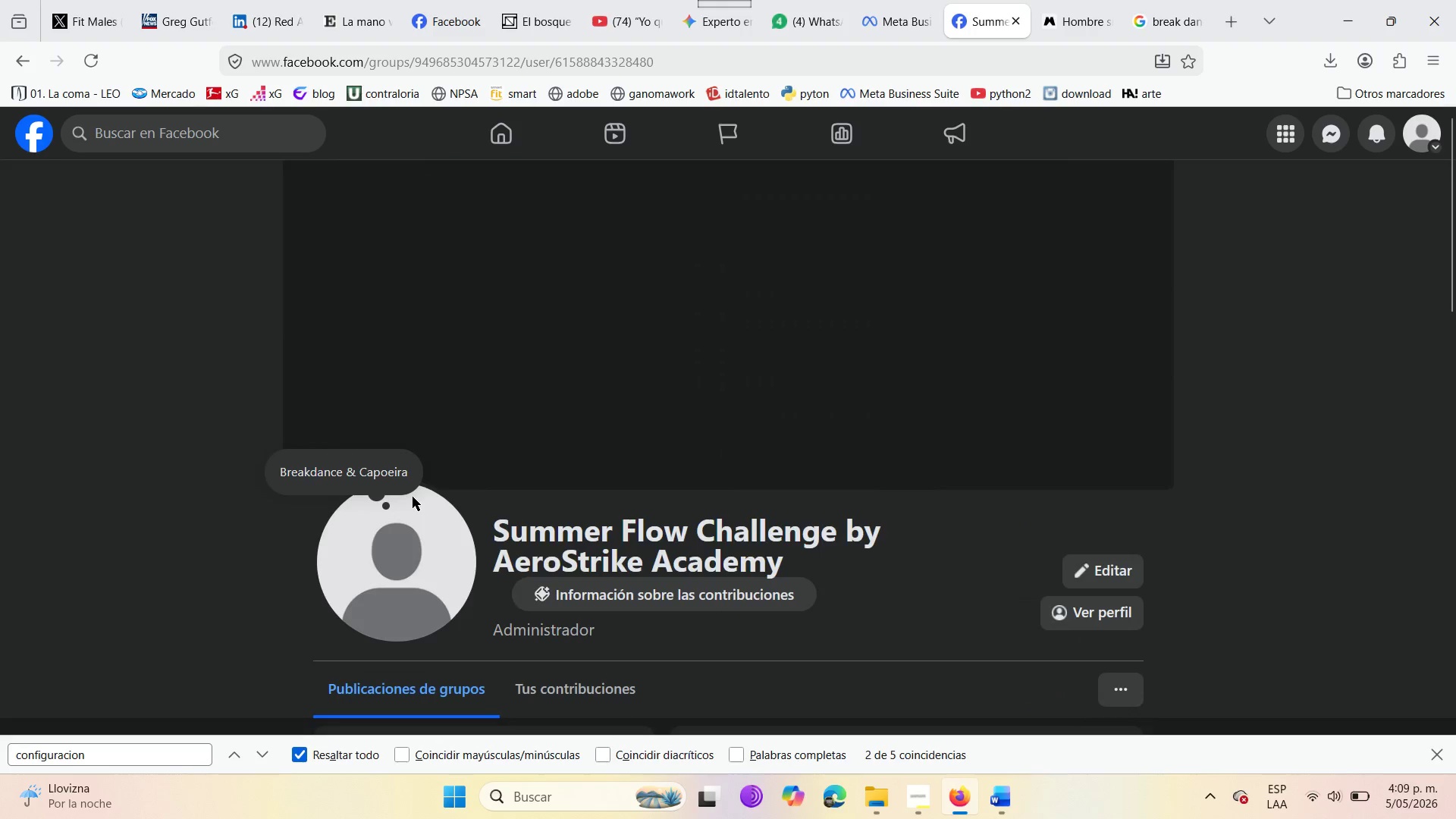 
left_click([374, 542])
 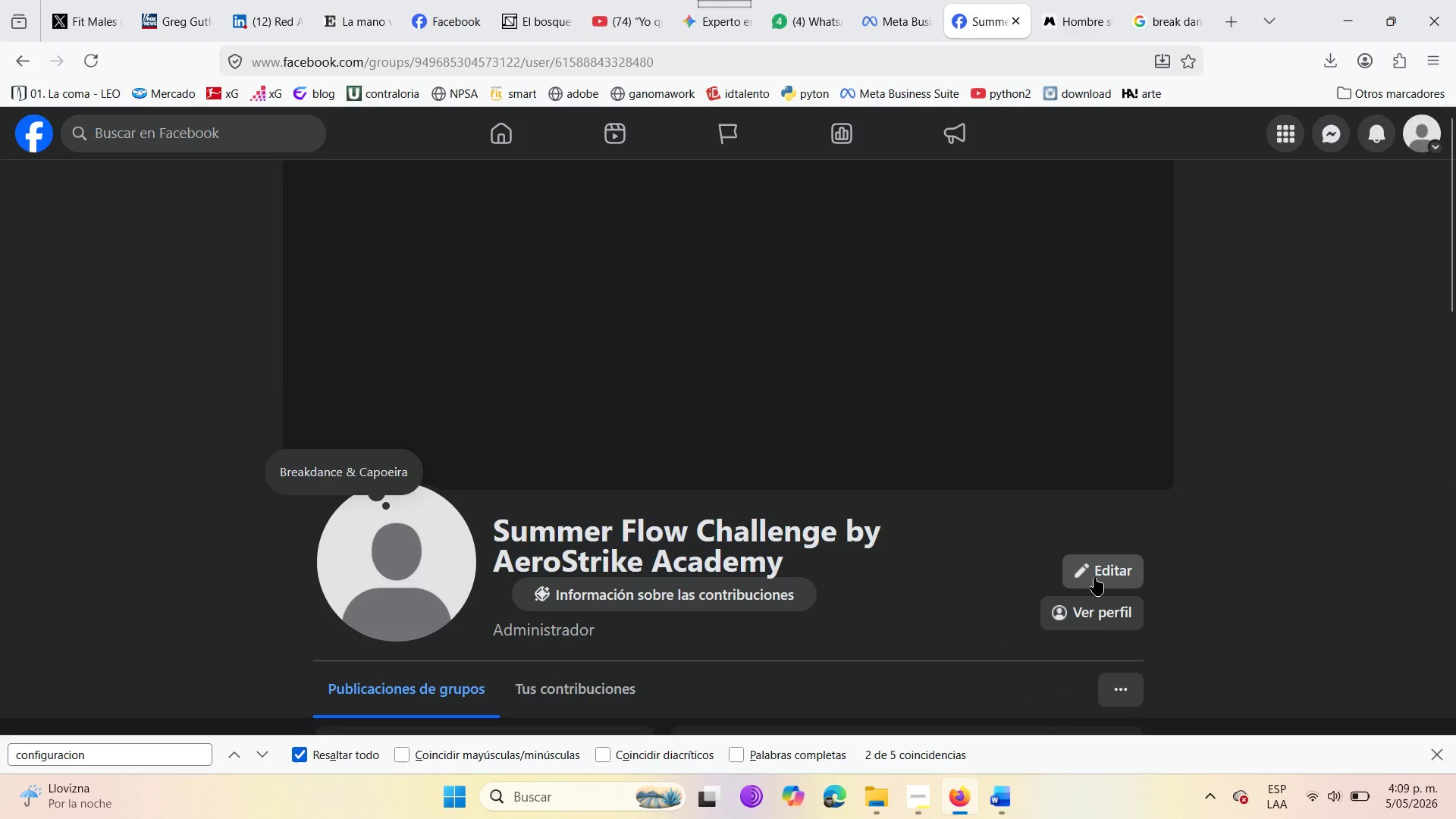 
left_click([1090, 611])
 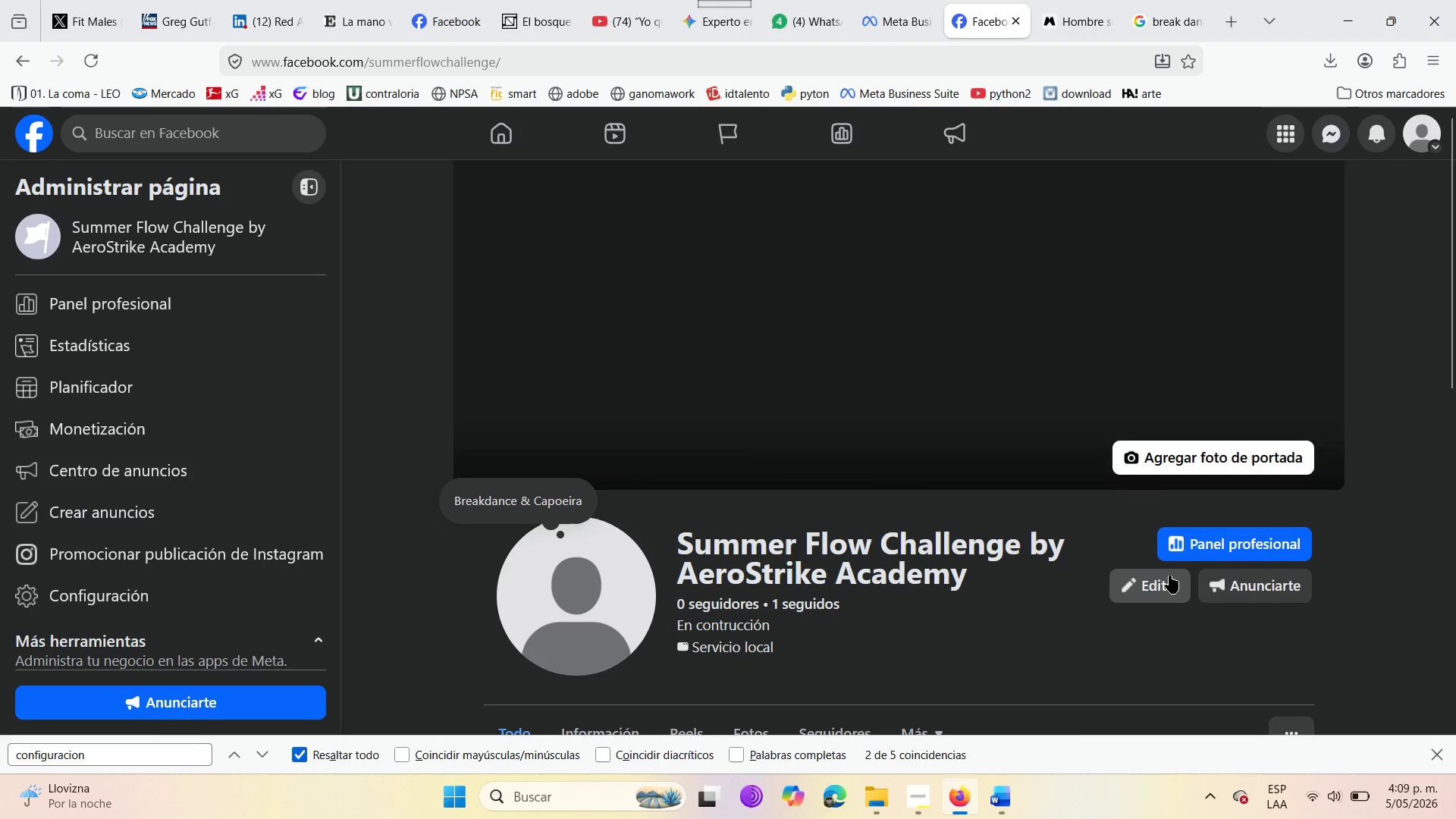 
wait(6.3)
 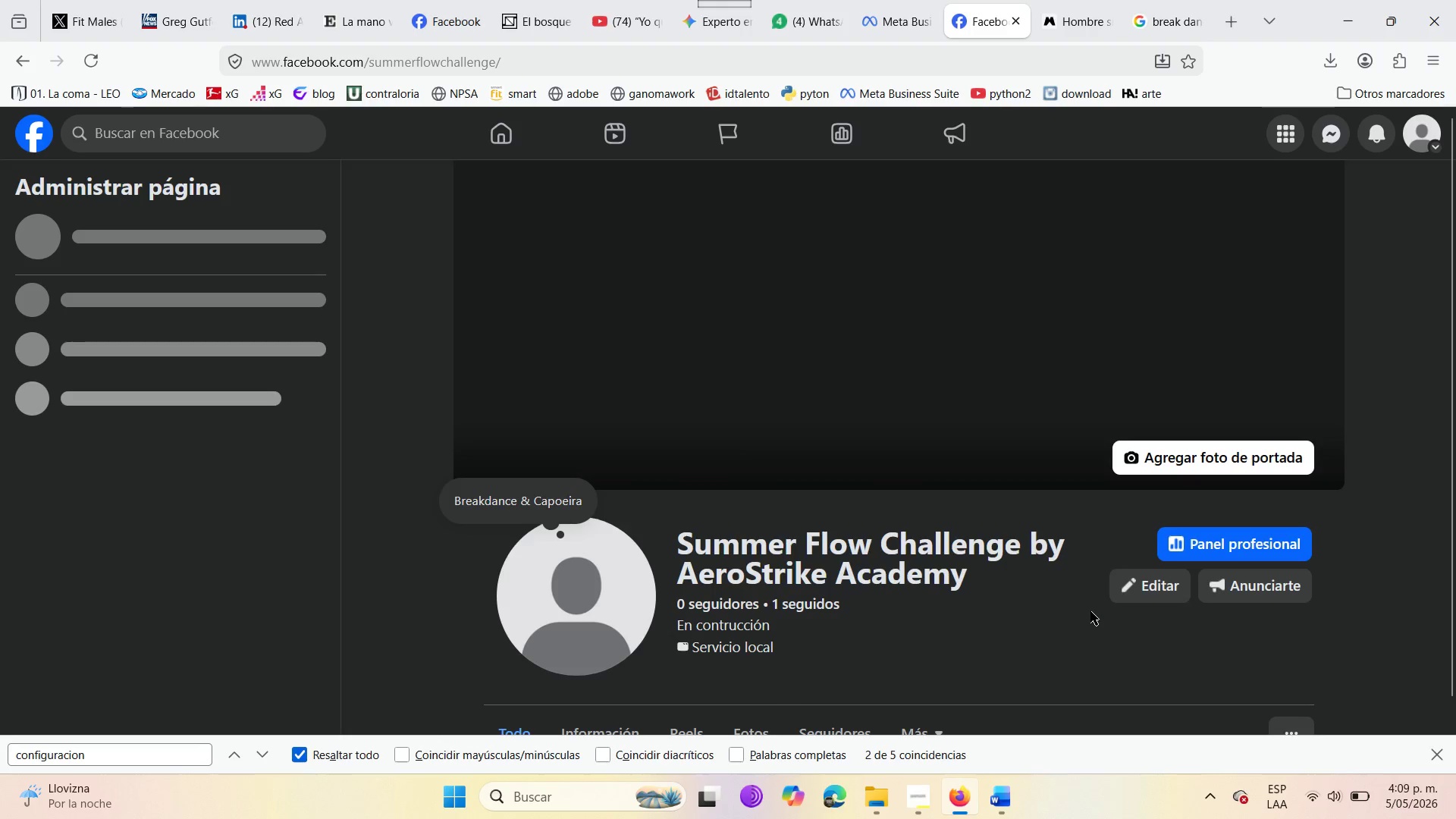 
scroll: coordinate [1112, 492], scroll_direction: down, amount: 5.0
 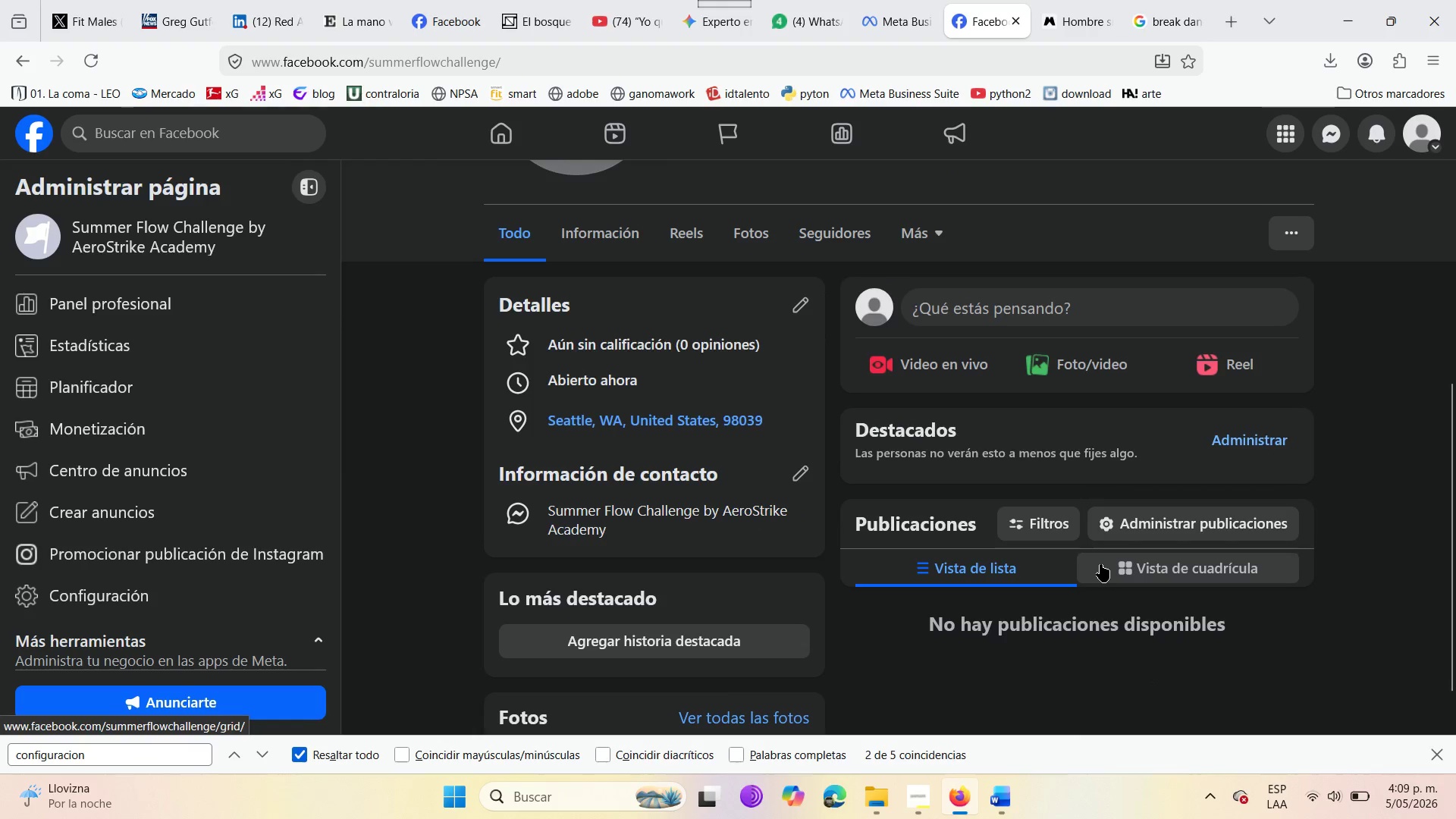 
scroll: coordinate [1100, 566], scroll_direction: up, amount: 5.0
 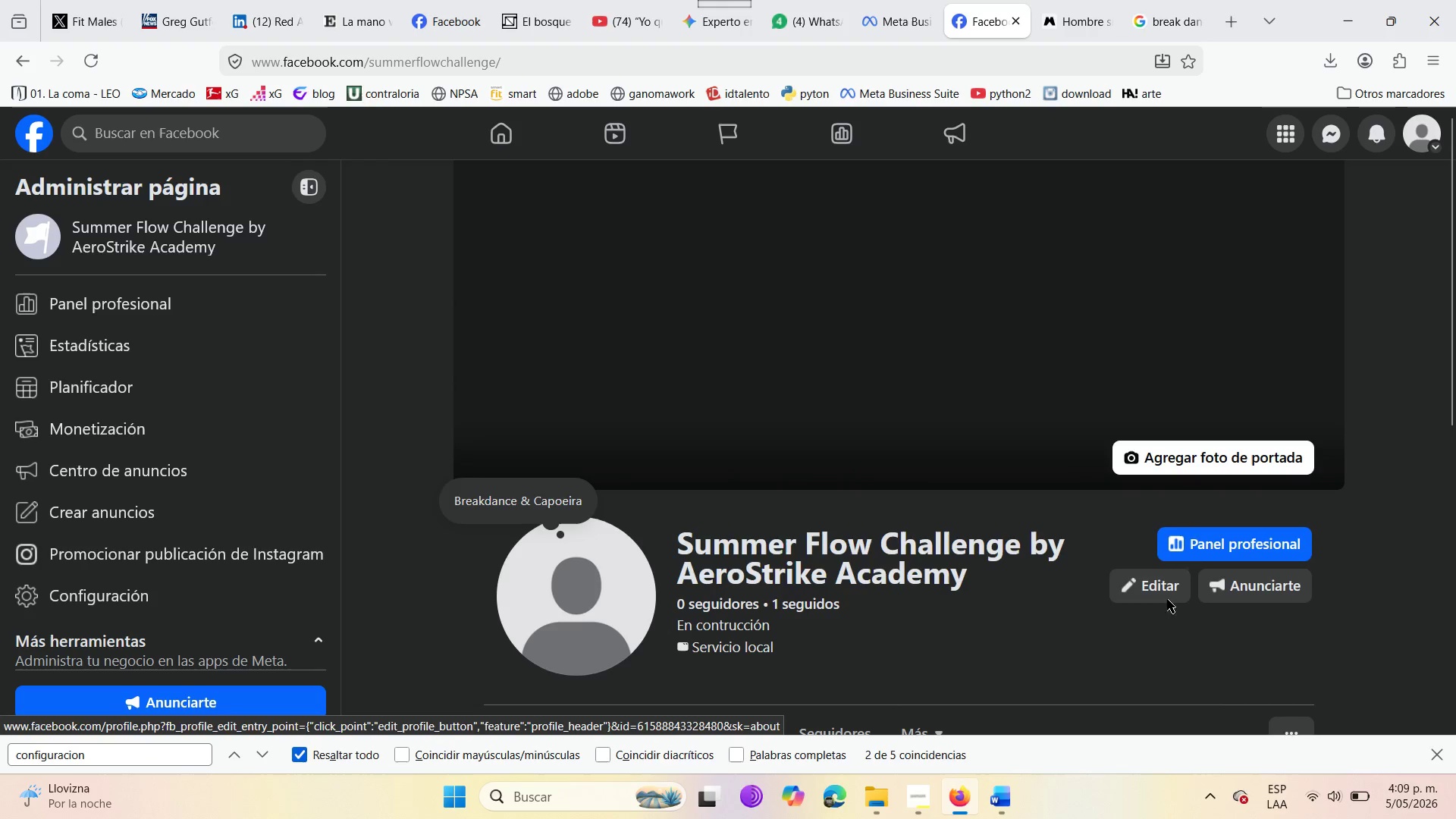 
left_click([1150, 589])
 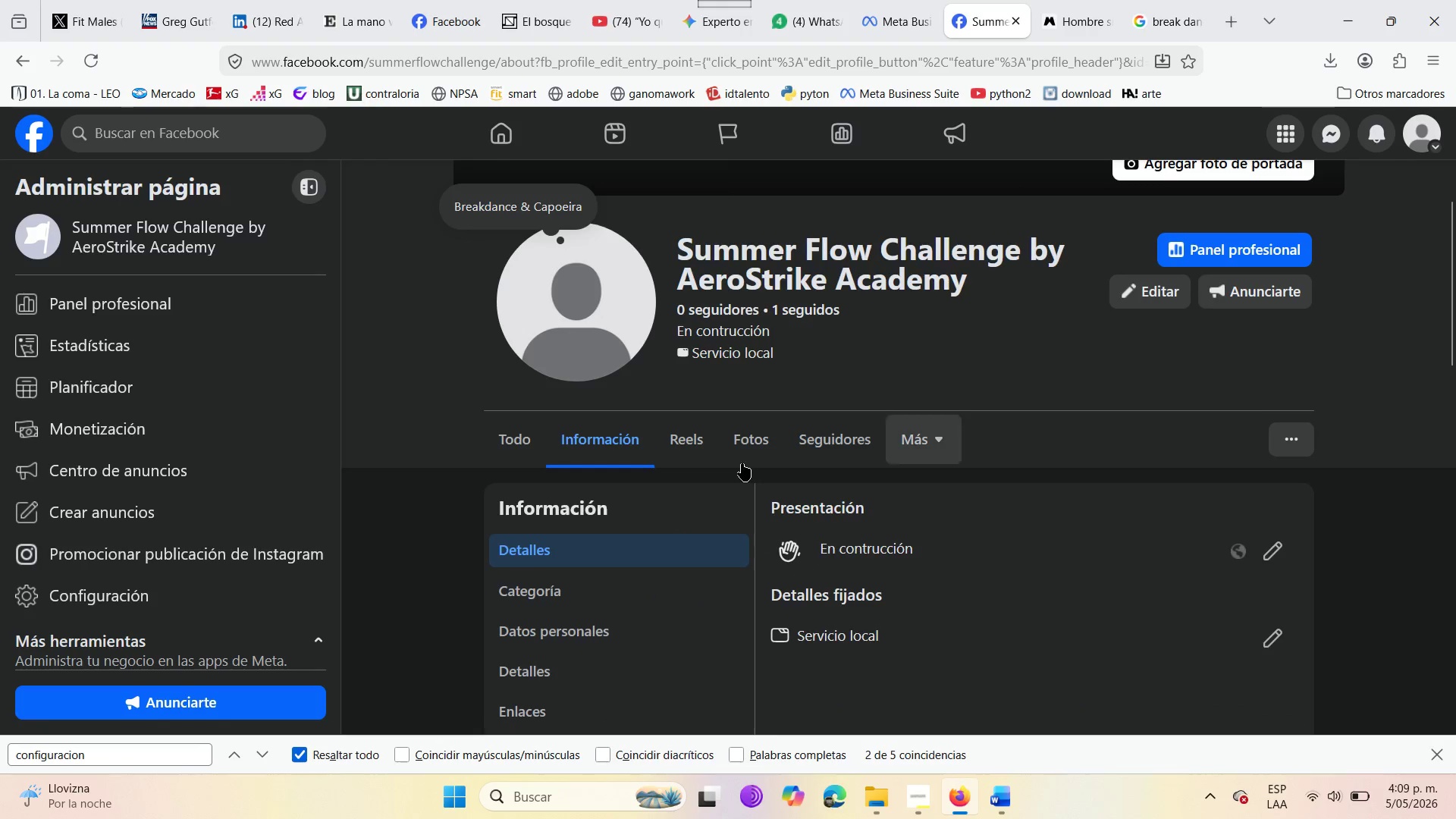 
left_click([1159, 298])
 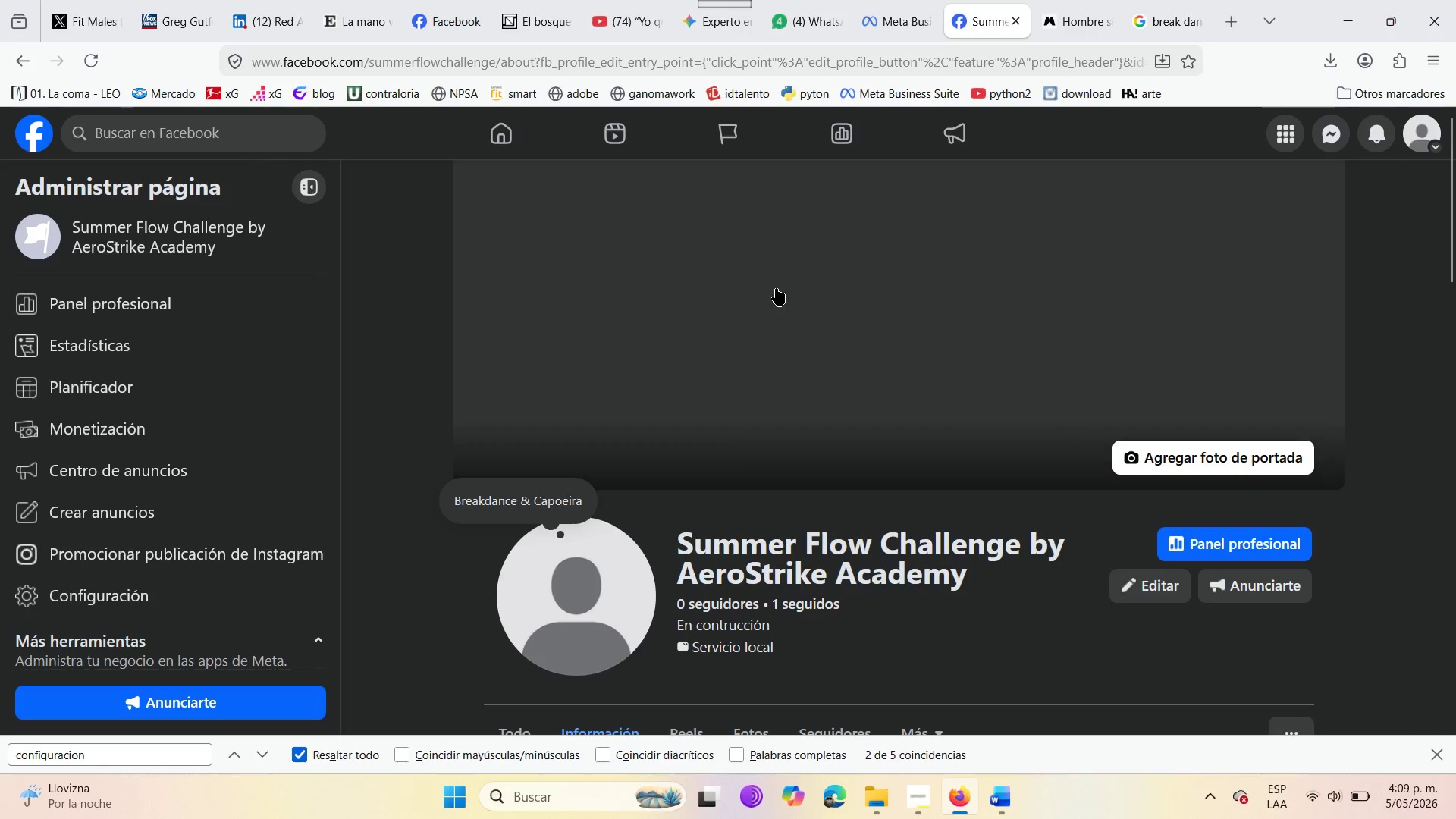 
left_click([1277, 461])
 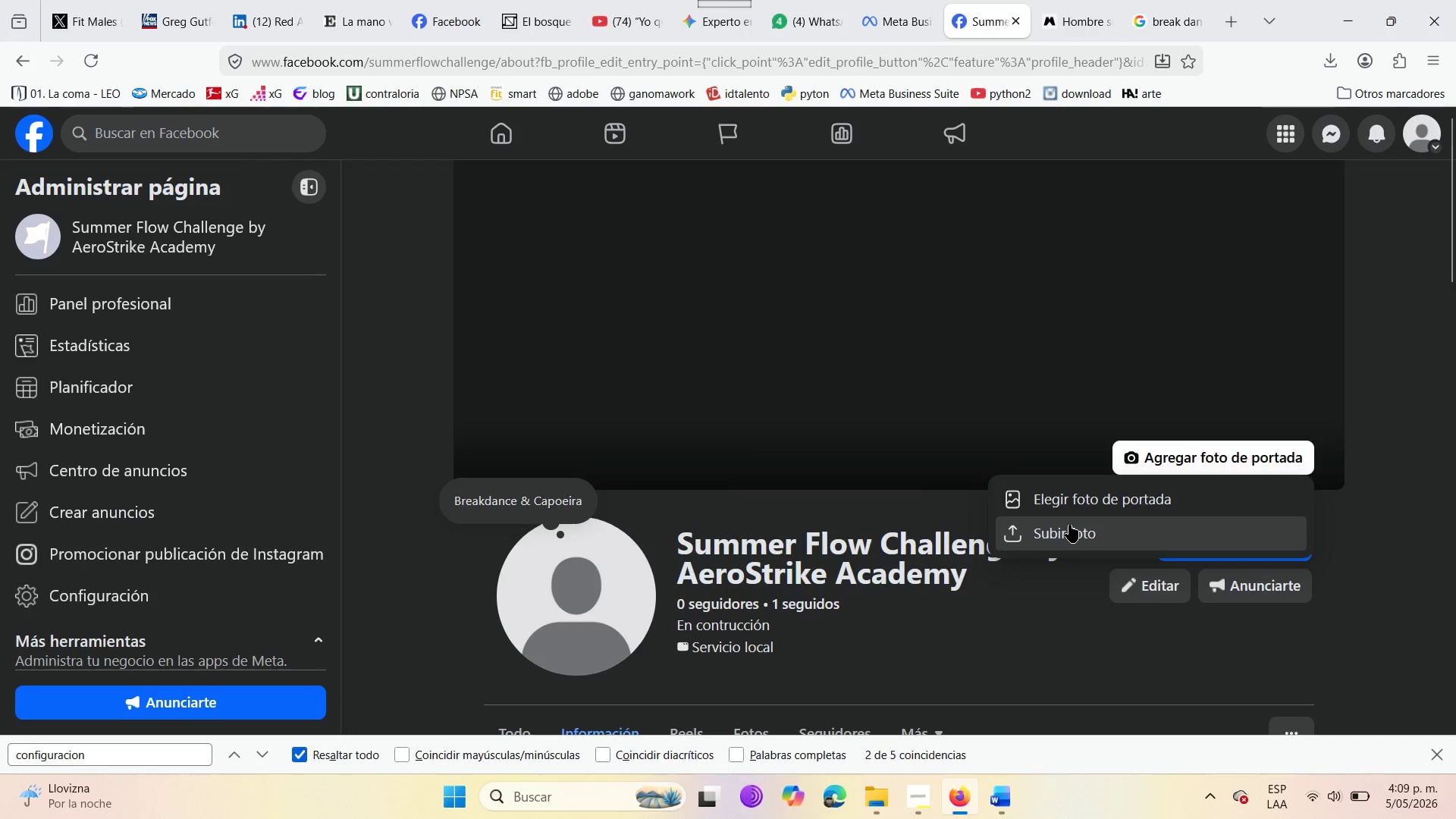 
left_click([1069, 525])
 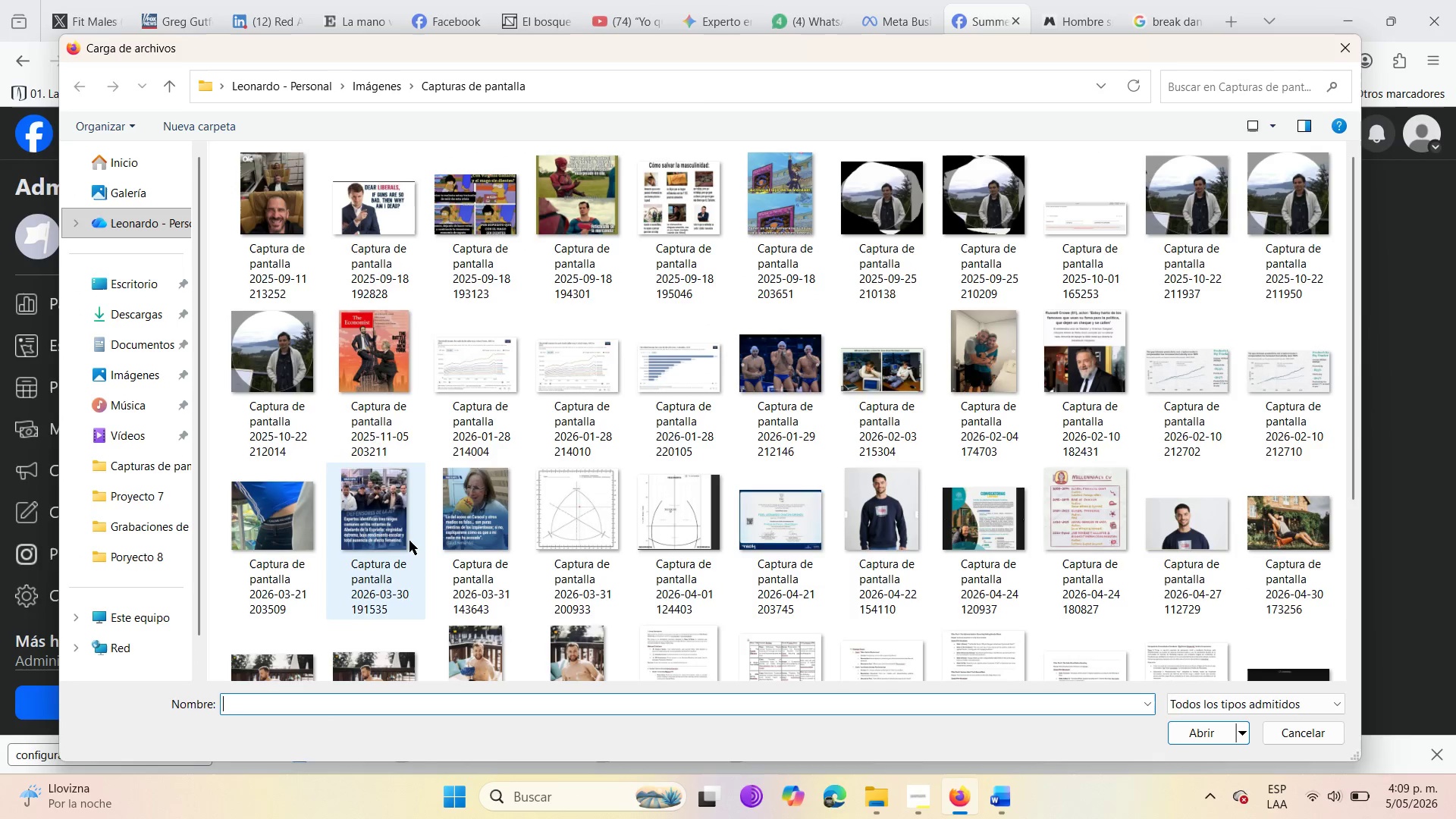 
scroll: coordinate [732, 522], scroll_direction: down, amount: 10.0
 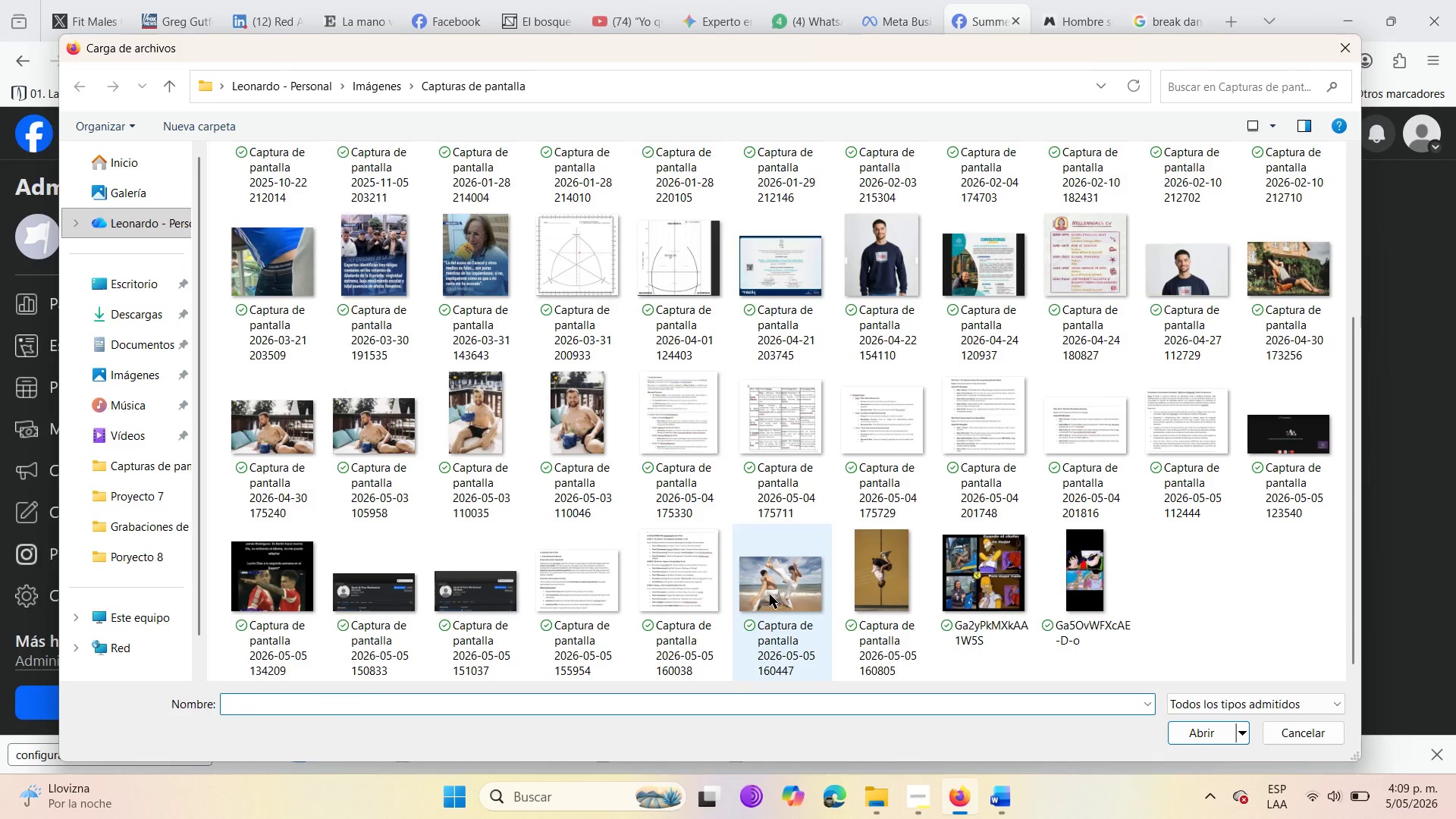 
left_click([770, 595])
 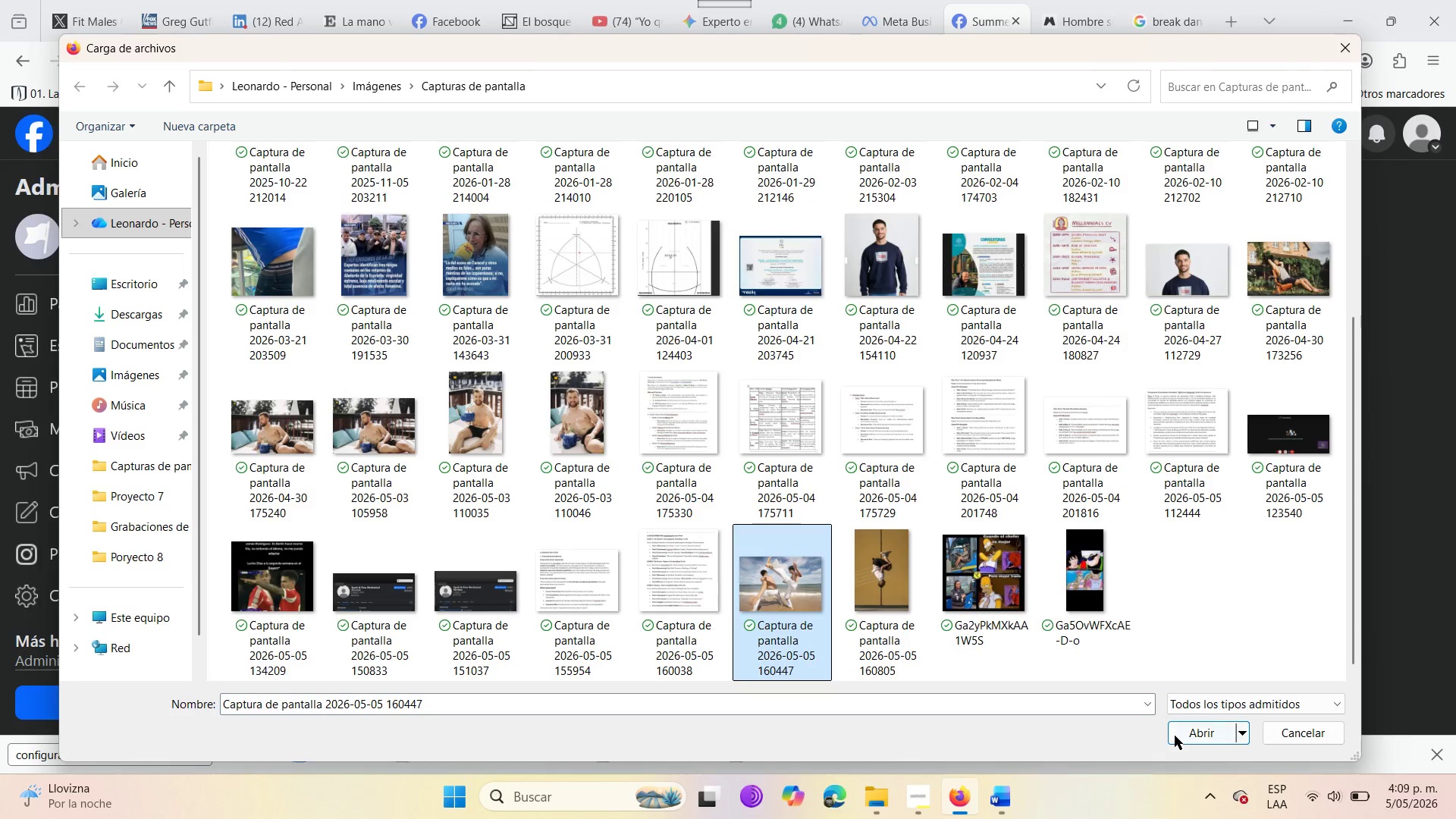 
left_click([1176, 734])
 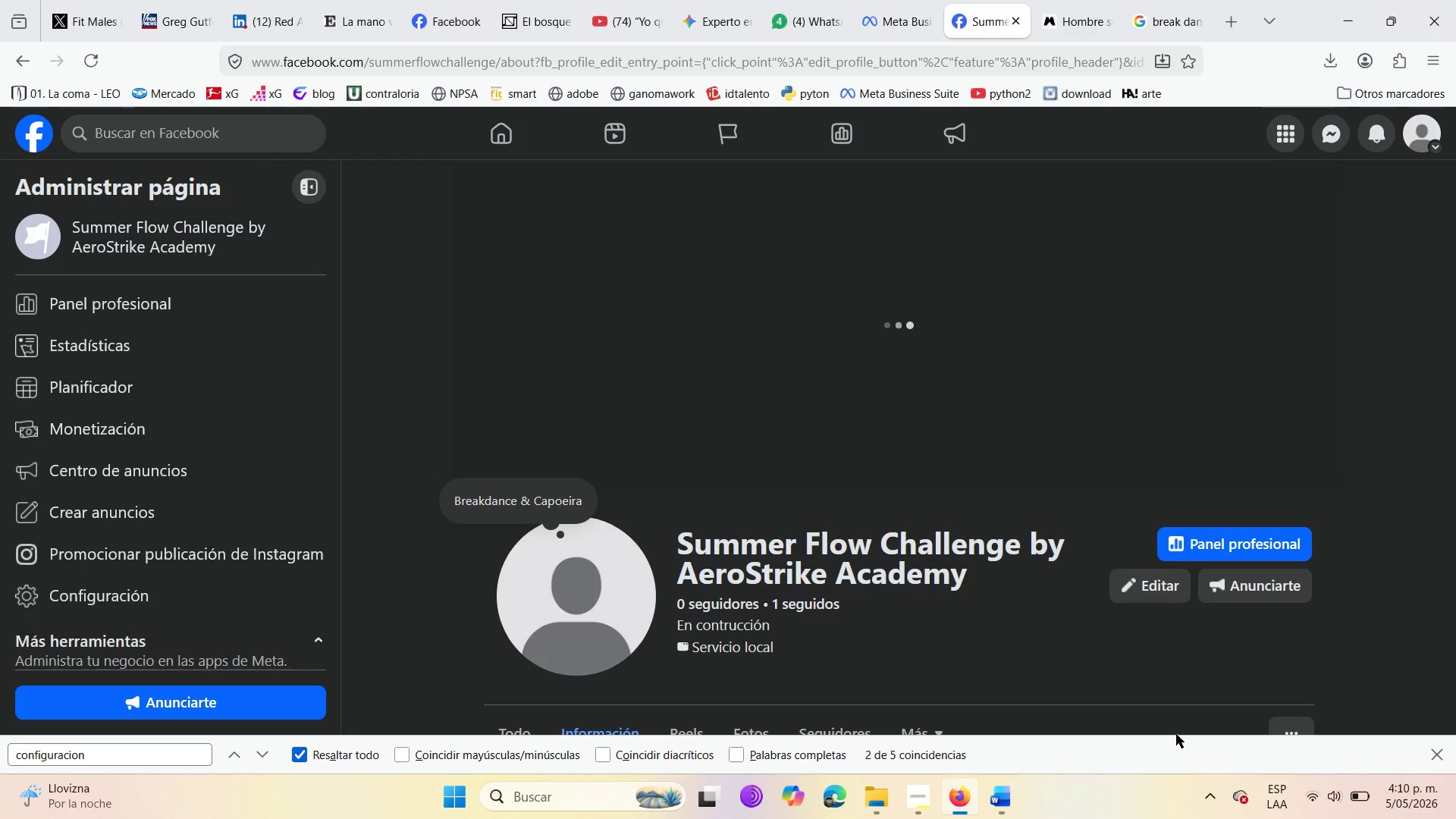 
wait(15.47)
 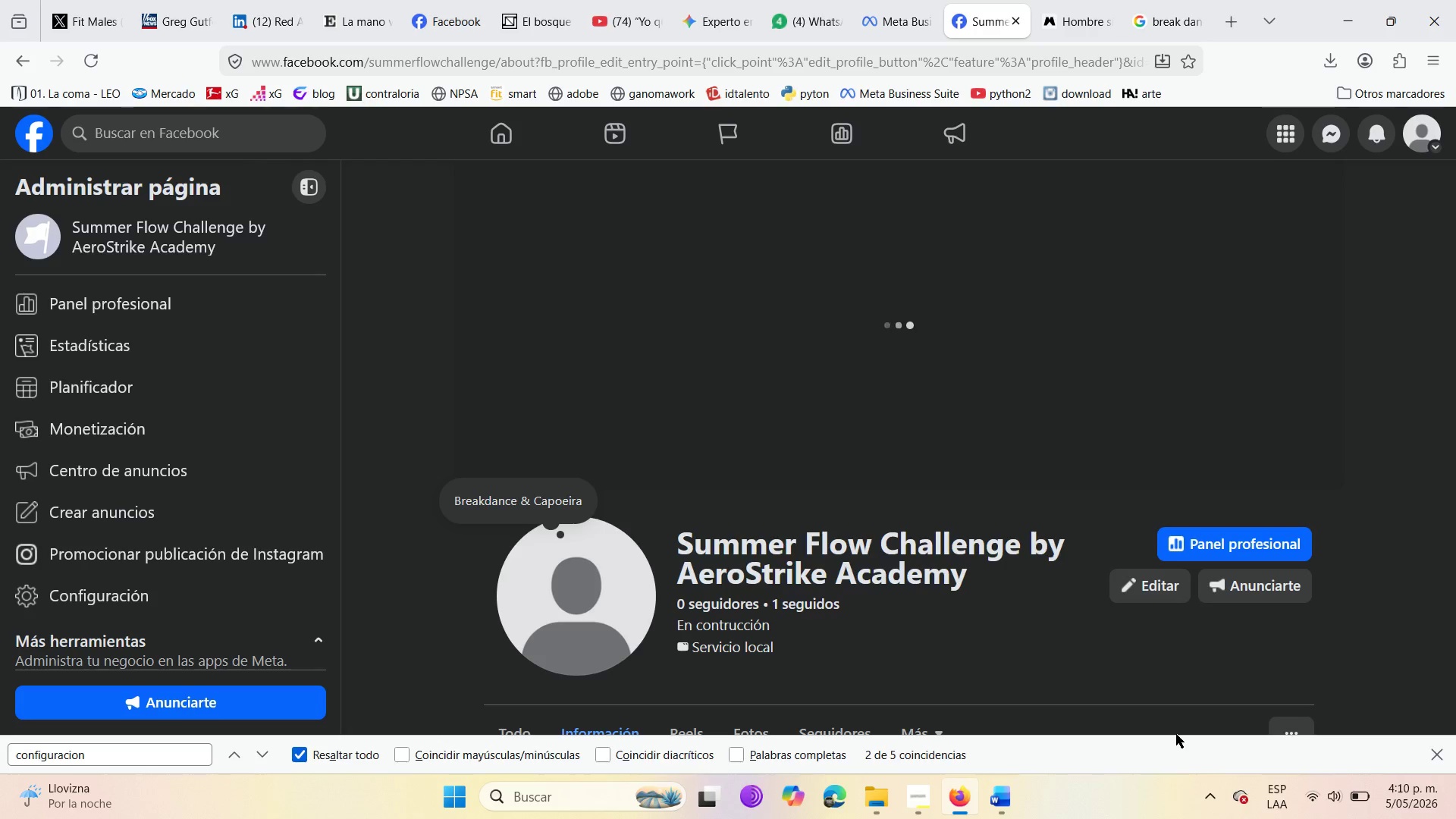 
left_click_drag(start_coordinate=[586, 287], to_coordinate=[602, 296])
 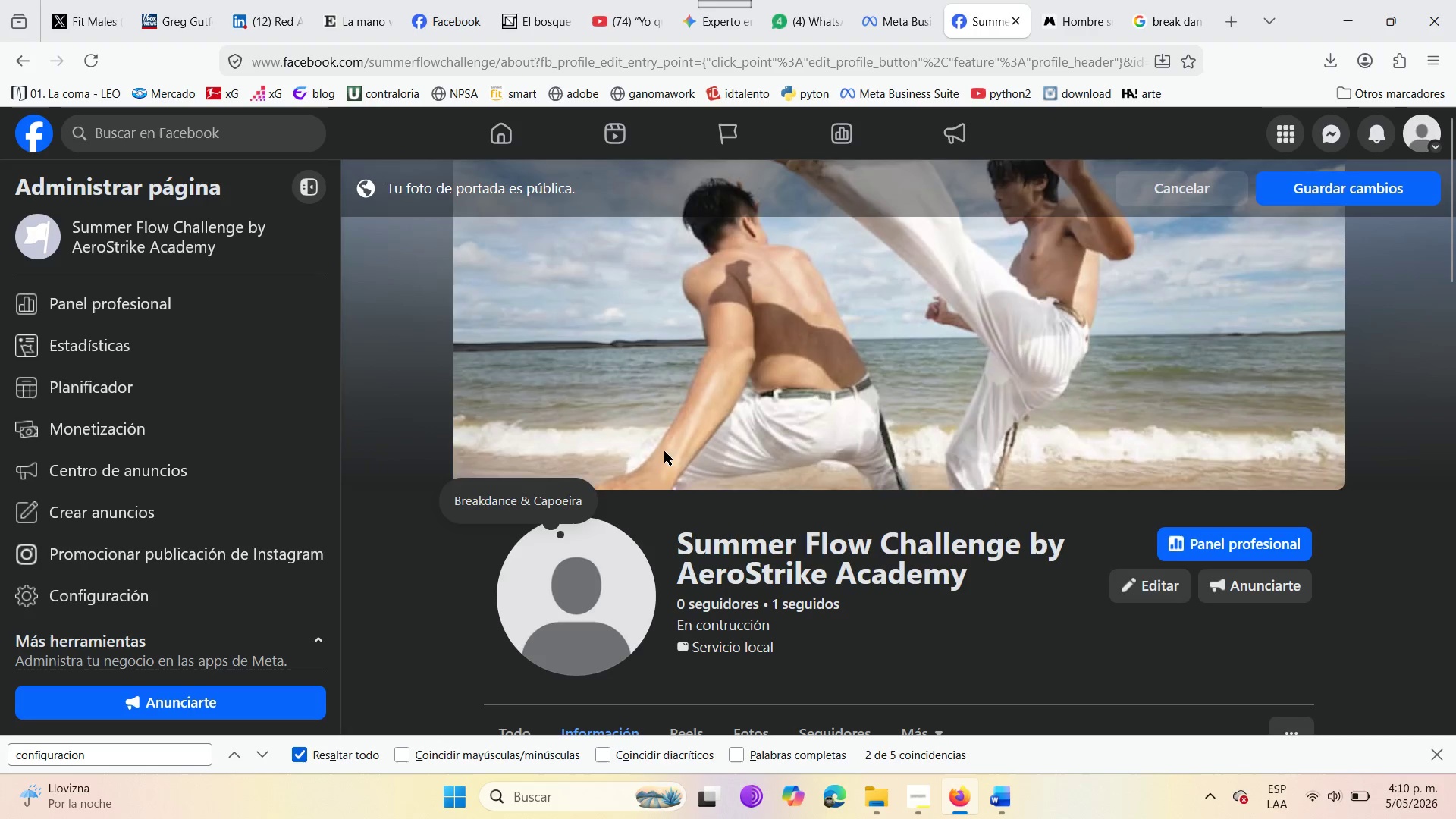 
left_click_drag(start_coordinate=[664, 451], to_coordinate=[657, 408])
 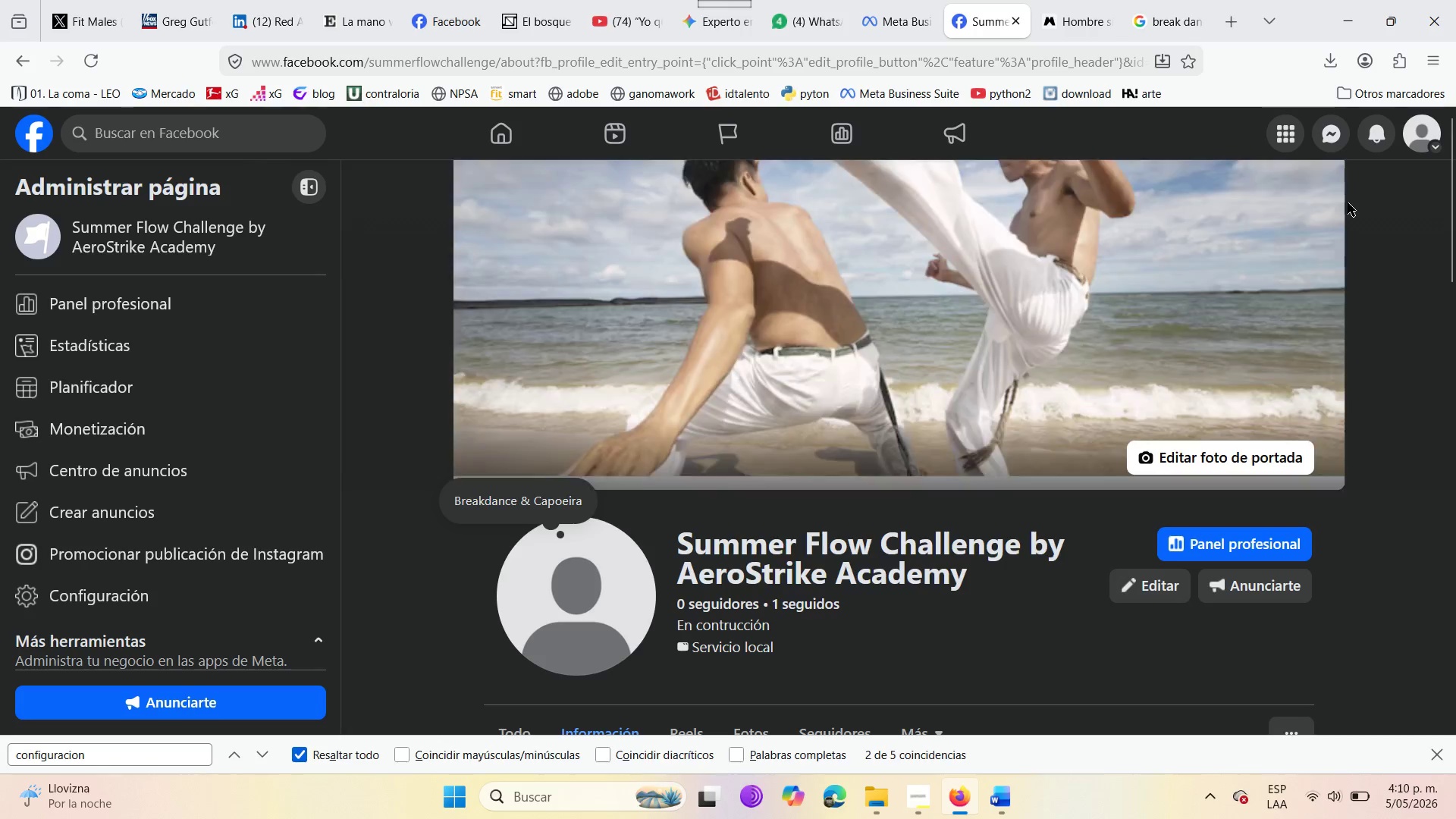 
scroll: coordinate [774, 554], scroll_direction: down, amount: 5.0
 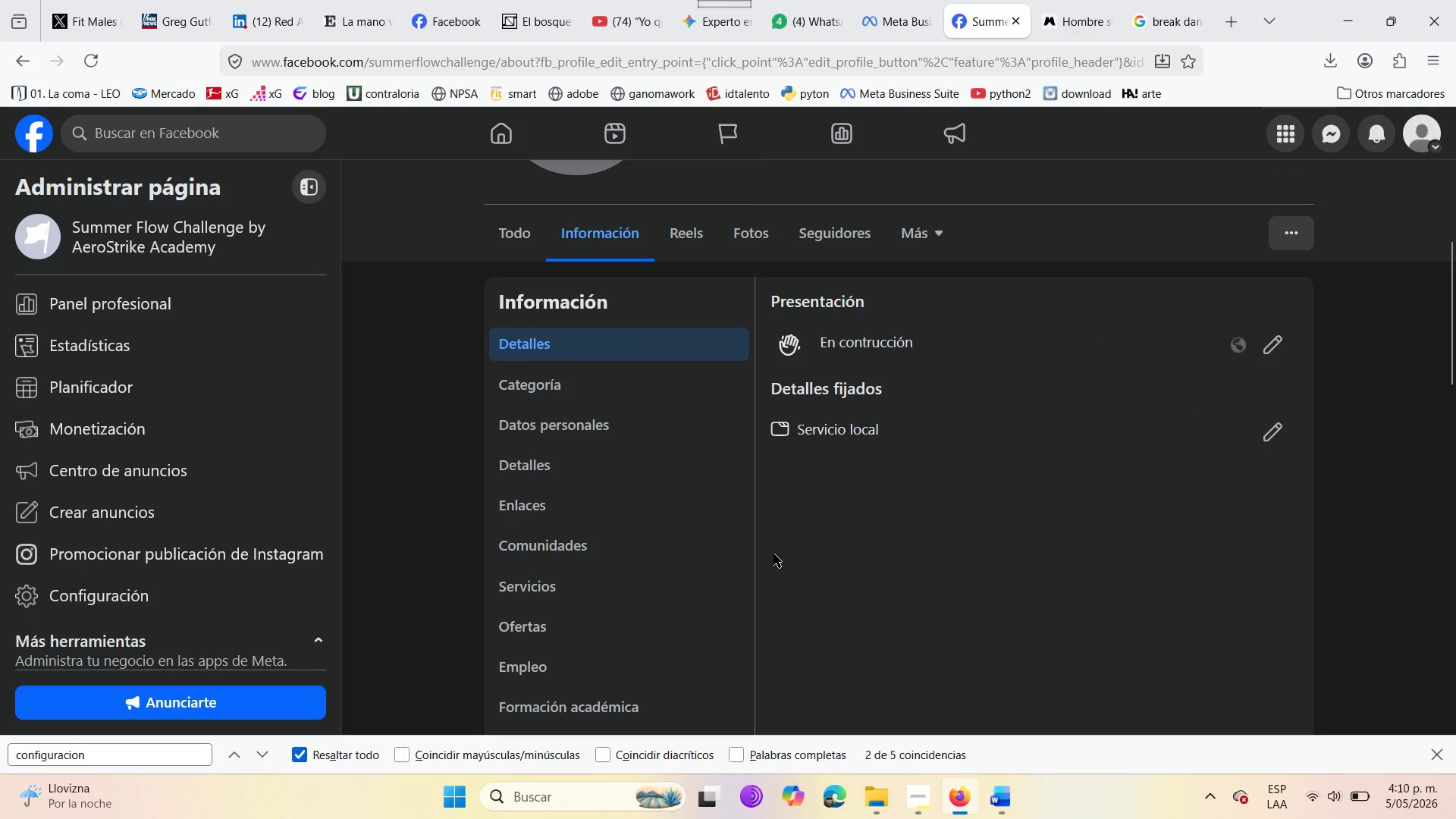 
scroll: coordinate [774, 554], scroll_direction: up, amount: 2.0
 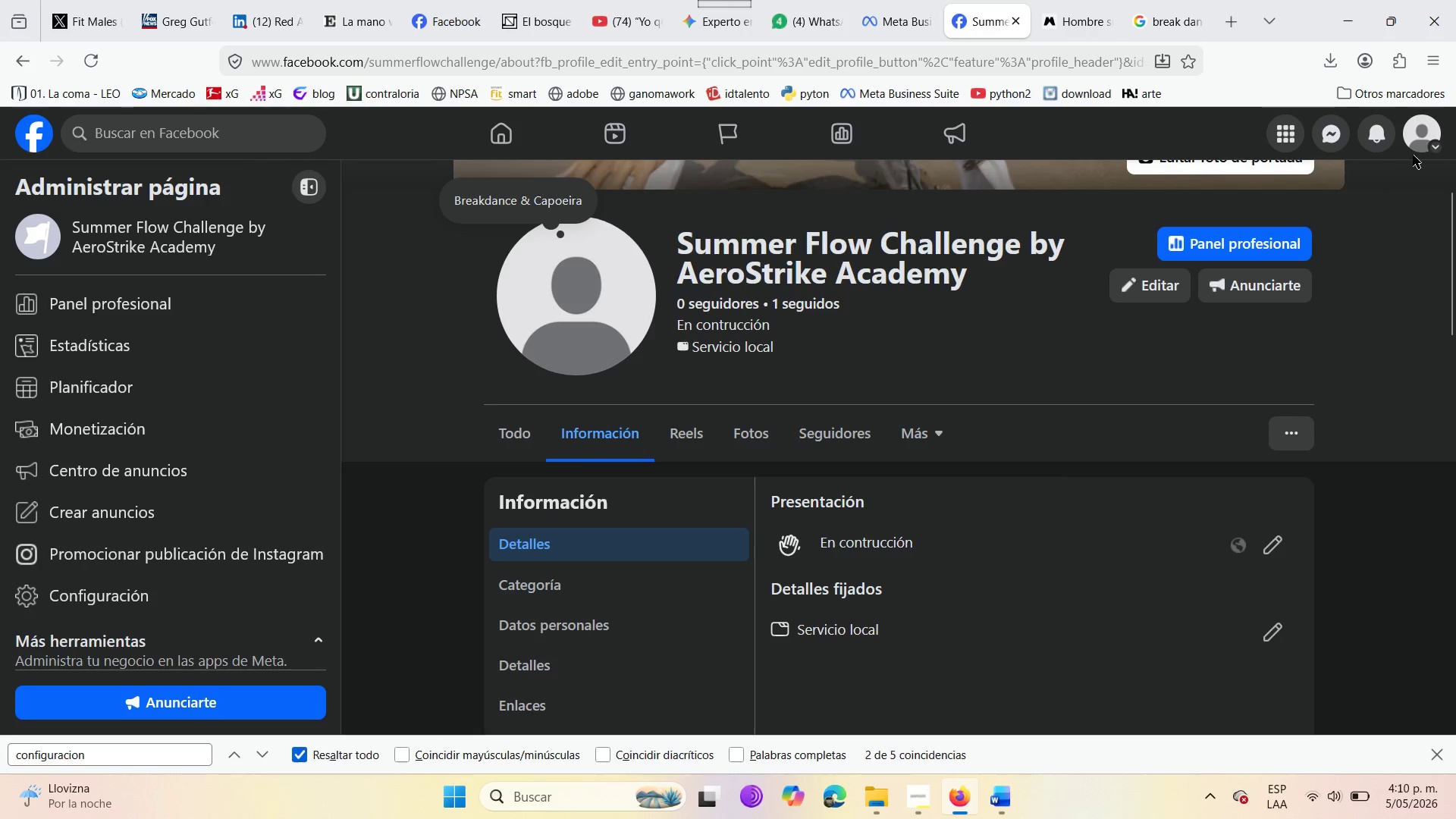 
left_click([1423, 148])
 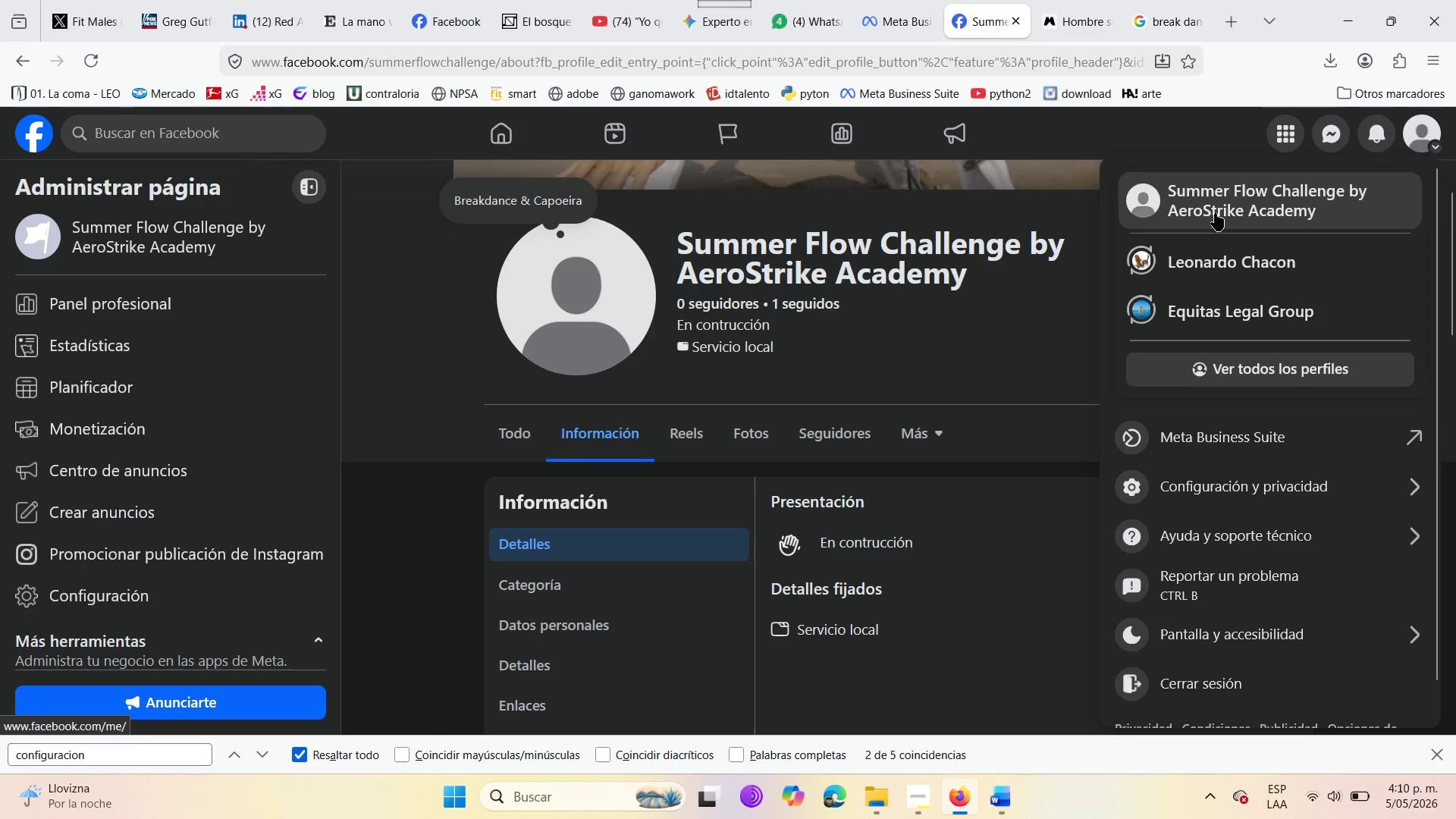 
left_click([1215, 213])
 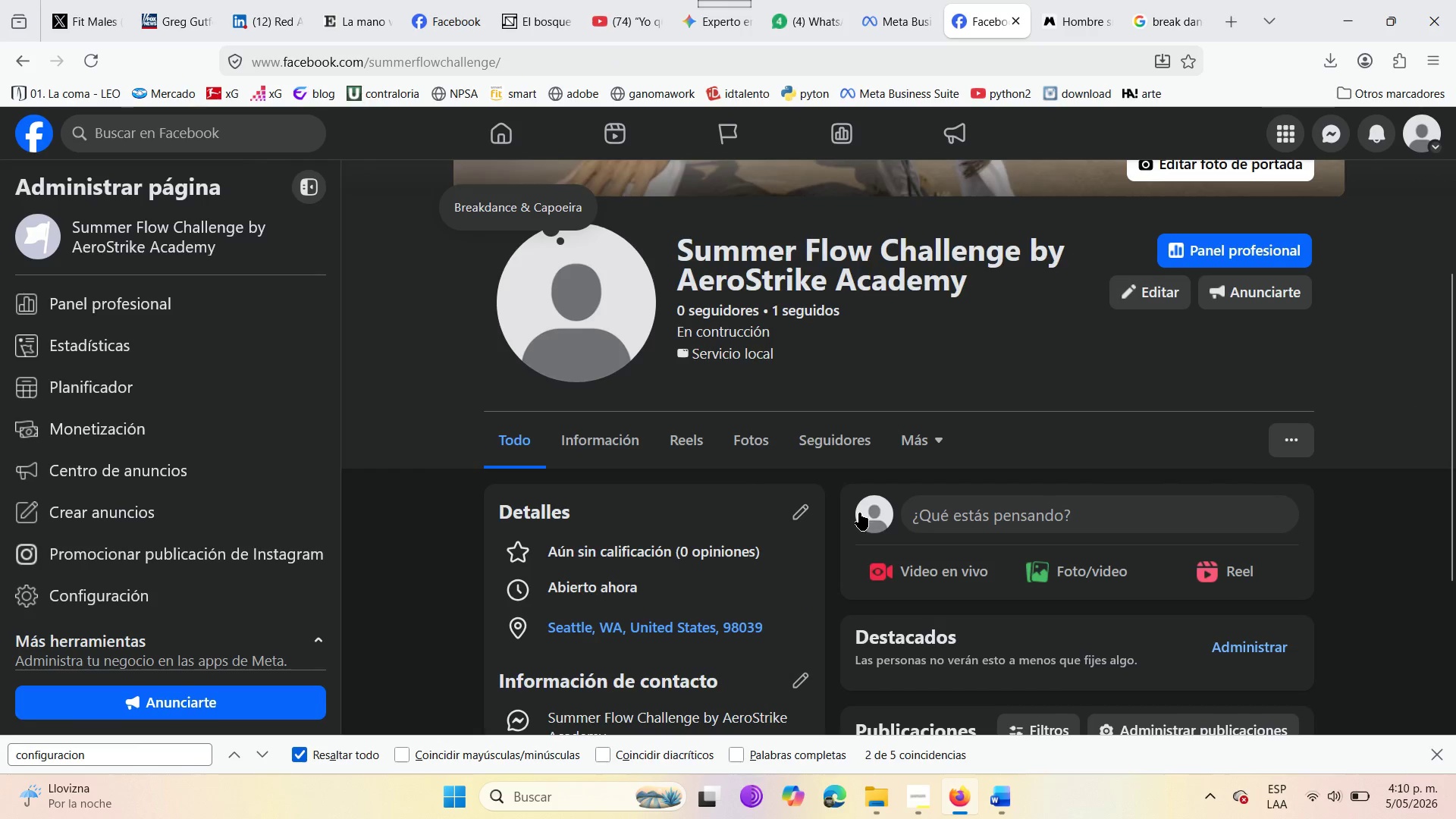 
left_click([874, 521])
 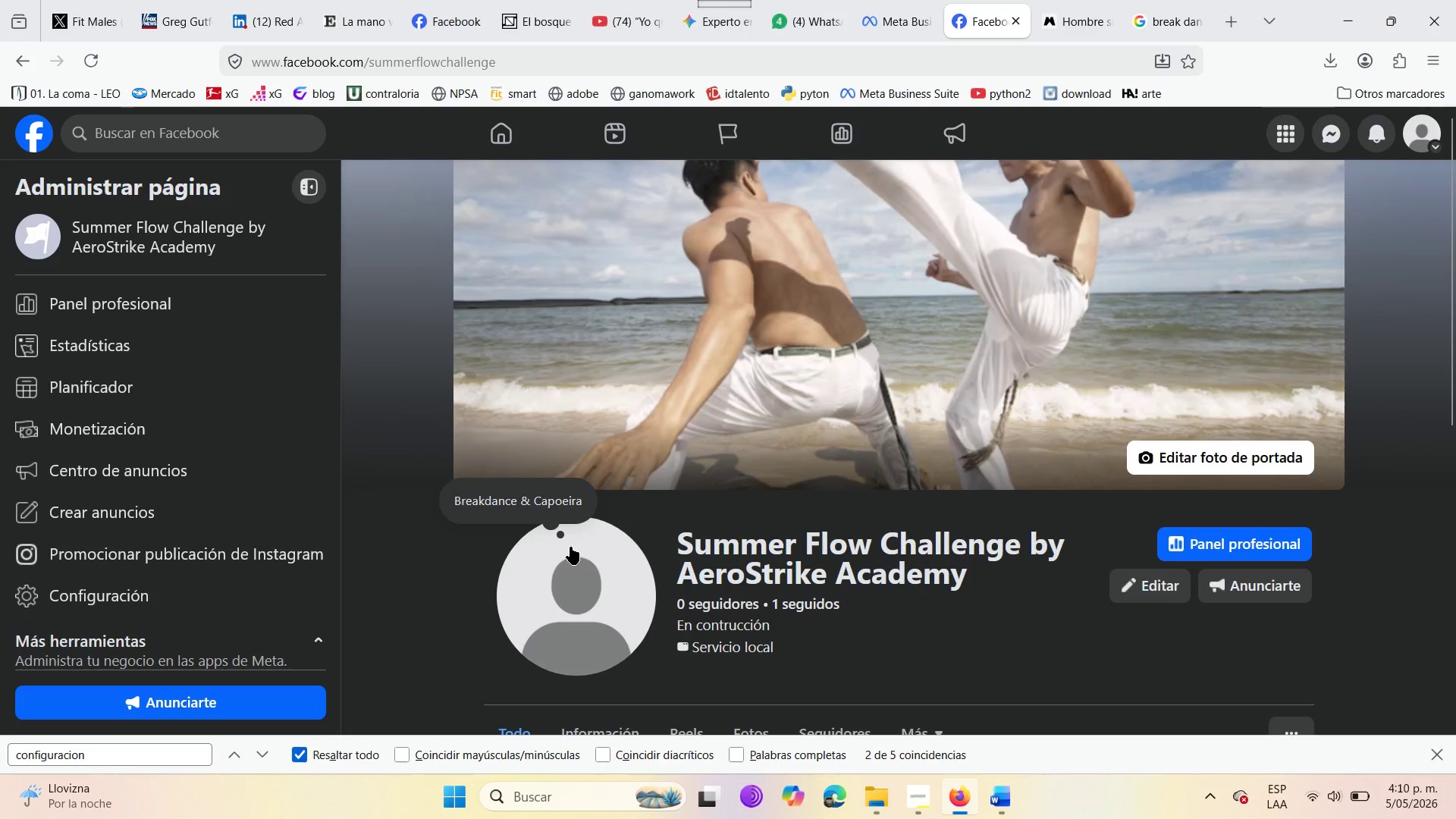 
left_click([564, 583])
 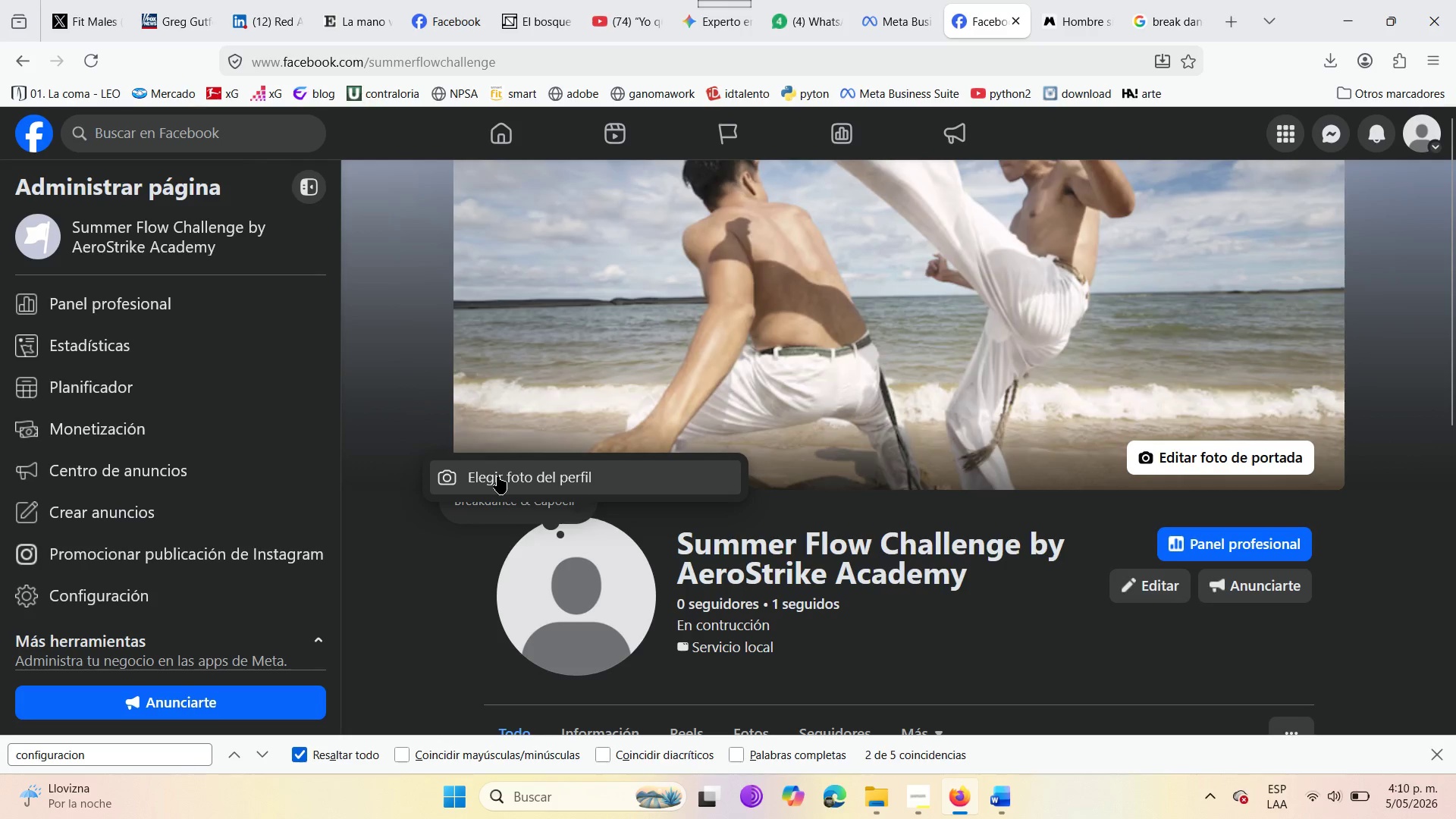 
left_click([497, 476])
 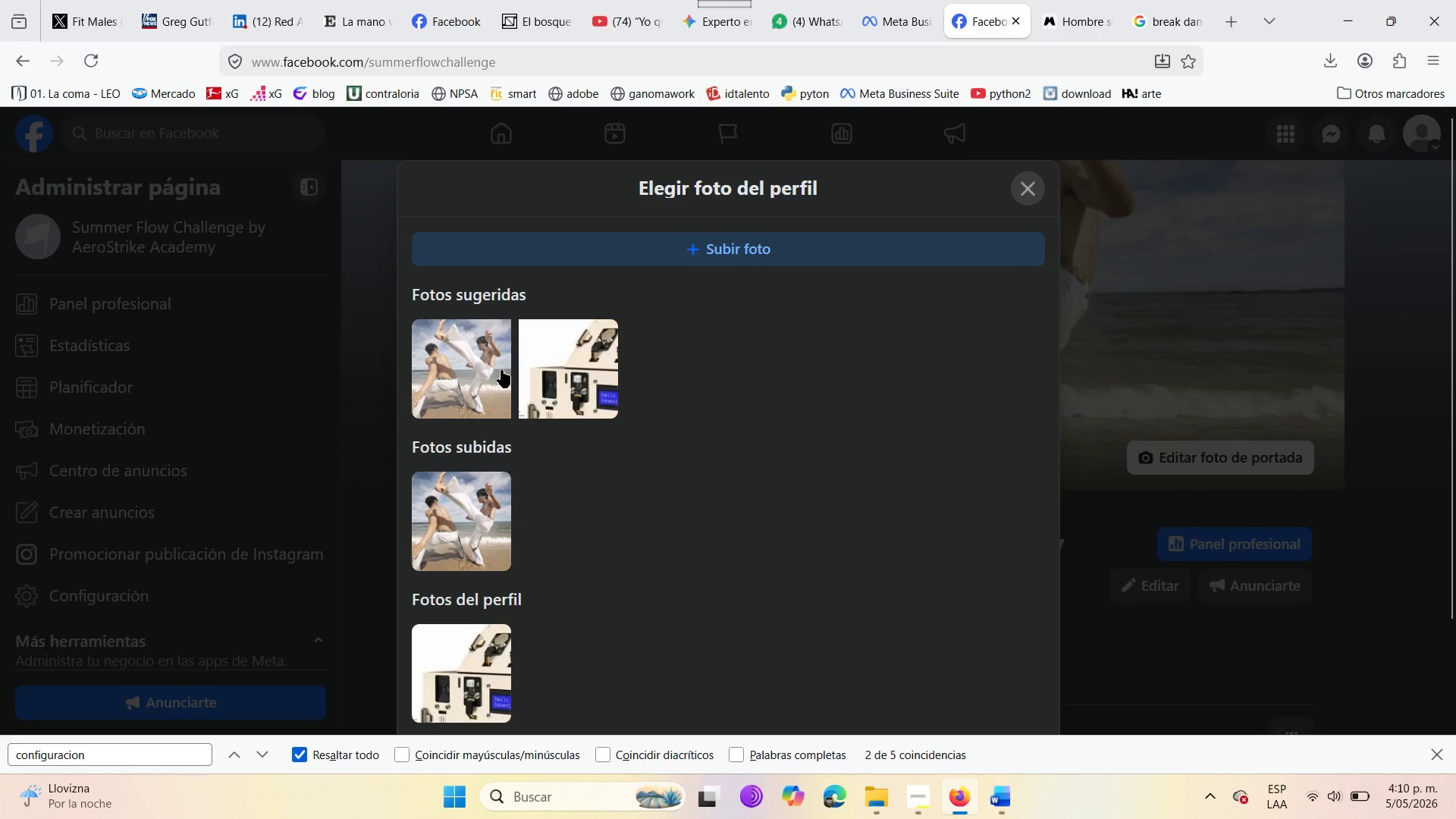 
left_click([630, 256])
 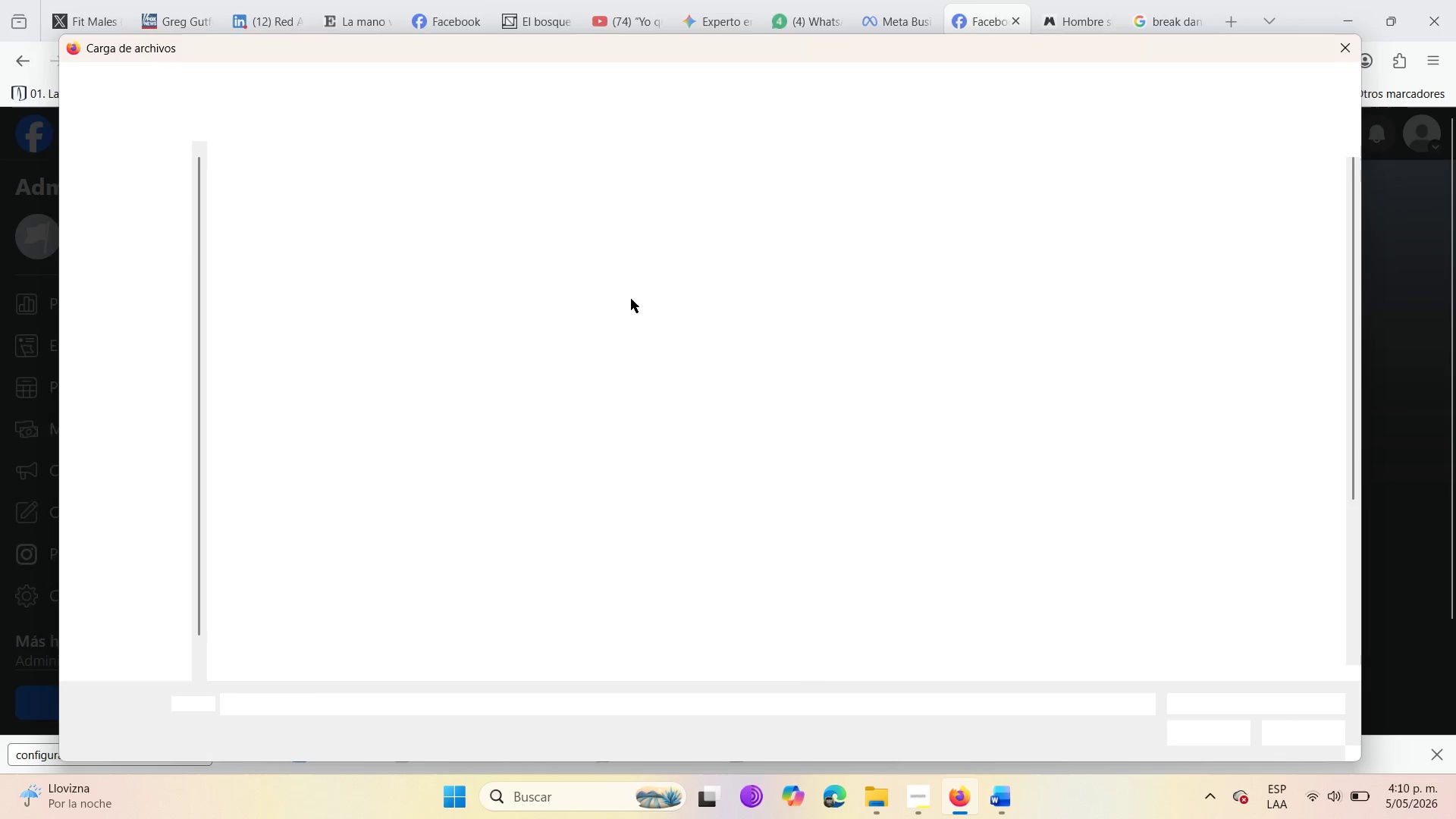 
scroll: coordinate [708, 529], scroll_direction: down, amount: 5.0
 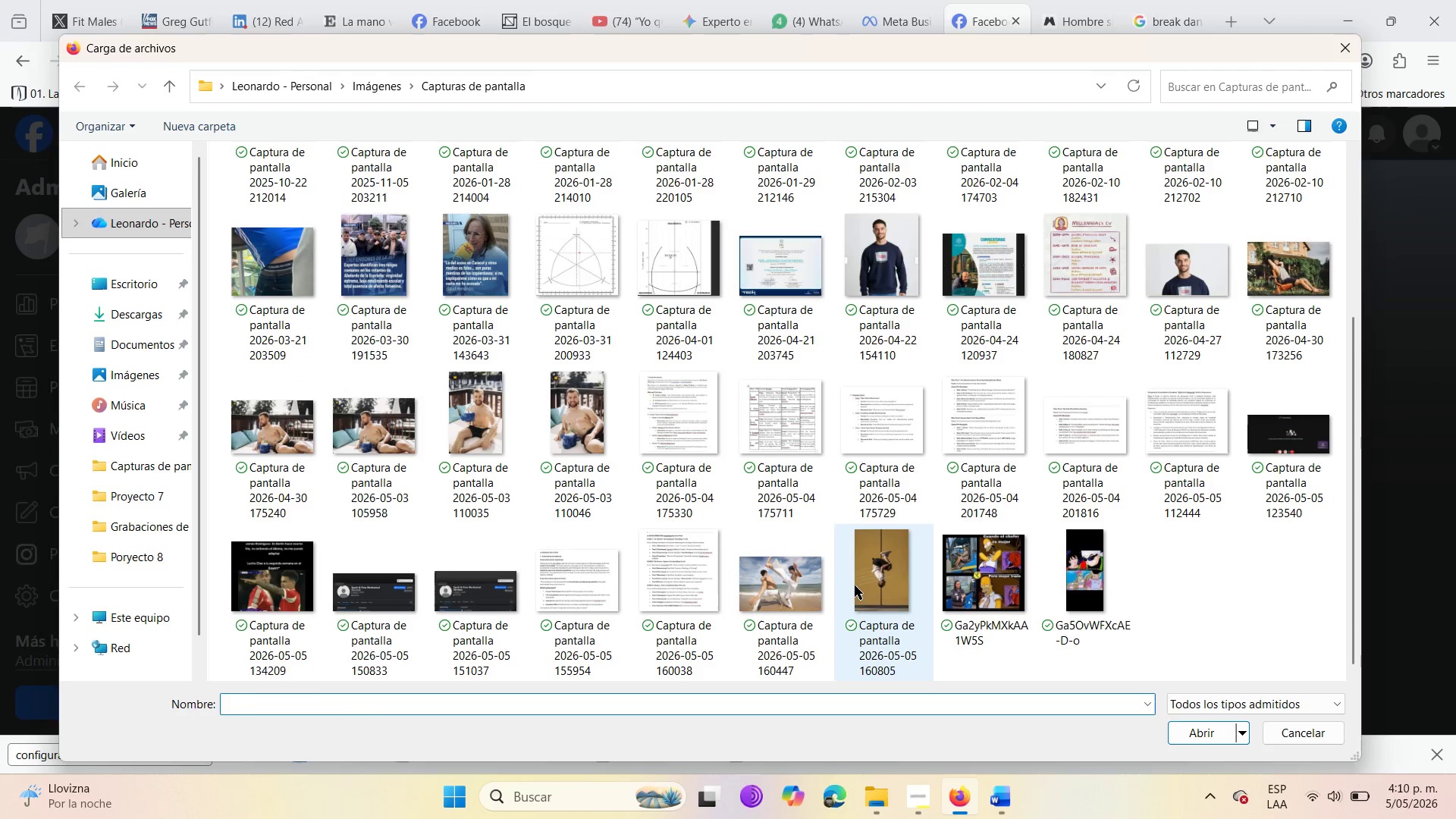 
left_click([855, 585])
 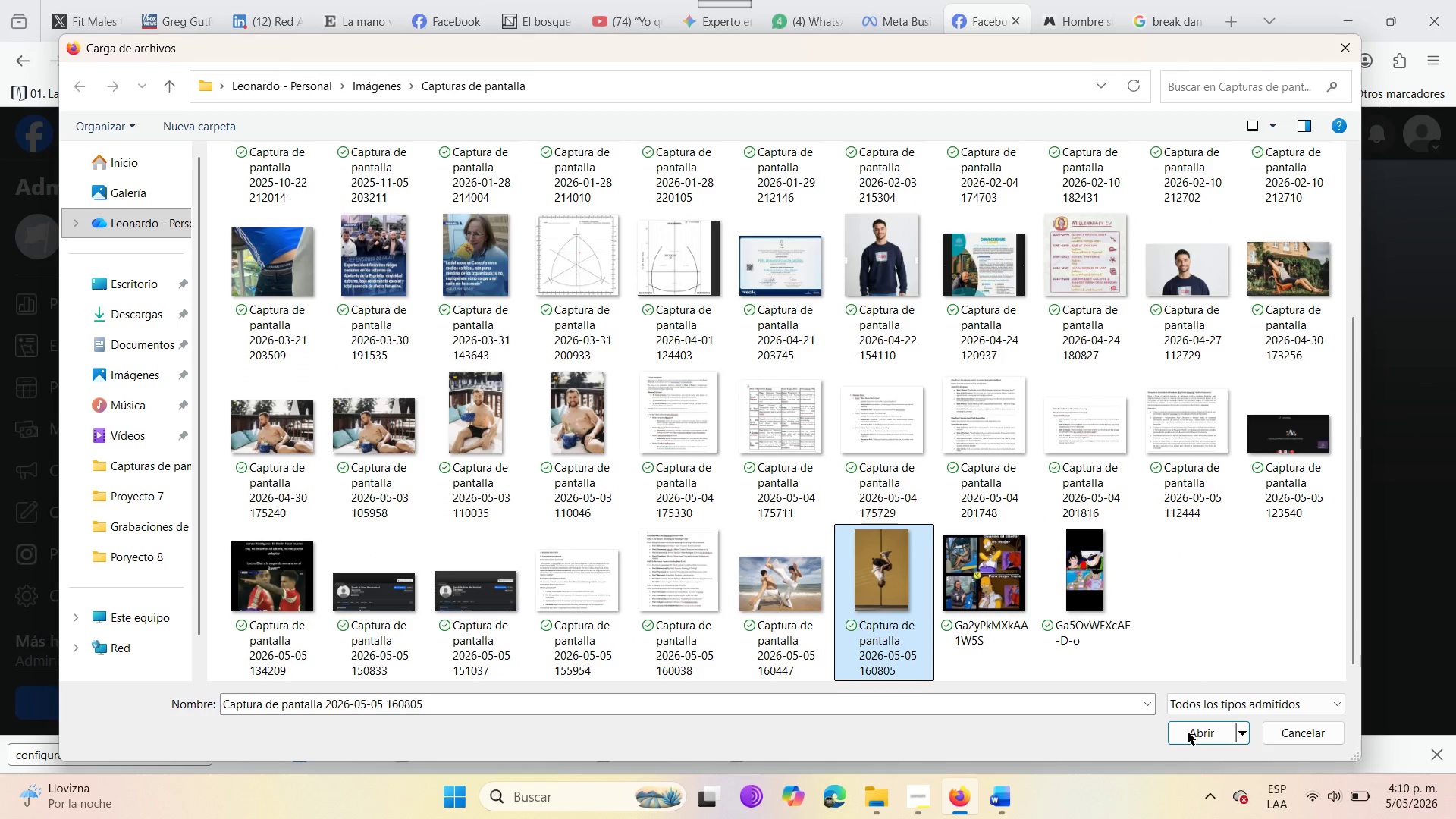 
left_click([1188, 732])
 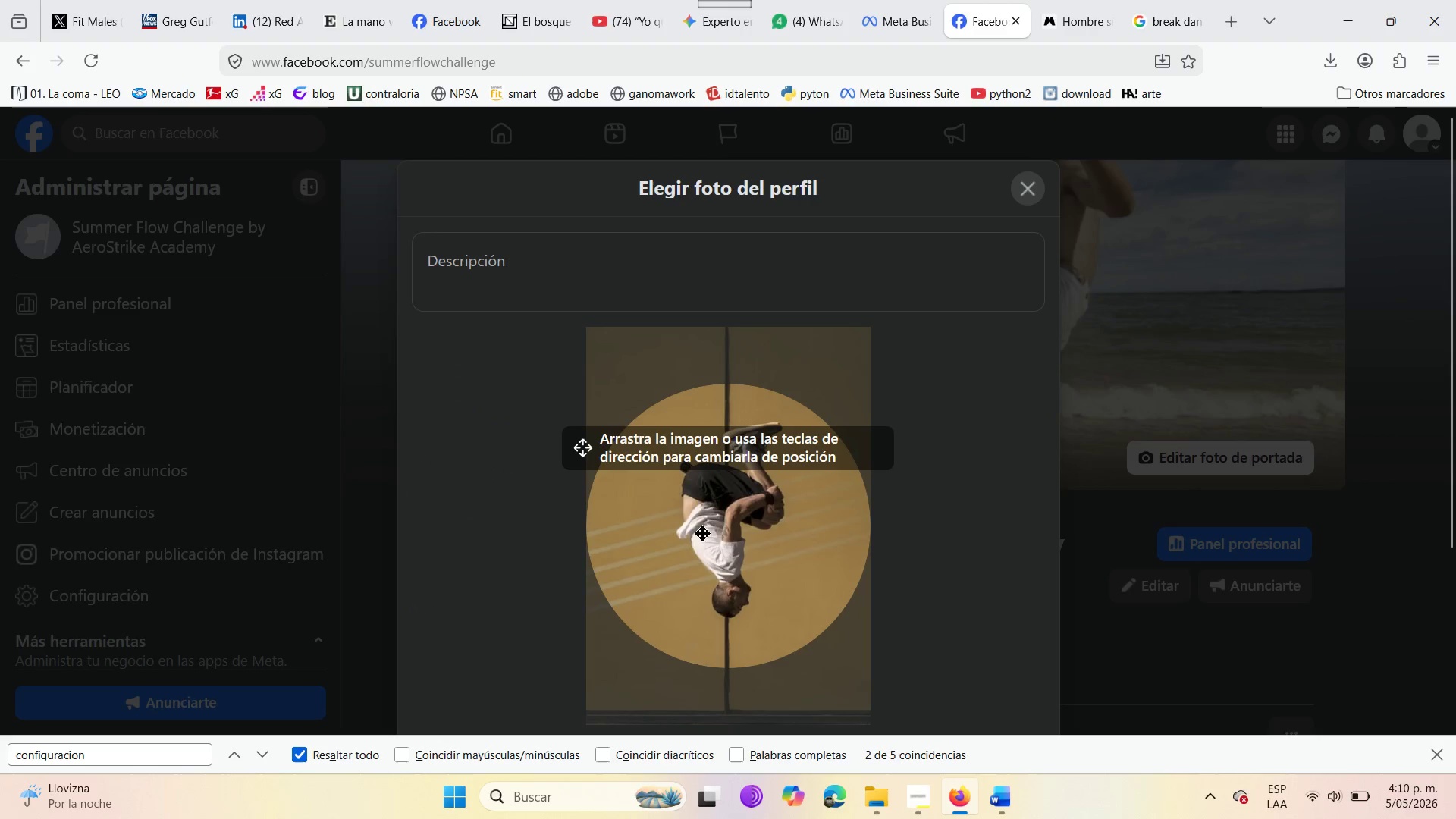 
left_click_drag(start_coordinate=[726, 563], to_coordinate=[732, 570])
 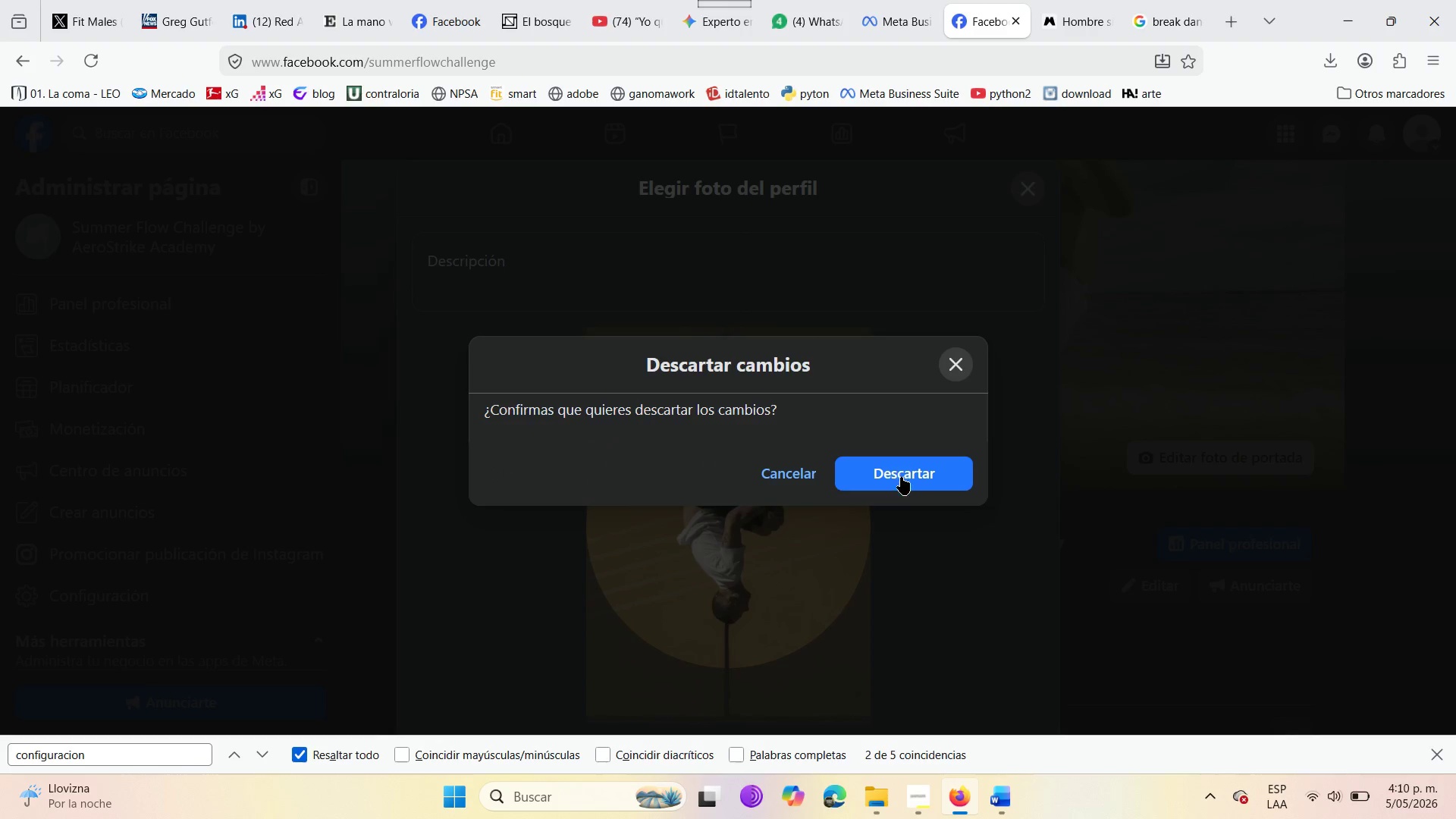 
left_click([790, 481])
 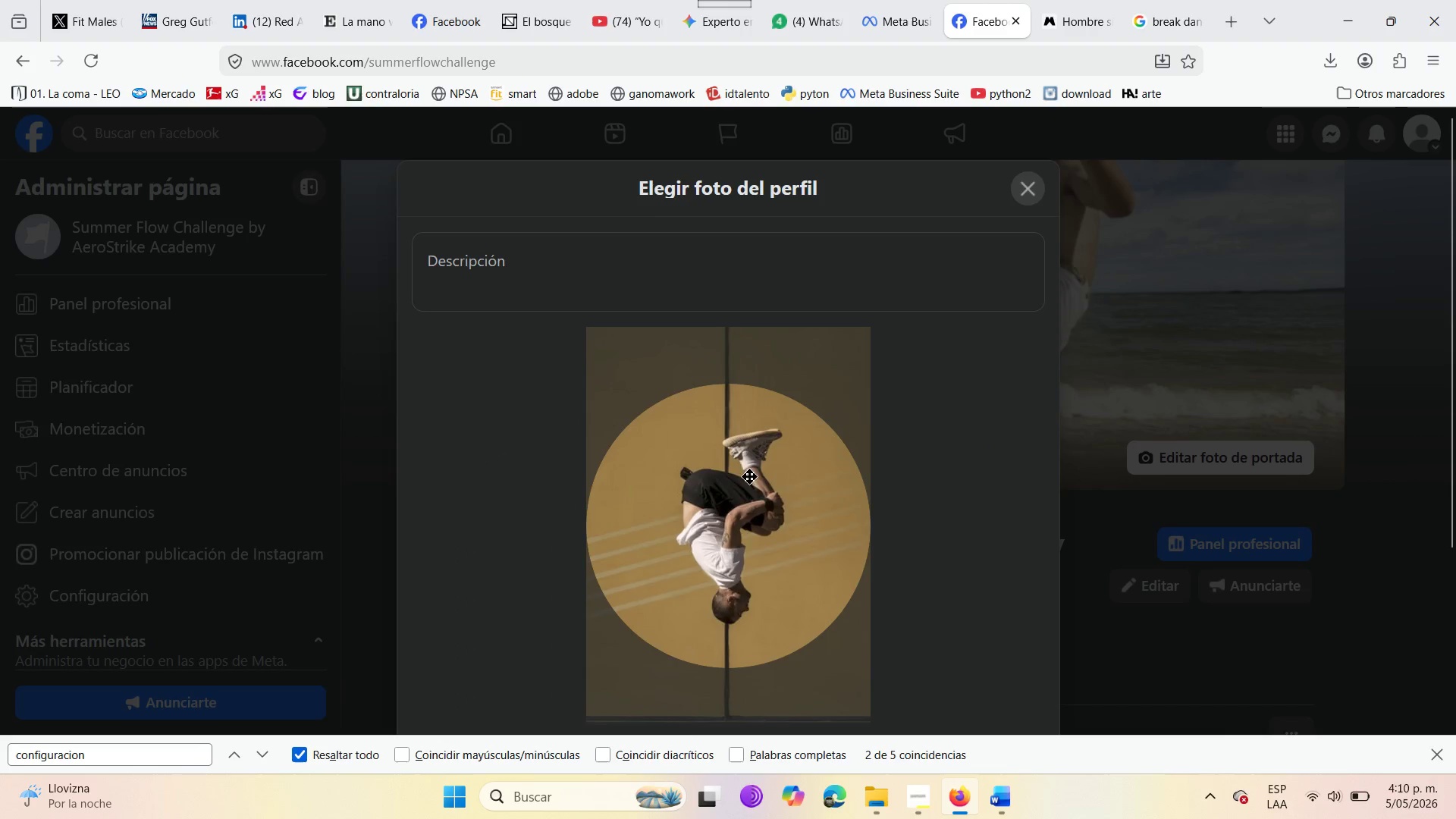 
scroll: coordinate [739, 481], scroll_direction: down, amount: 4.0
 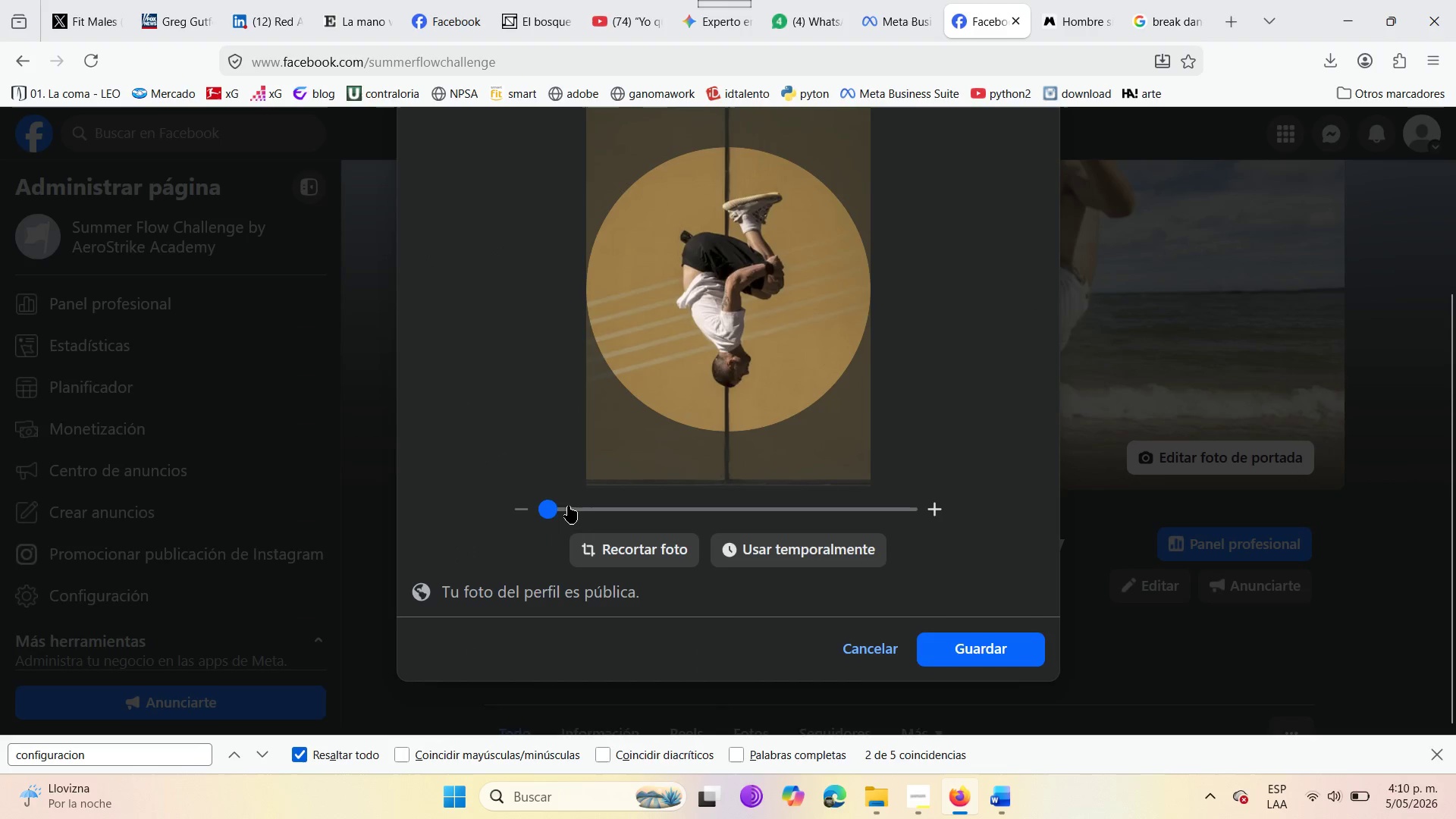 
left_click_drag(start_coordinate=[546, 509], to_coordinate=[658, 497])
 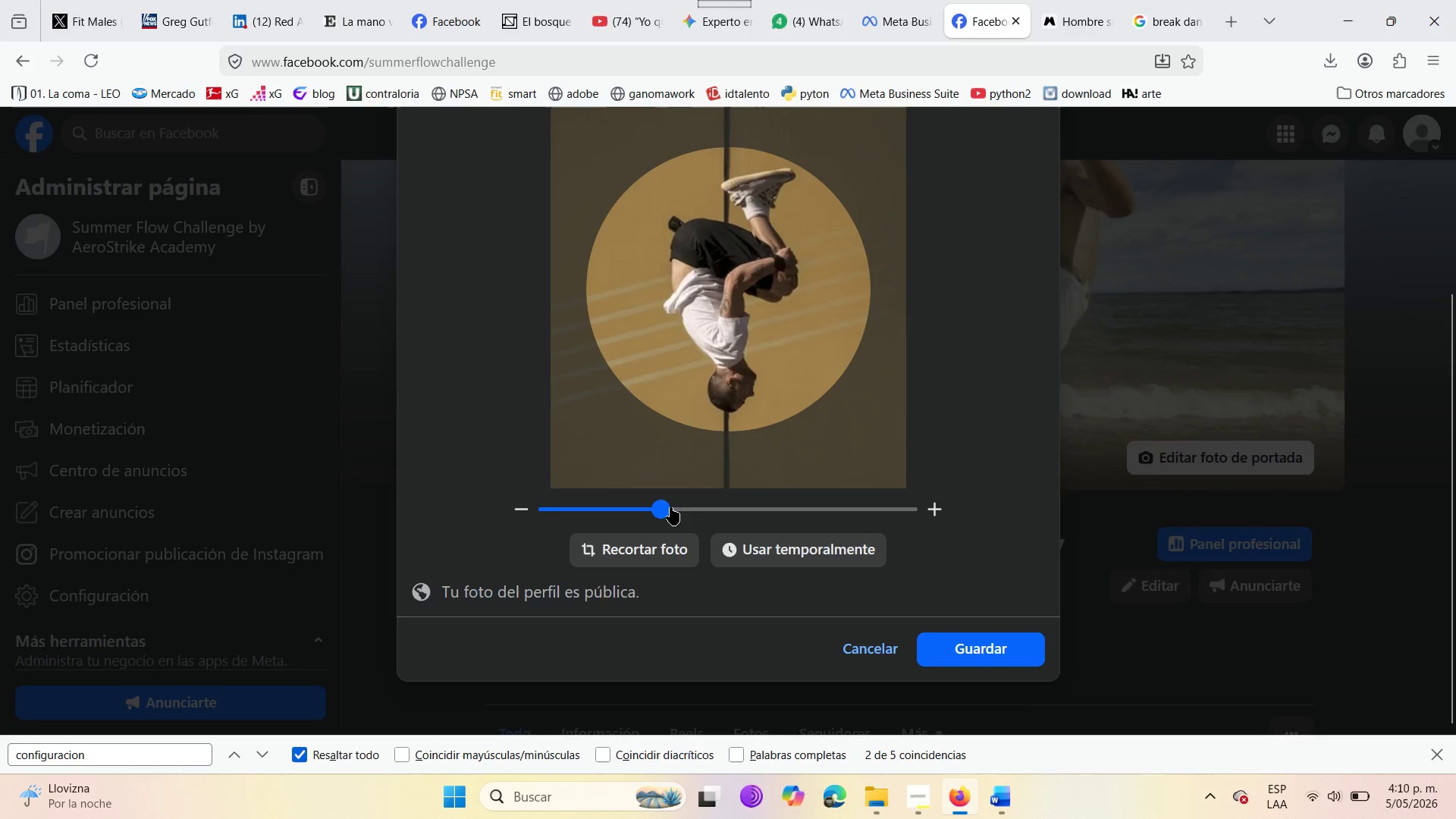 
left_click_drag(start_coordinate=[670, 505], to_coordinate=[592, 528])
 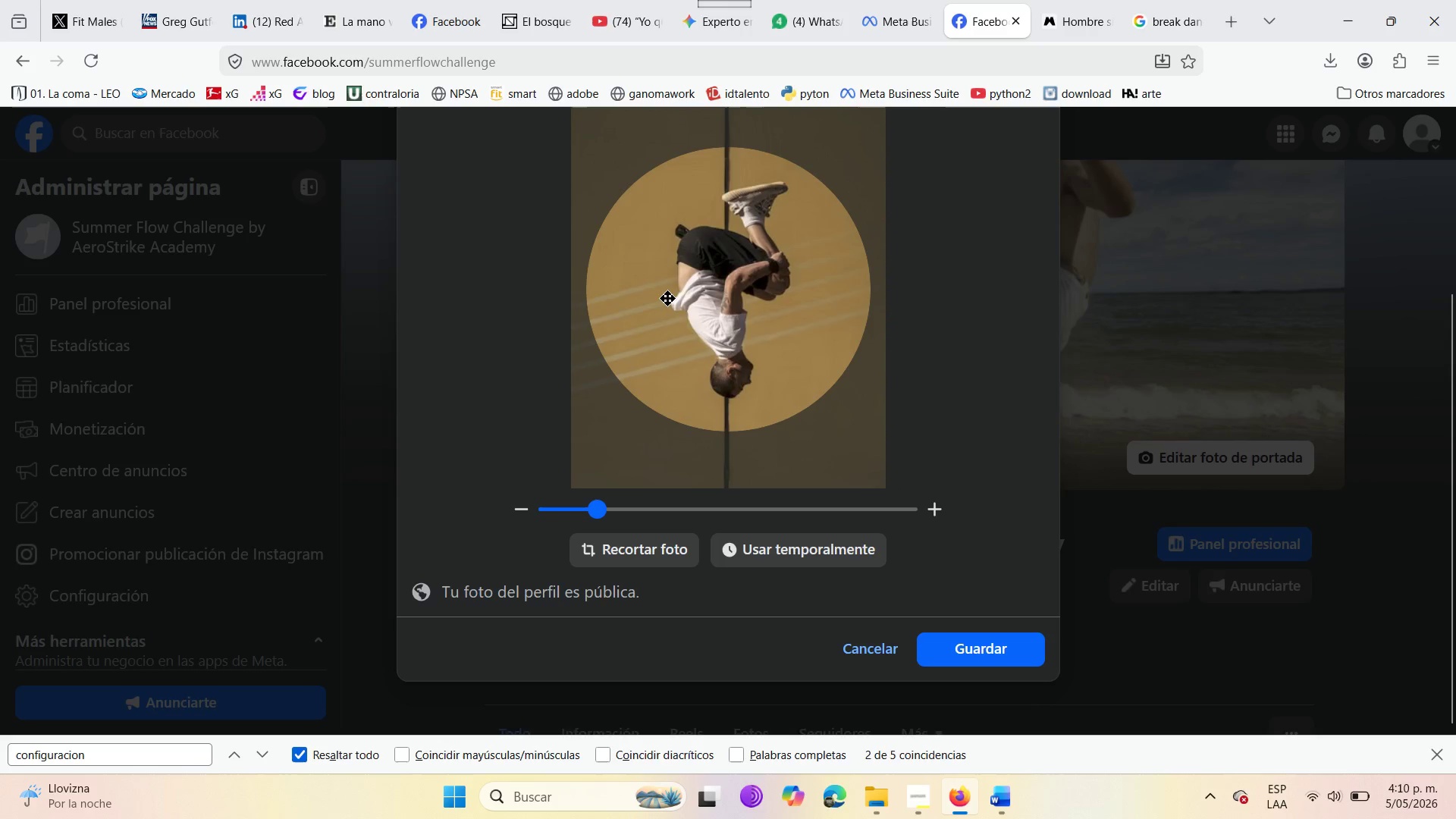 
left_click_drag(start_coordinate=[667, 298], to_coordinate=[675, 303])
 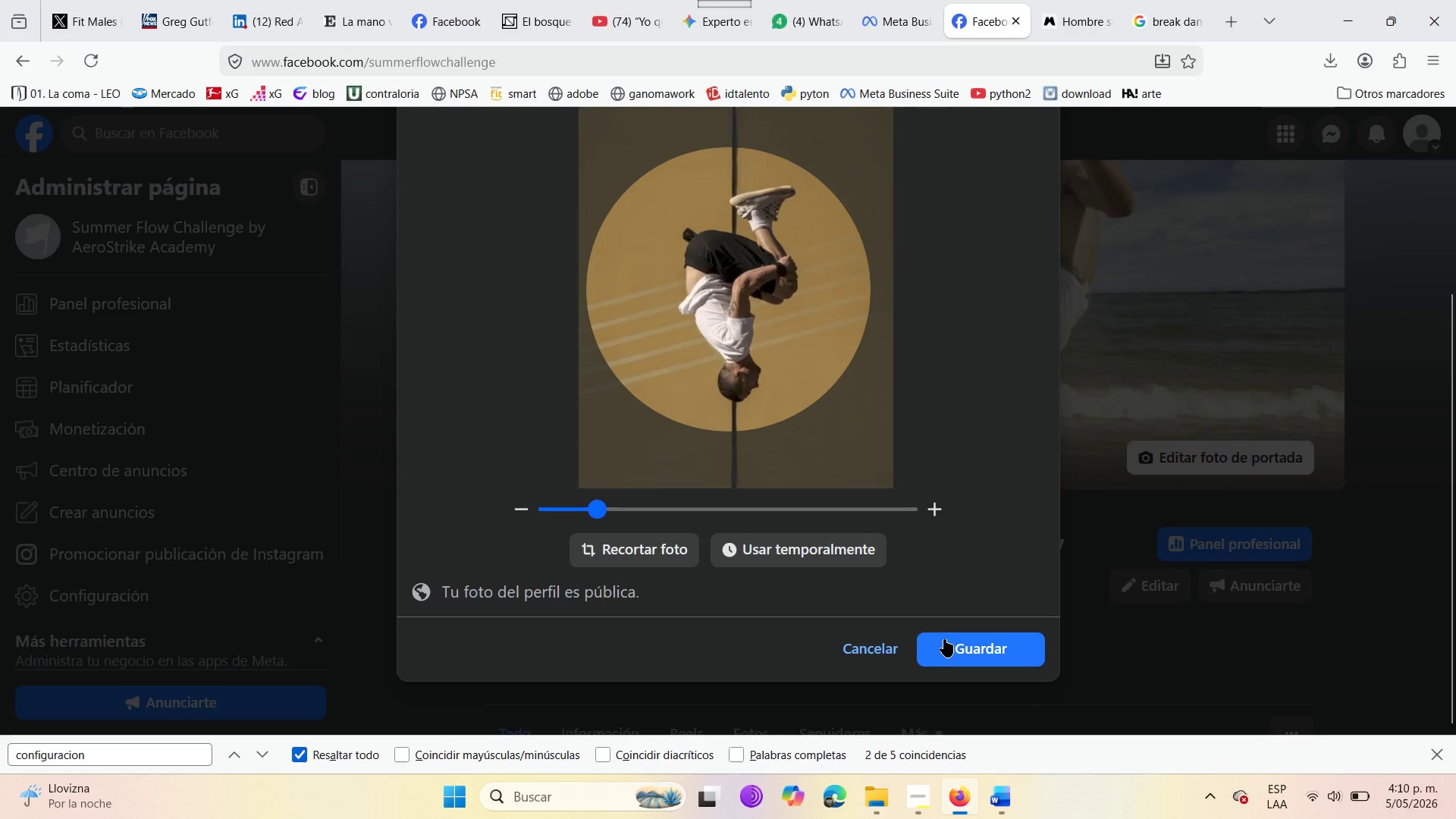 
left_click([944, 639])
 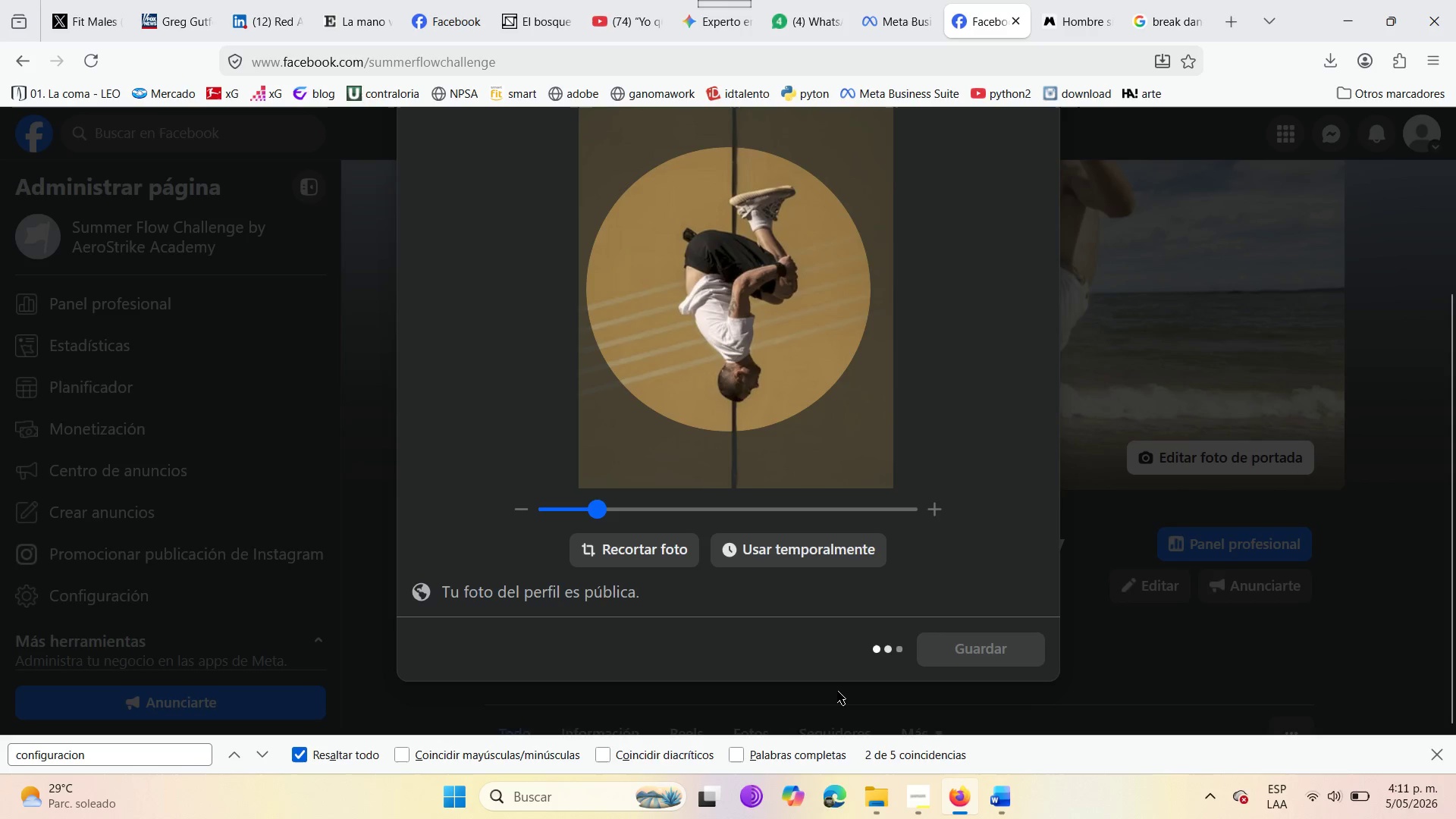 
wait(14.12)
 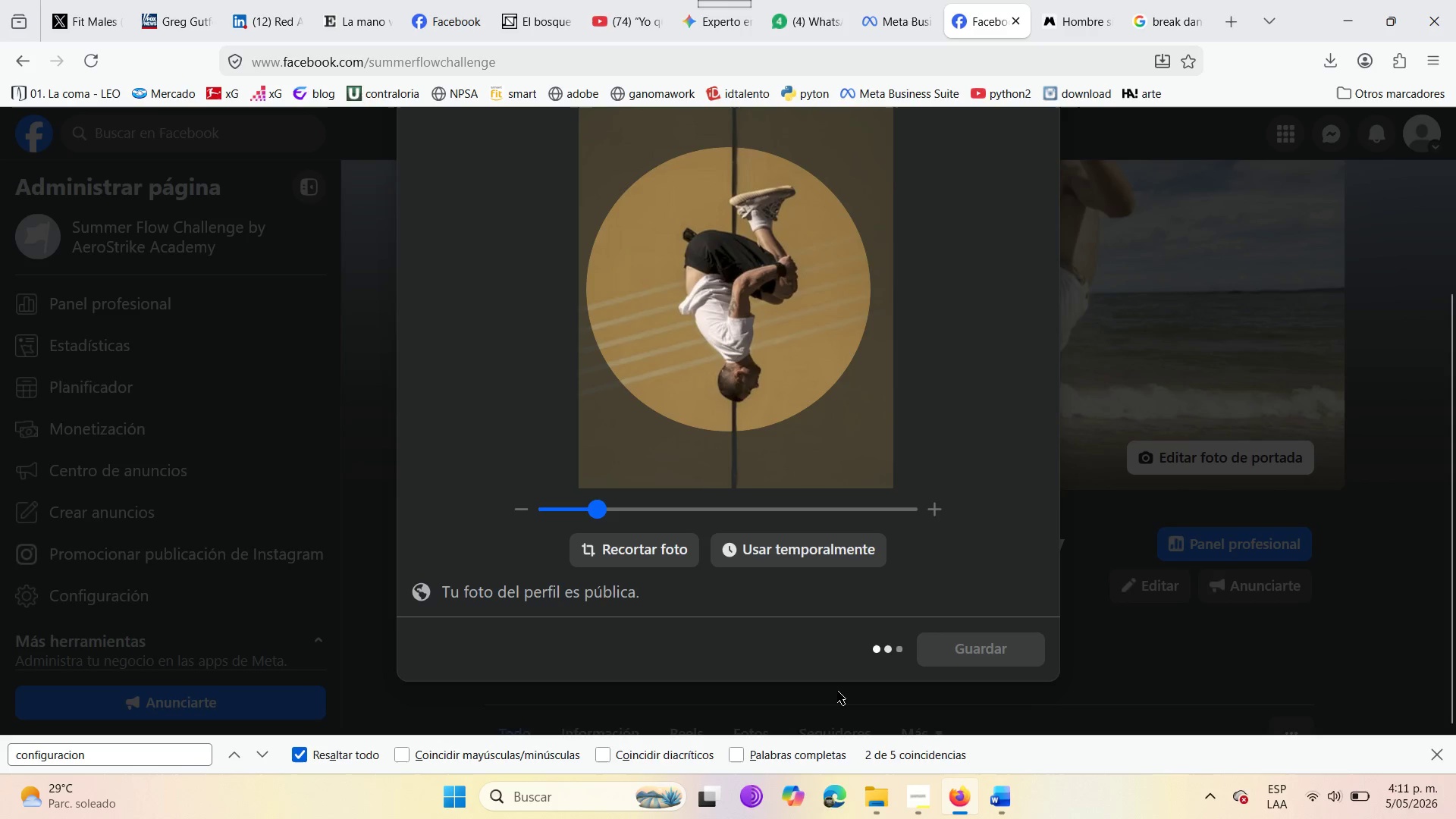 
scroll: coordinate [688, 348], scroll_direction: up, amount: 4.0
 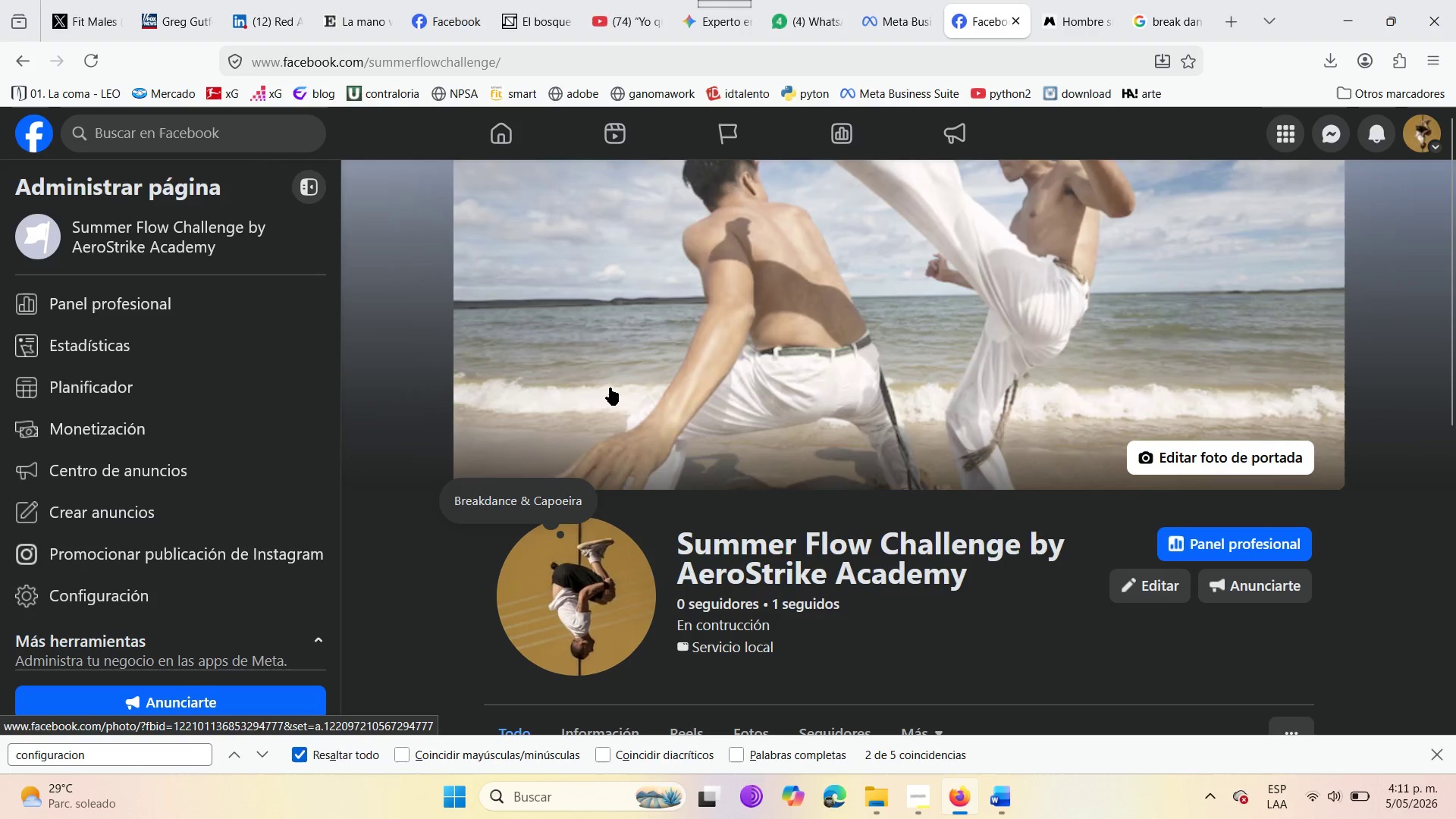 
left_click([1180, 469])
 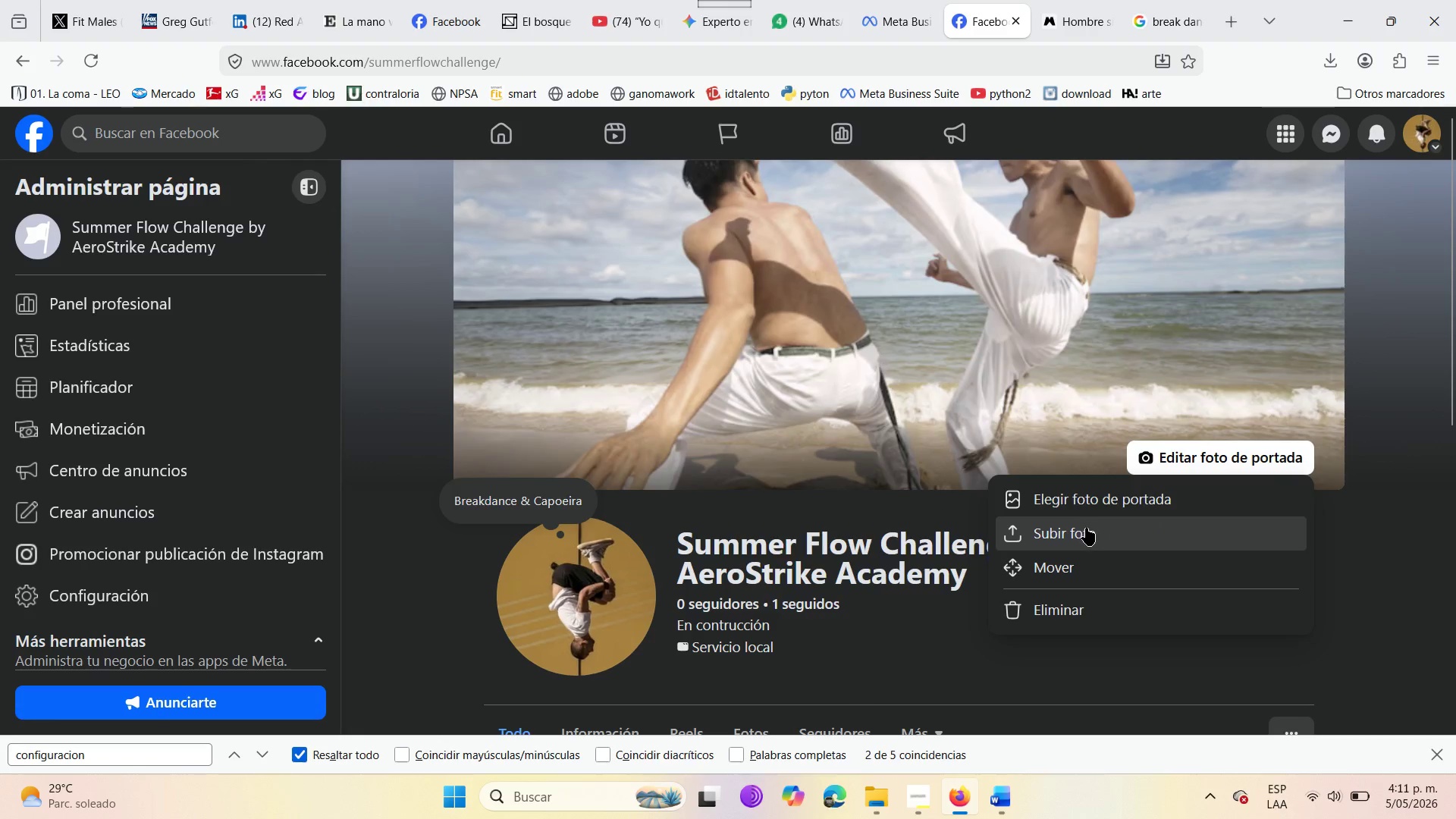 
left_click([1079, 560])
 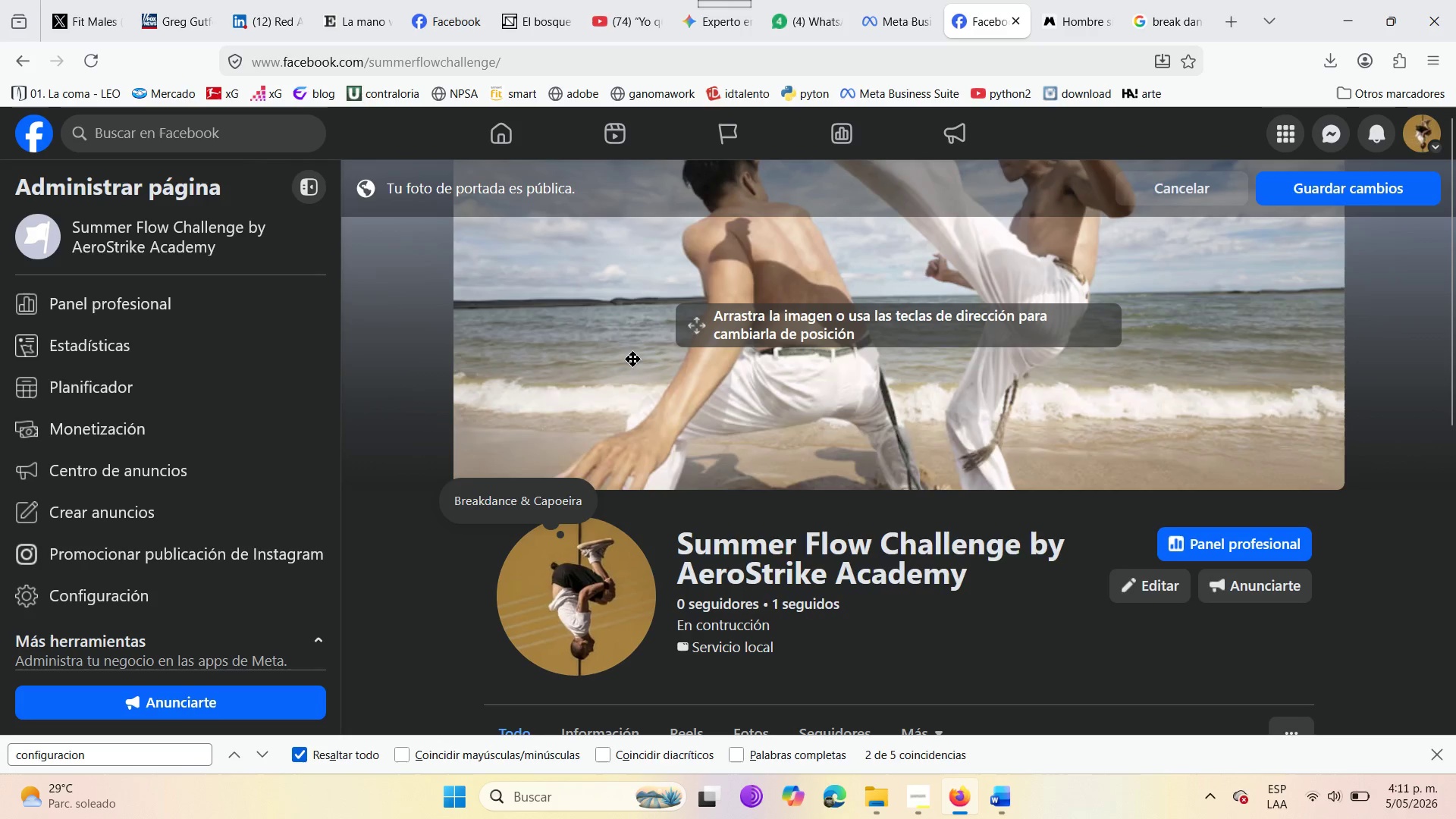 
left_click_drag(start_coordinate=[611, 315], to_coordinate=[613, 494])
 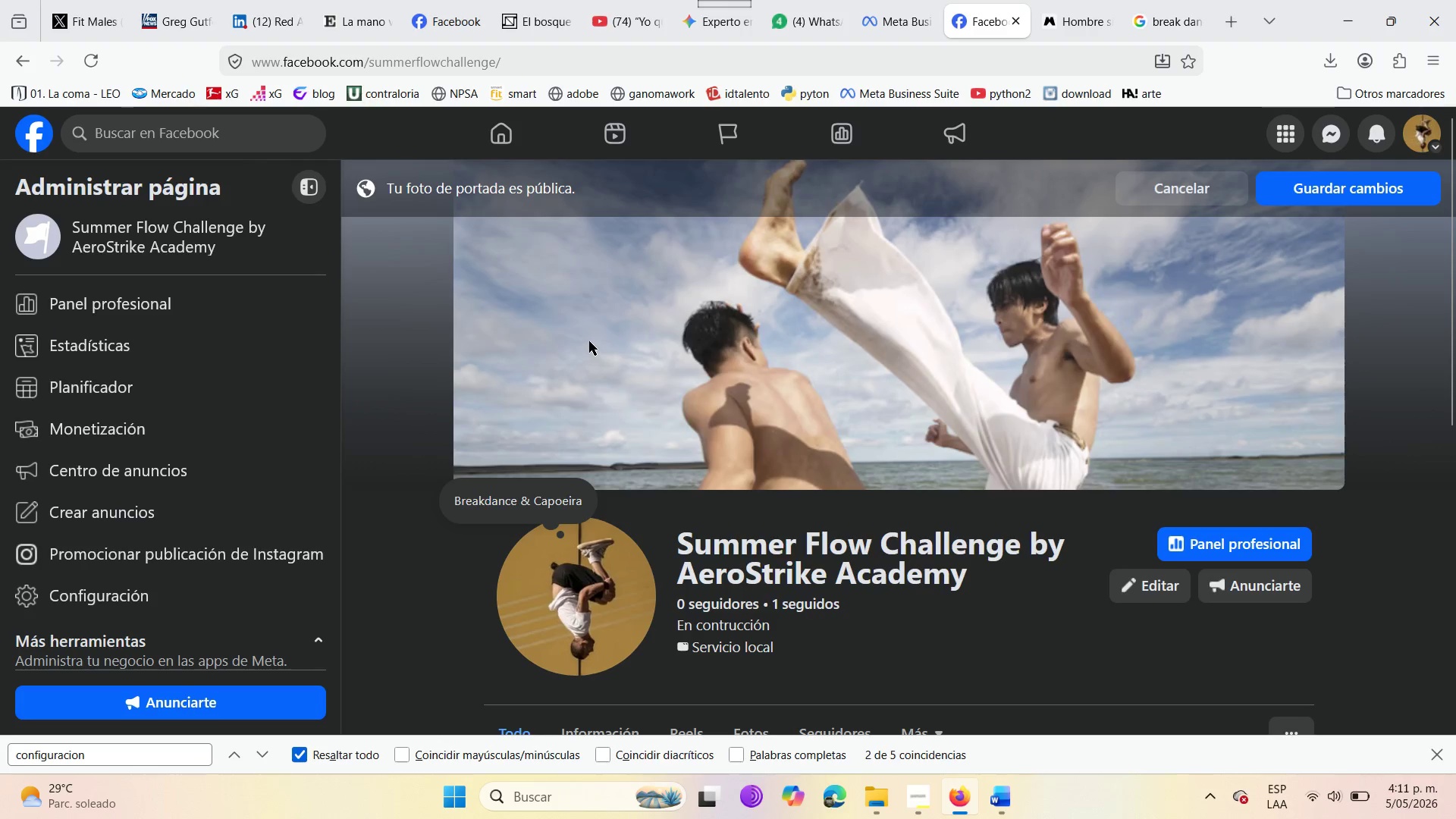 
left_click_drag(start_coordinate=[589, 341], to_coordinate=[620, 403])
 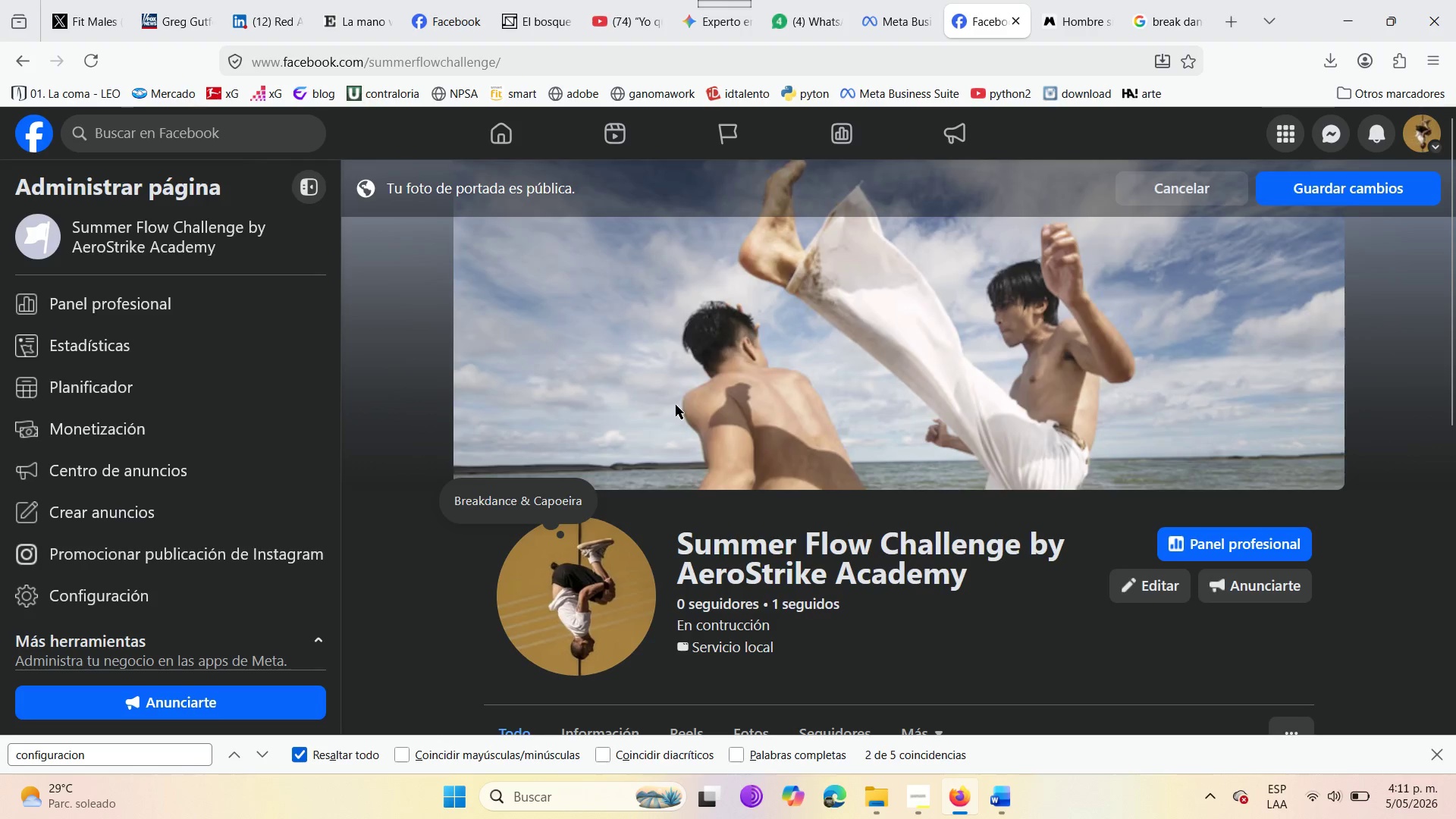 
left_click_drag(start_coordinate=[676, 405], to_coordinate=[656, 318])
 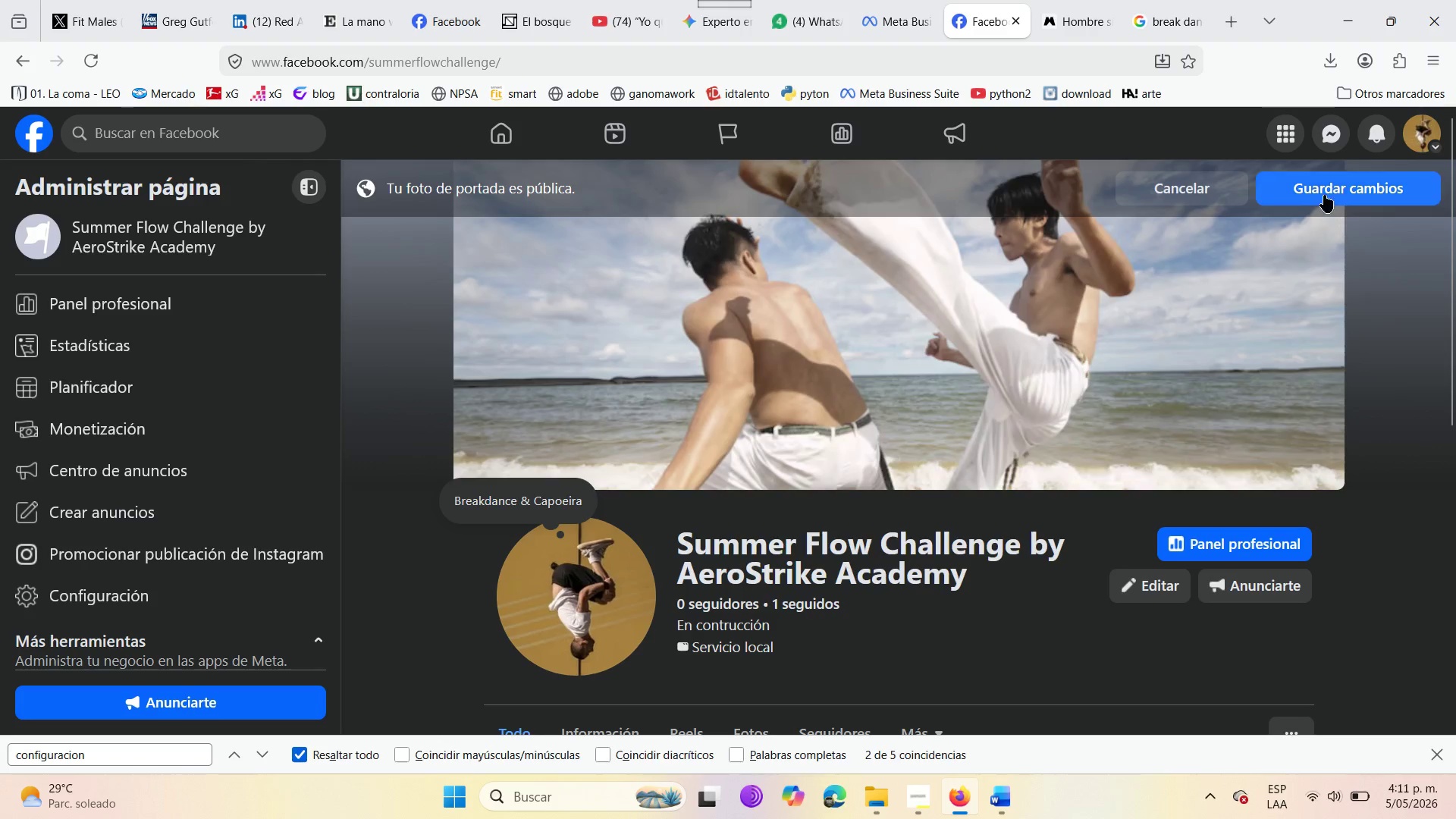 
left_click([1313, 184])
 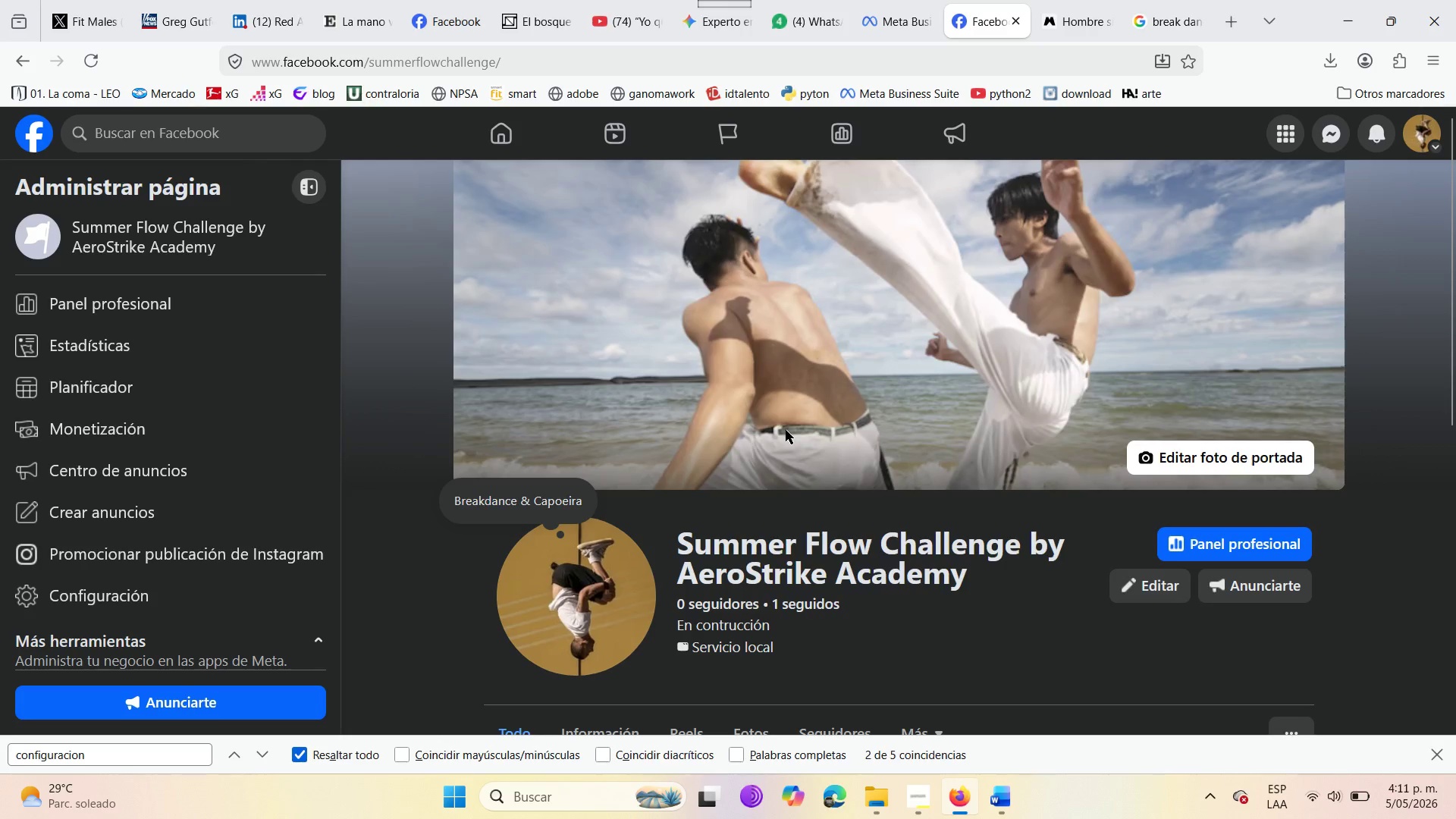 
scroll: coordinate [783, 433], scroll_direction: down, amount: 3.0
 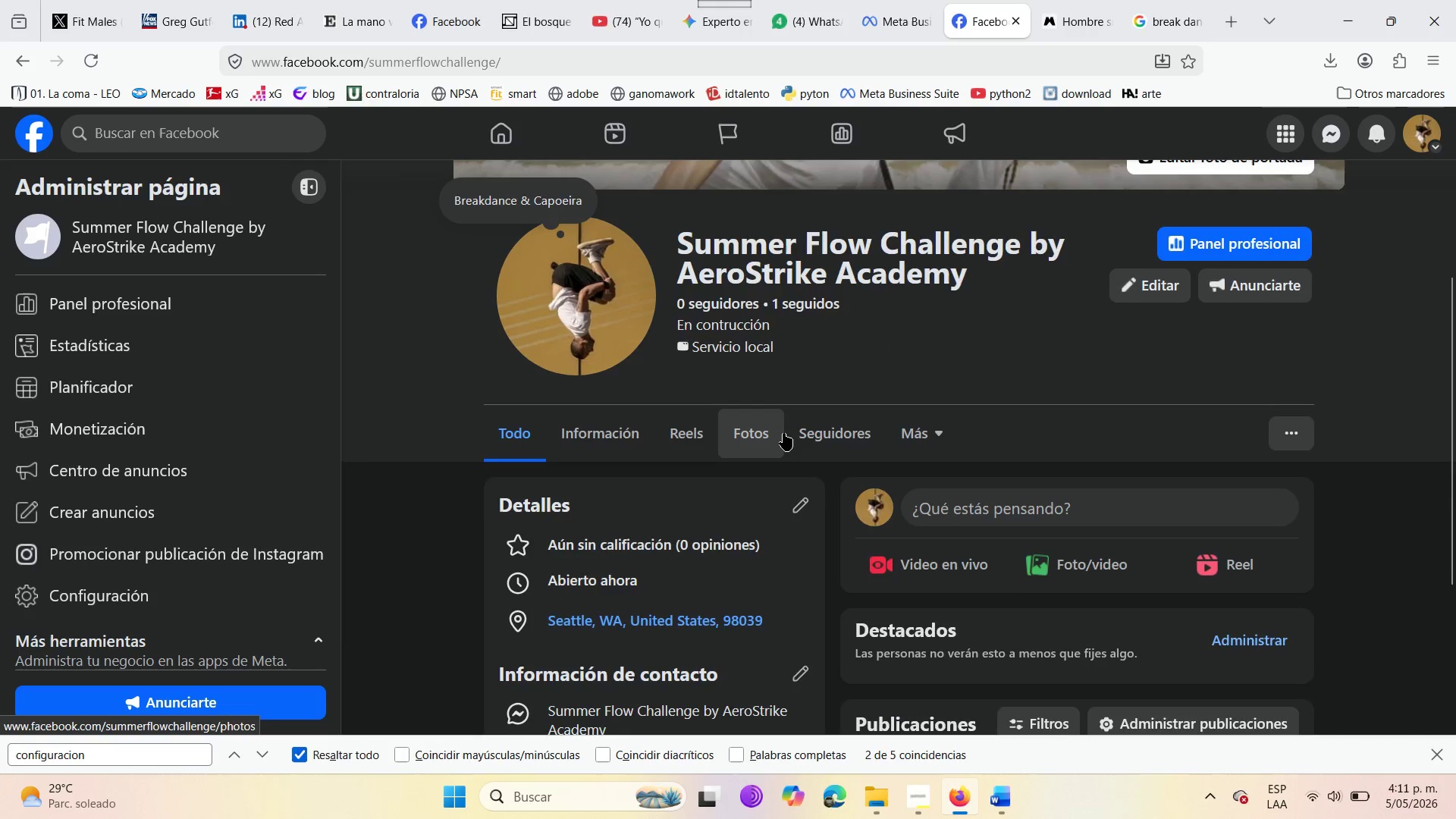 
scroll: coordinate [783, 426], scroll_direction: up, amount: 5.0
 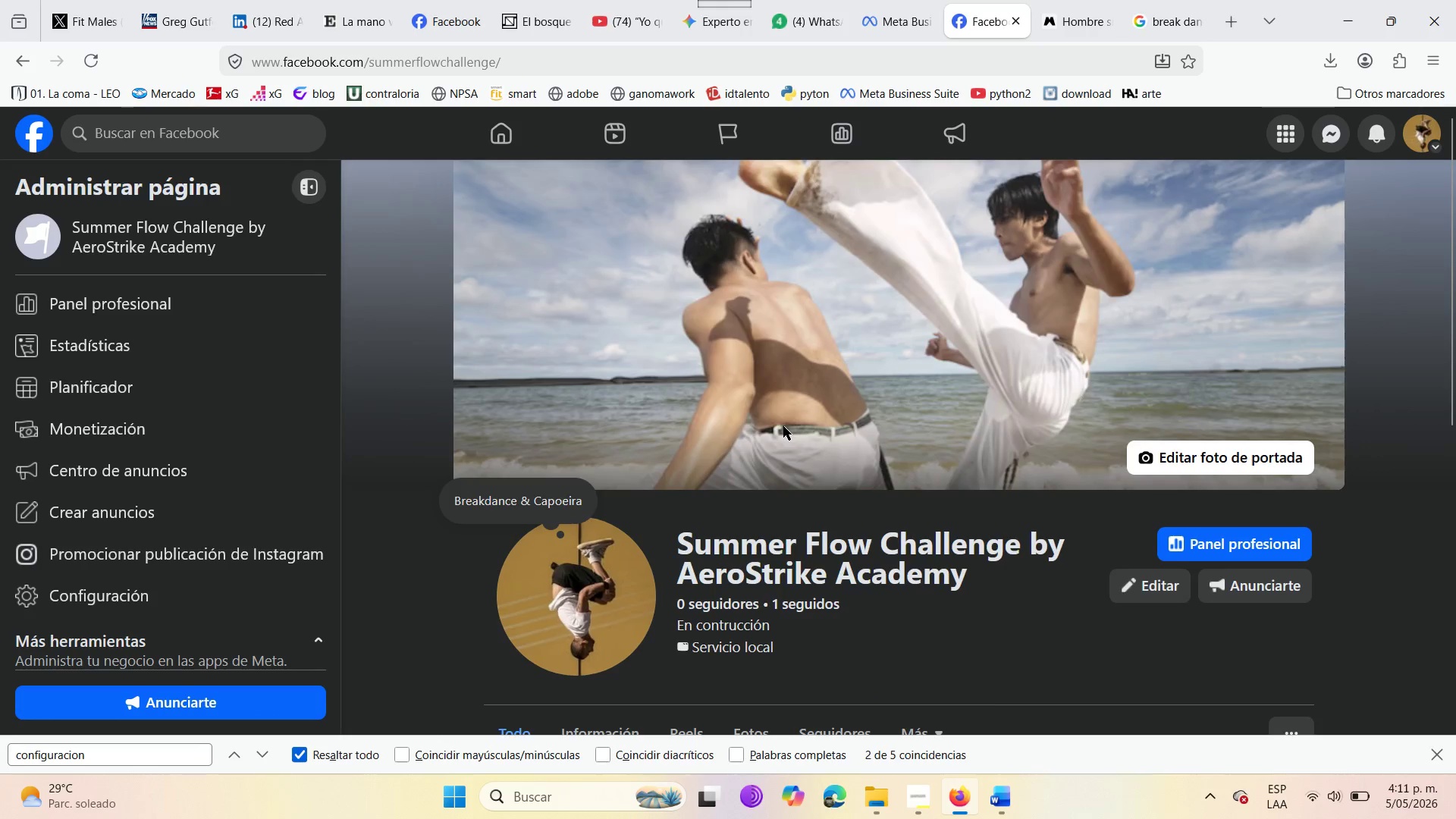 
scroll: coordinate [783, 426], scroll_direction: down, amount: 5.0
 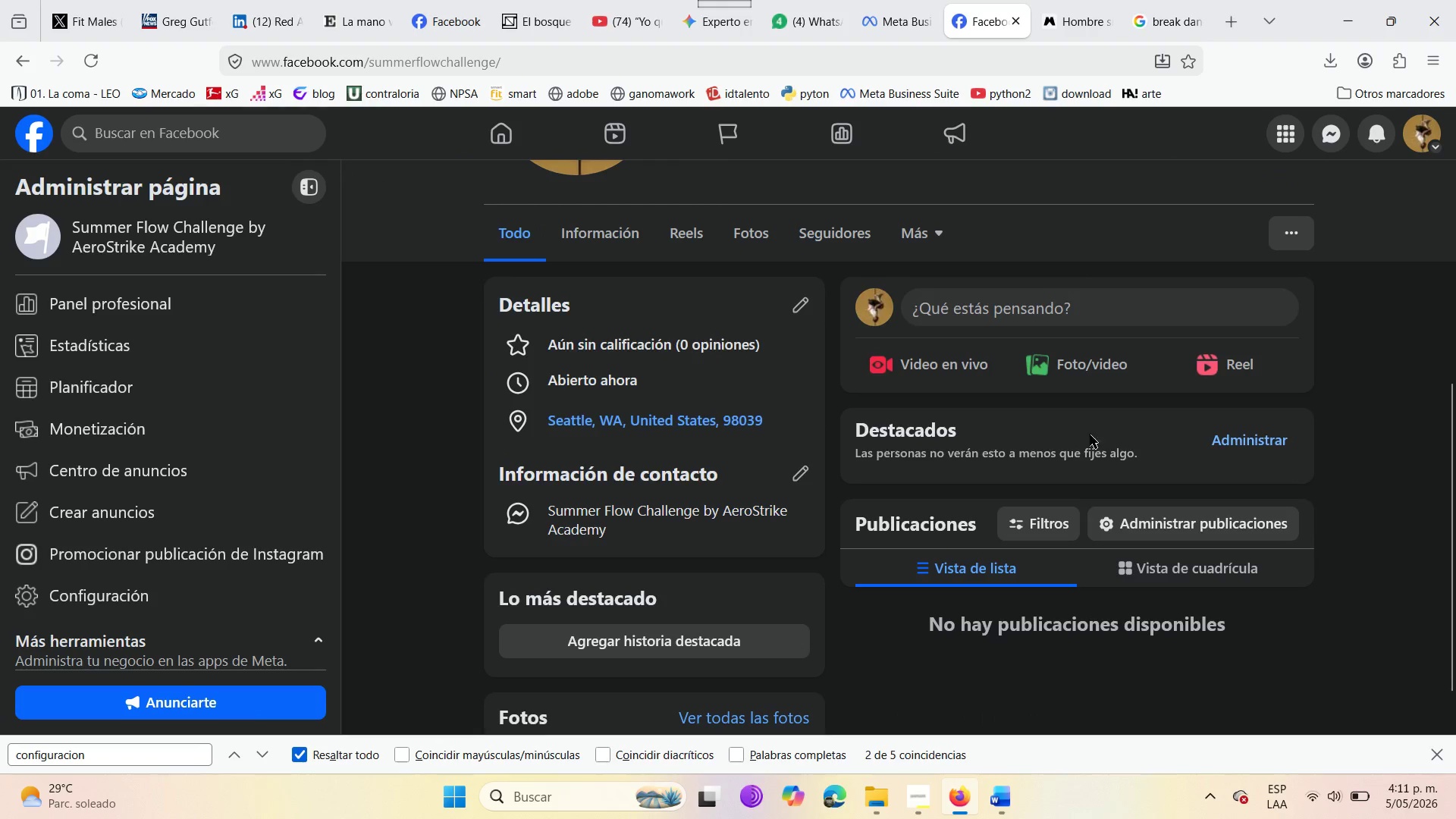 
left_click([1272, 443])
 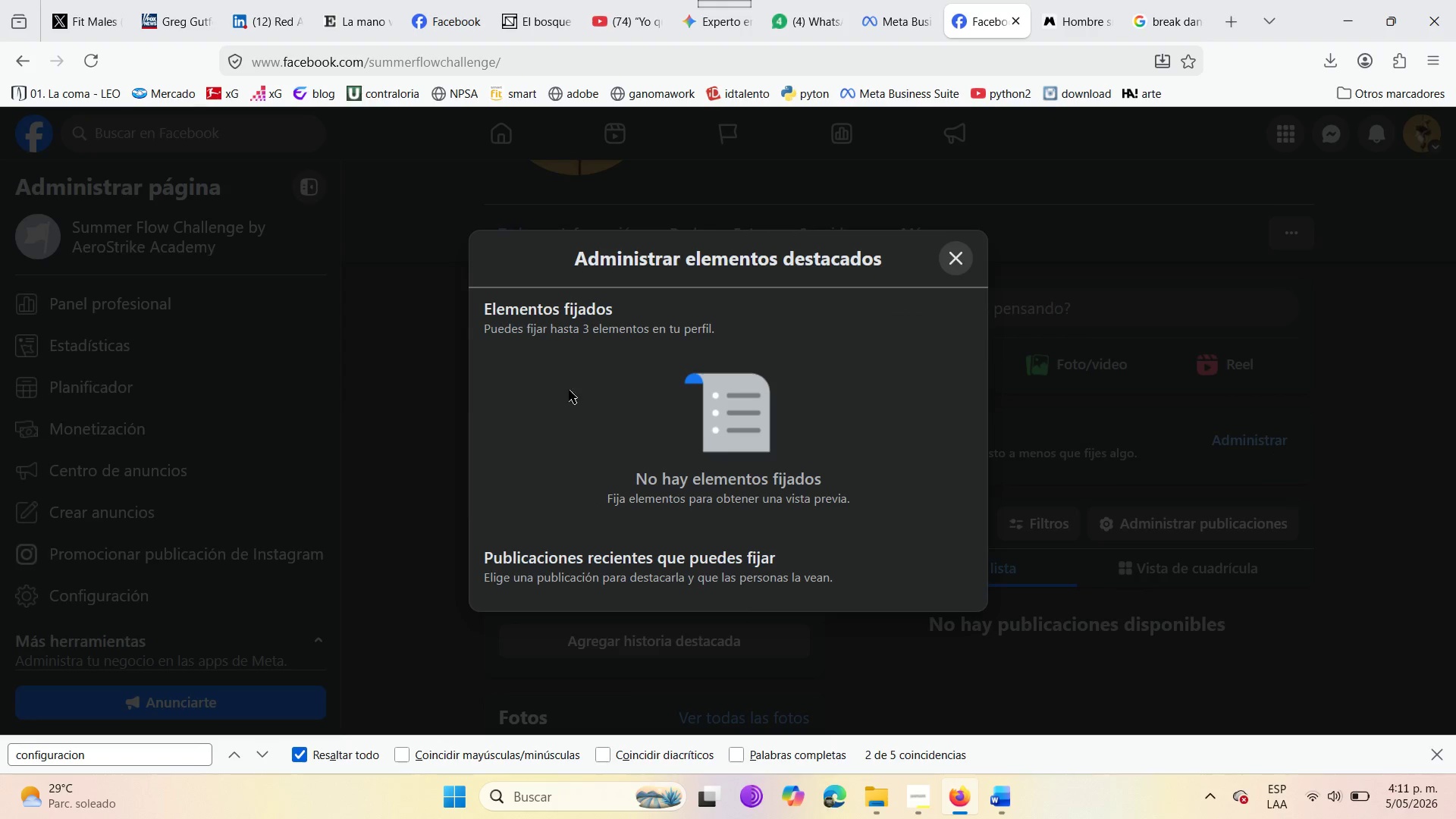 
left_click([584, 318])
 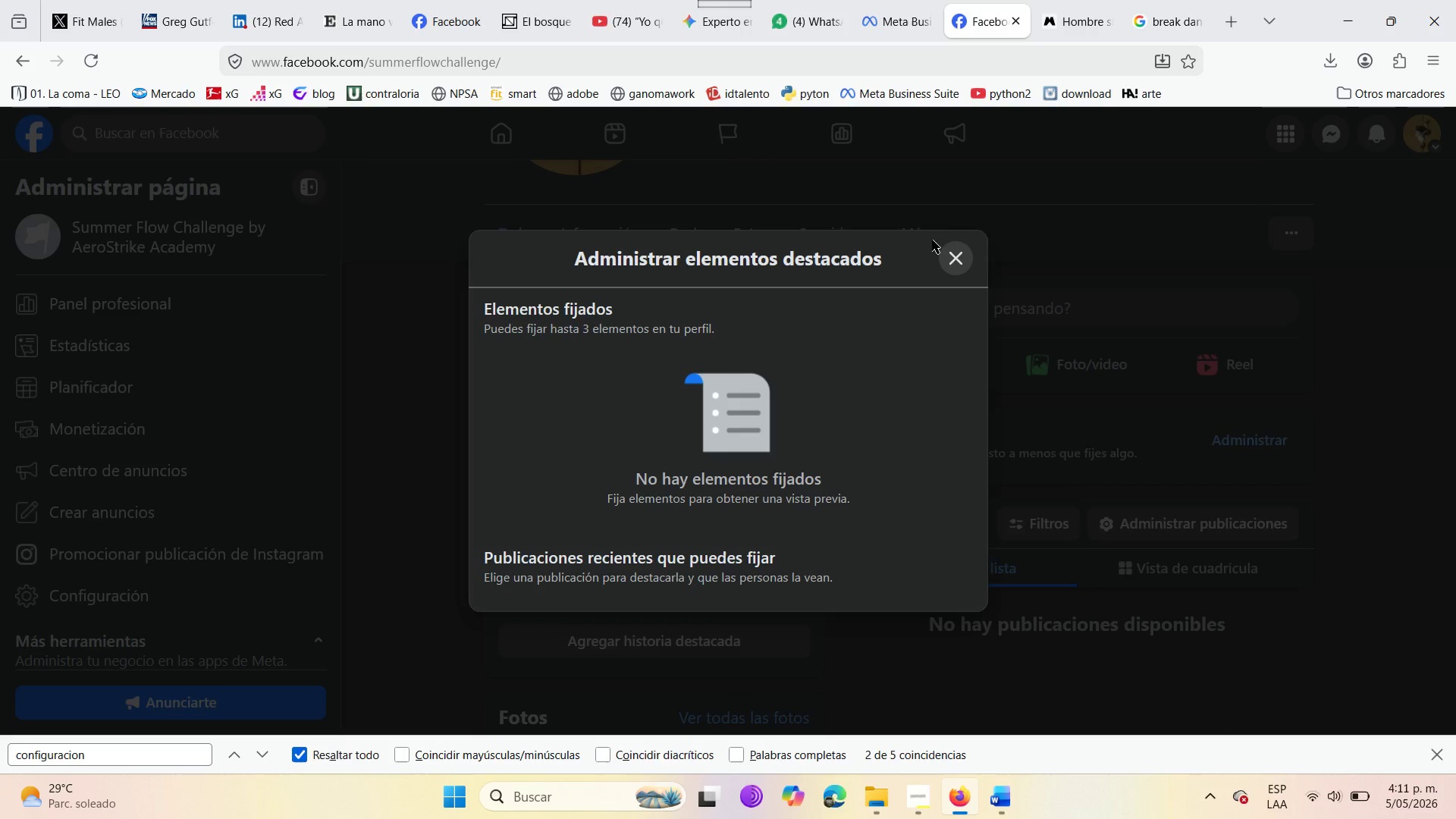 
left_click([944, 268])
 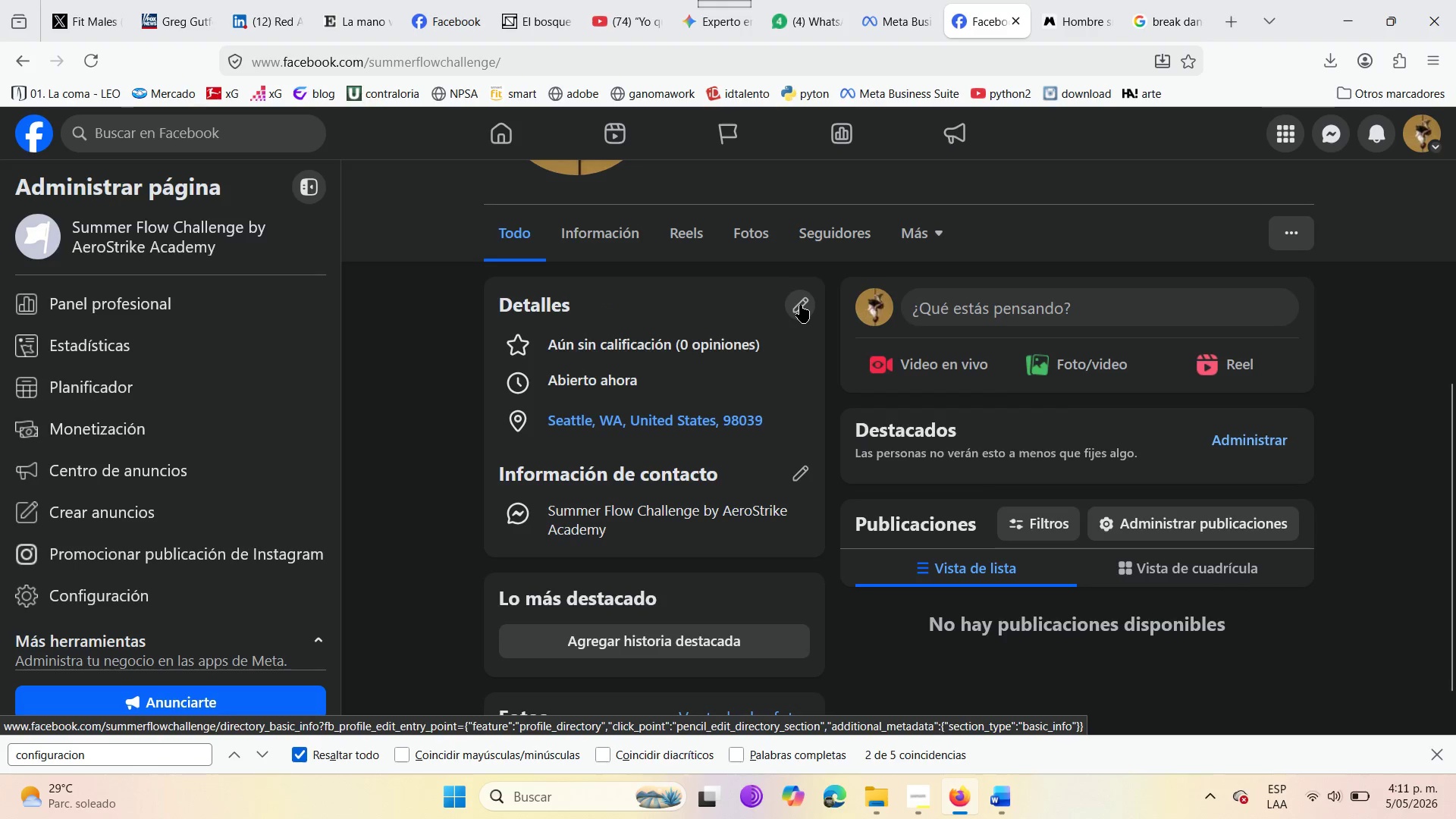 
left_click([800, 305])
 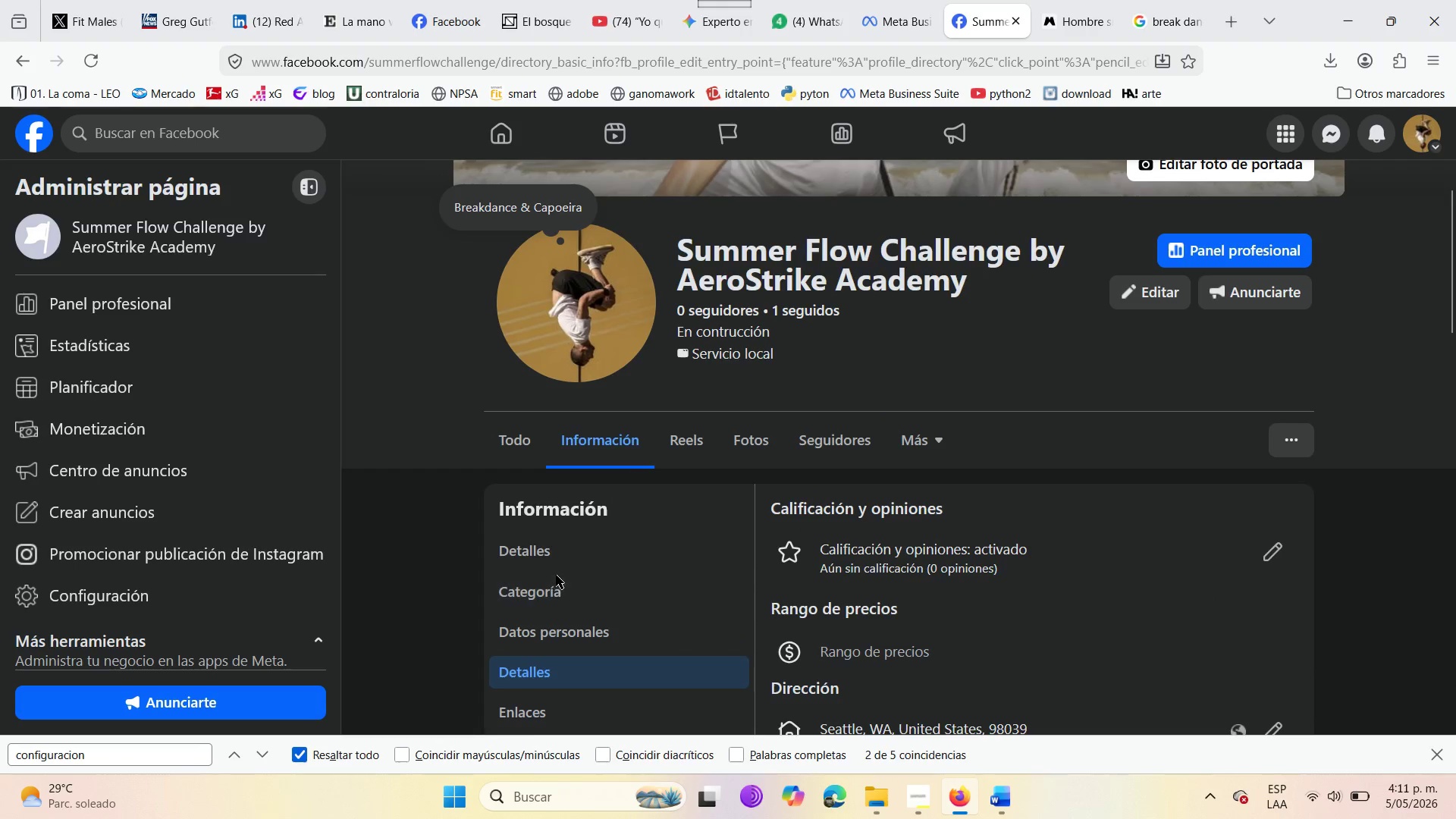 
scroll: coordinate [851, 587], scroll_direction: down, amount: 2.0
 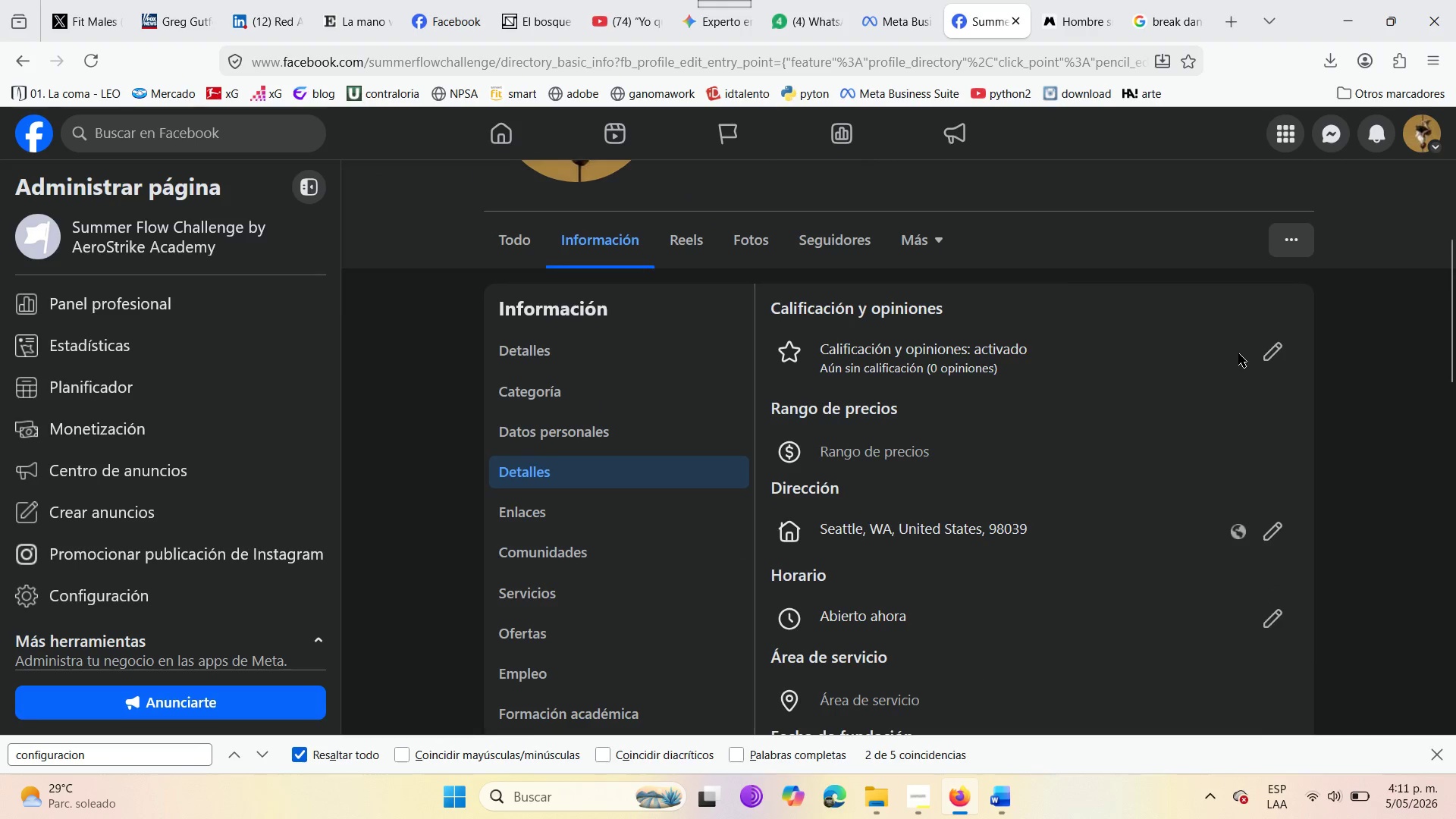 
scroll: coordinate [953, 436], scroll_direction: up, amount: 3.0
 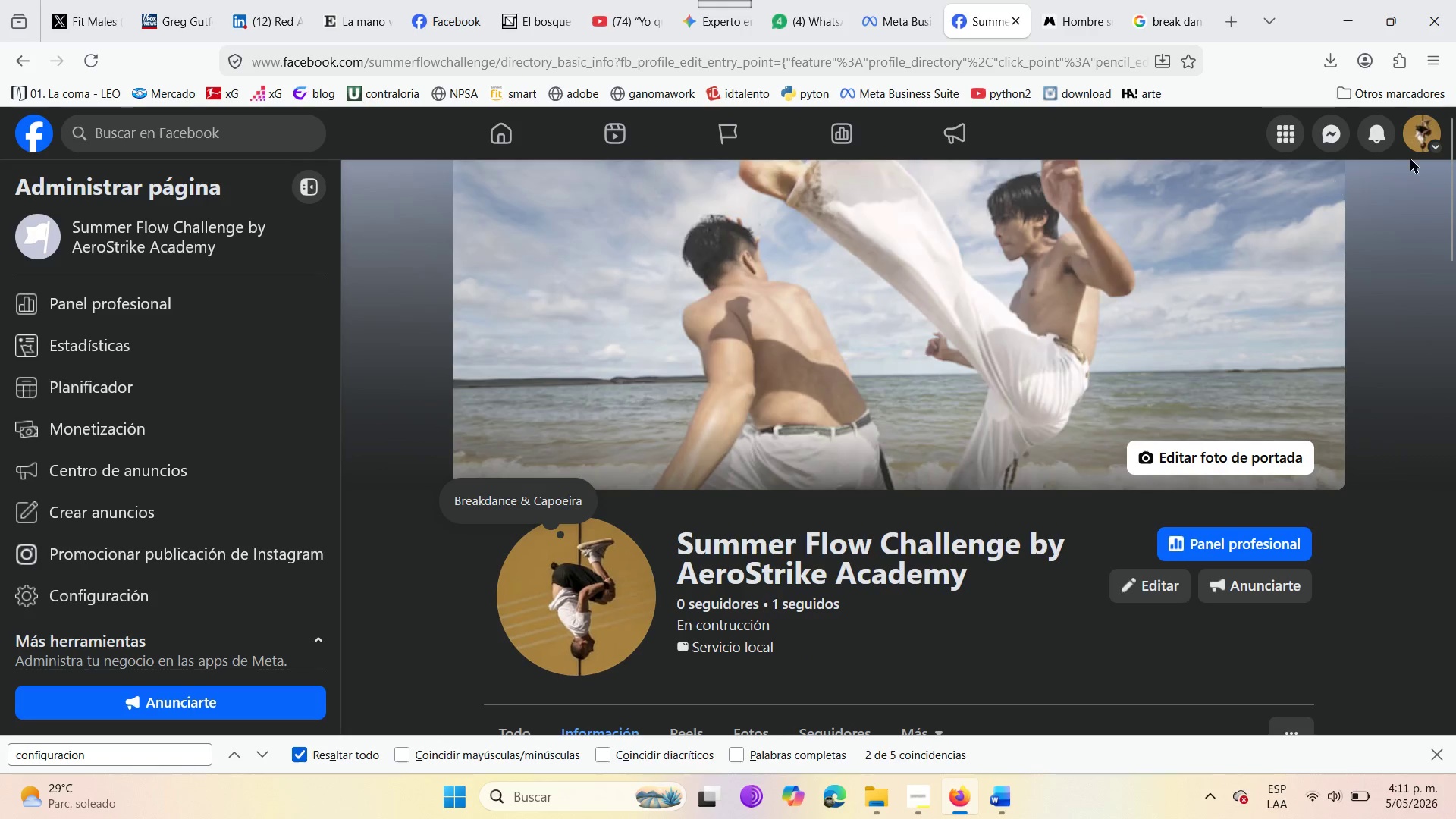 
left_click([1414, 134])
 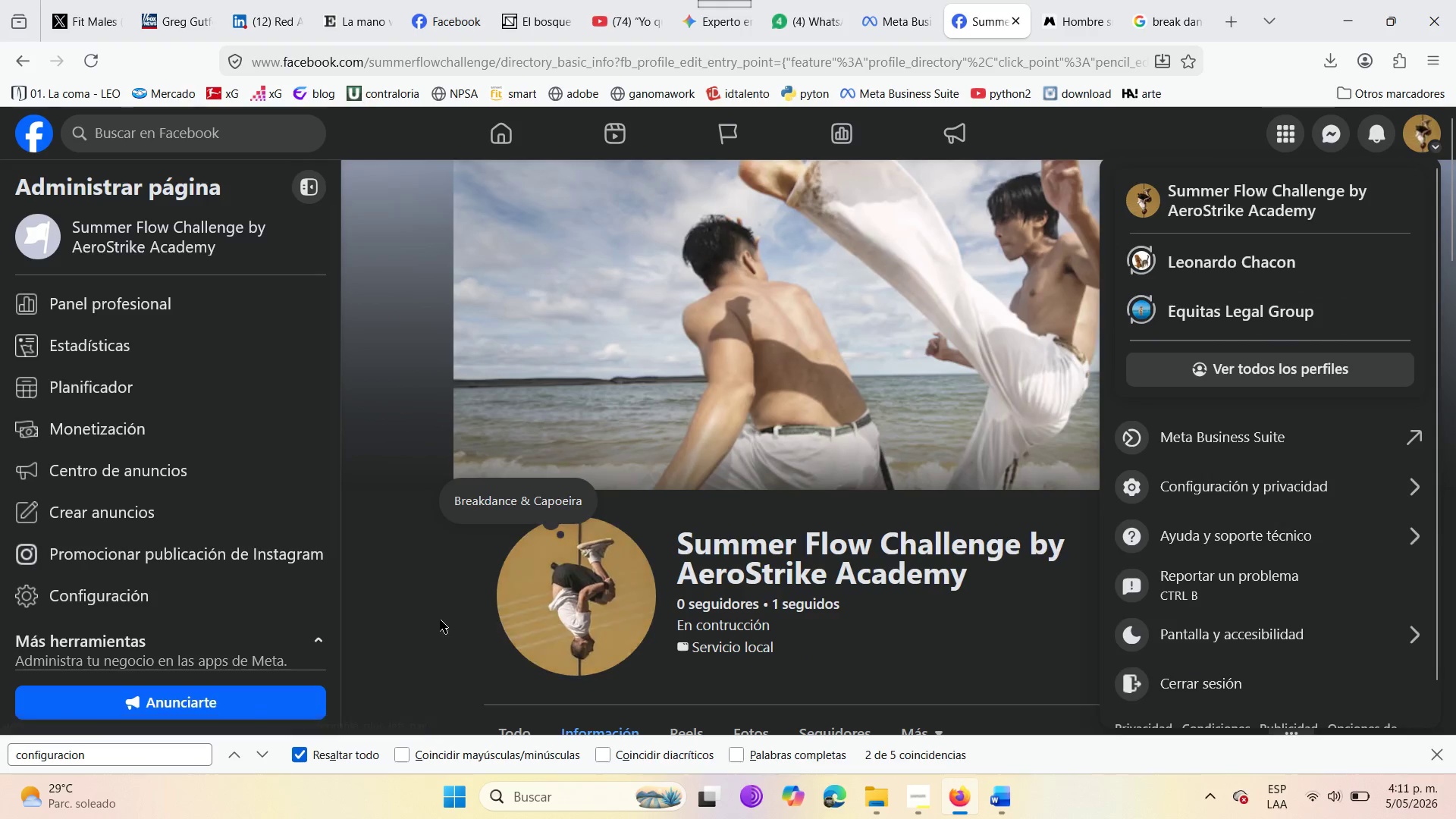 
scroll: coordinate [952, 586], scroll_direction: down, amount: 5.0
 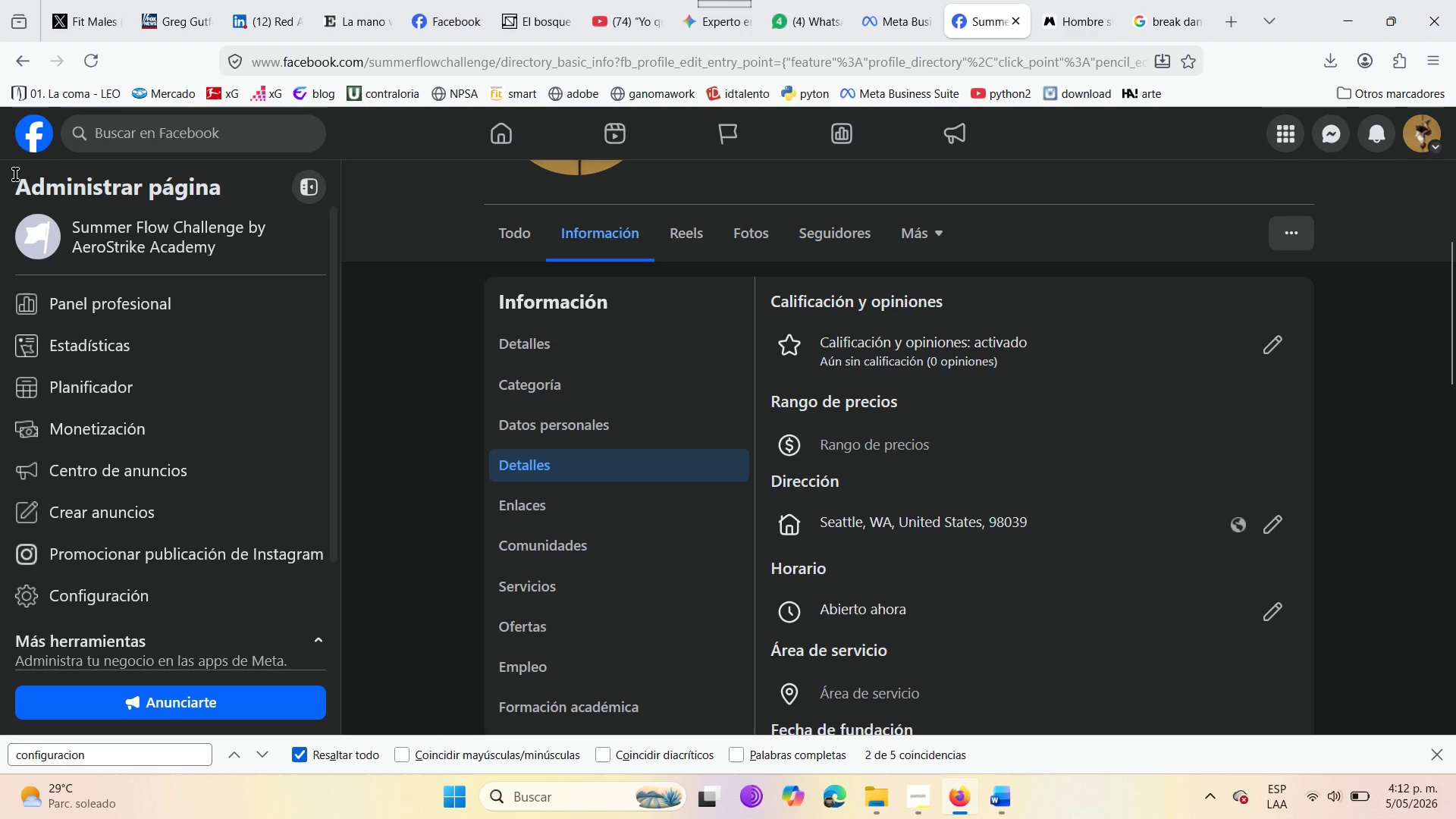 
mouse_move([41, 140])
 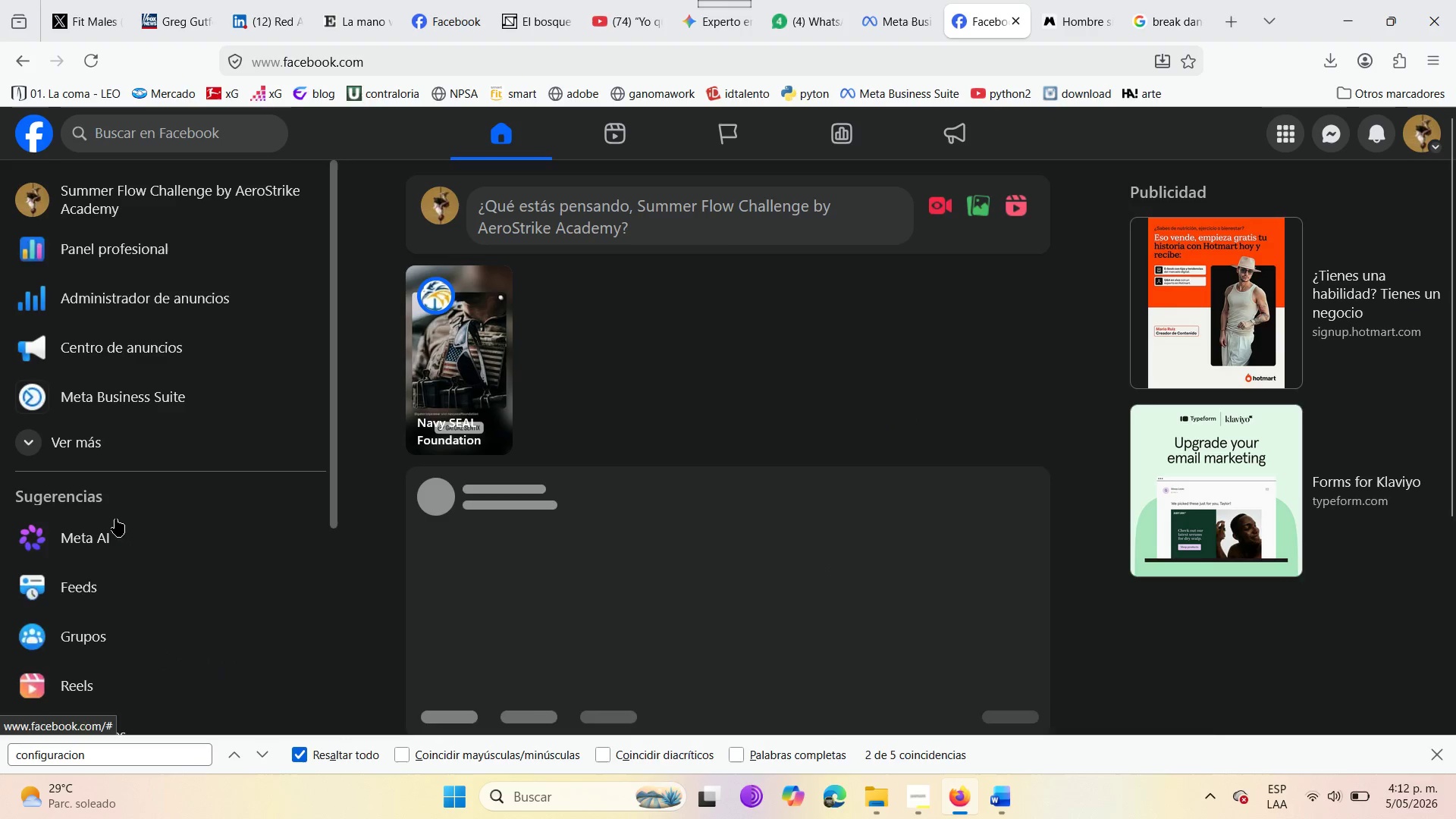 
left_click([79, 635])
 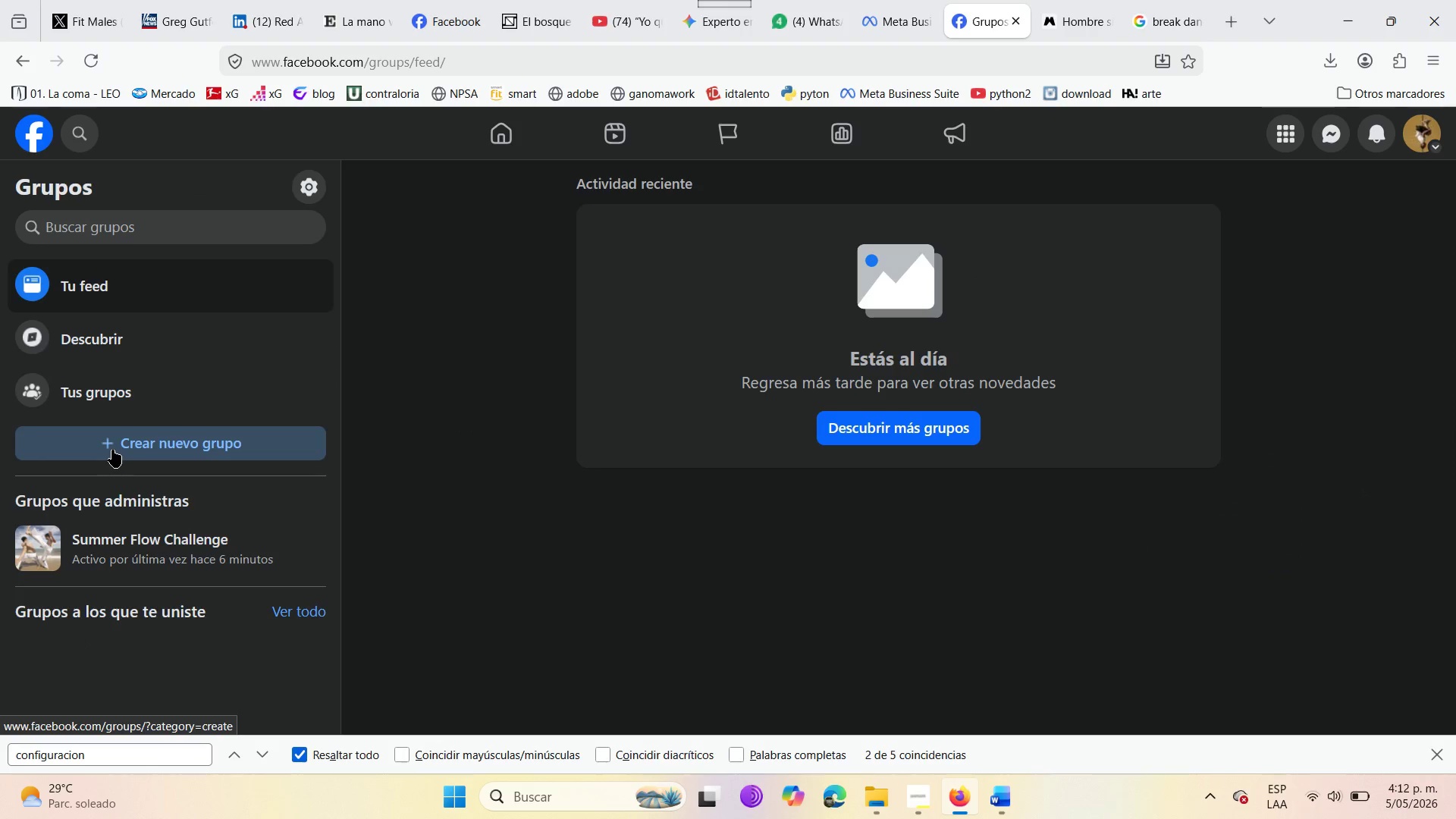 
wait(5.27)
 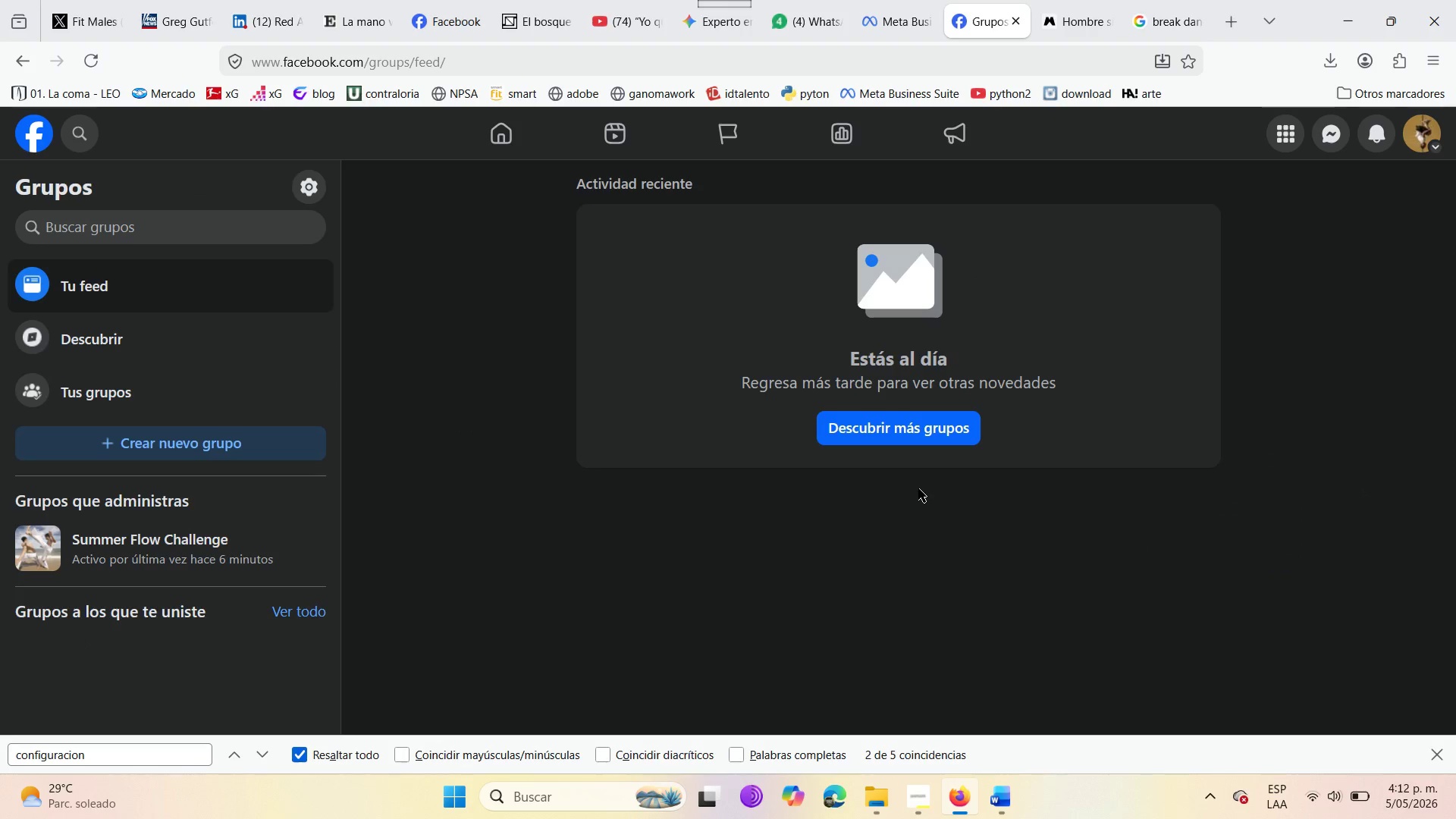 
left_click([126, 524])
 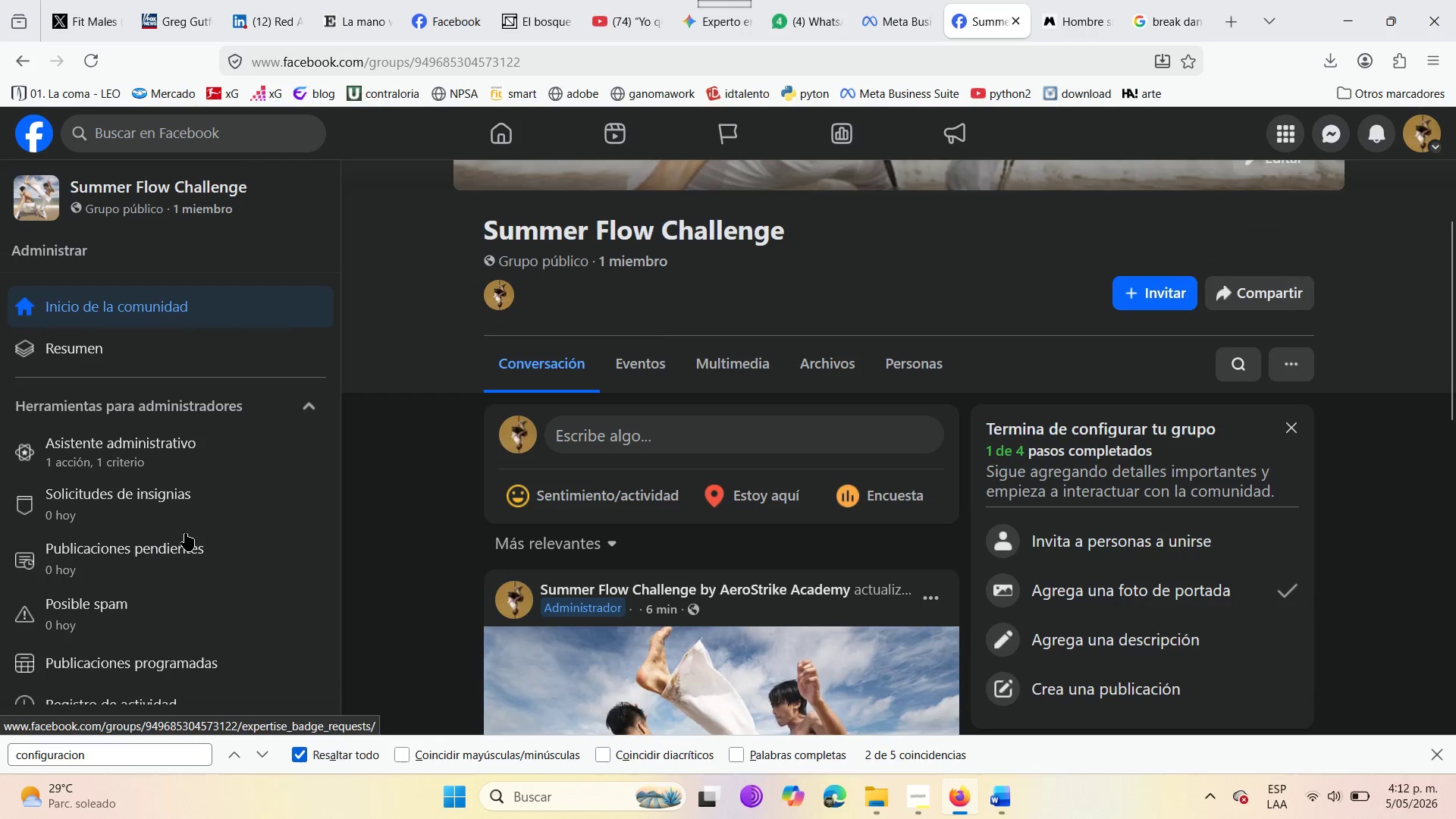 
scroll: coordinate [494, 560], scroll_direction: up, amount: 3.0
 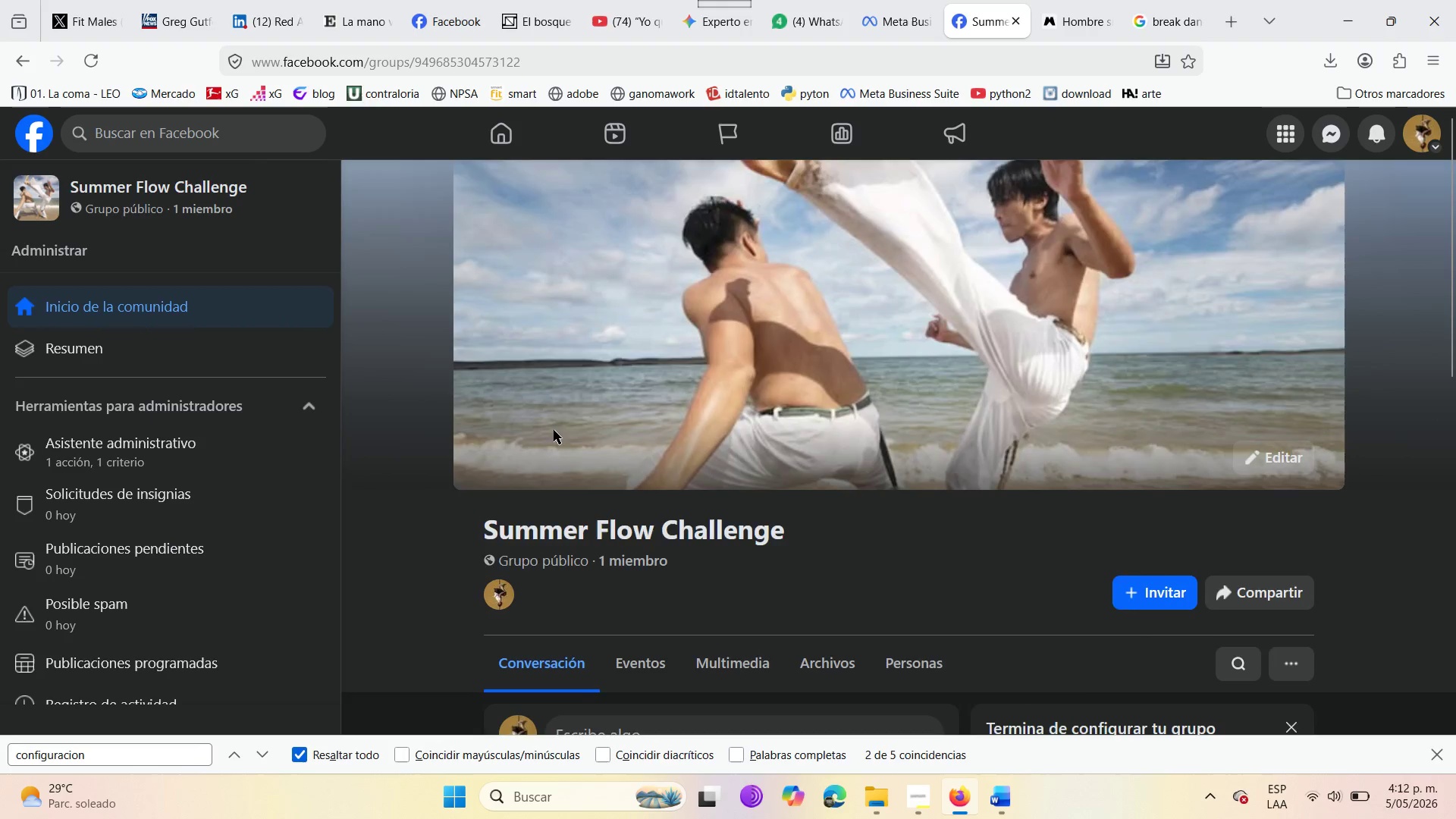 
scroll: coordinate [553, 435], scroll_direction: down, amount: 4.0
 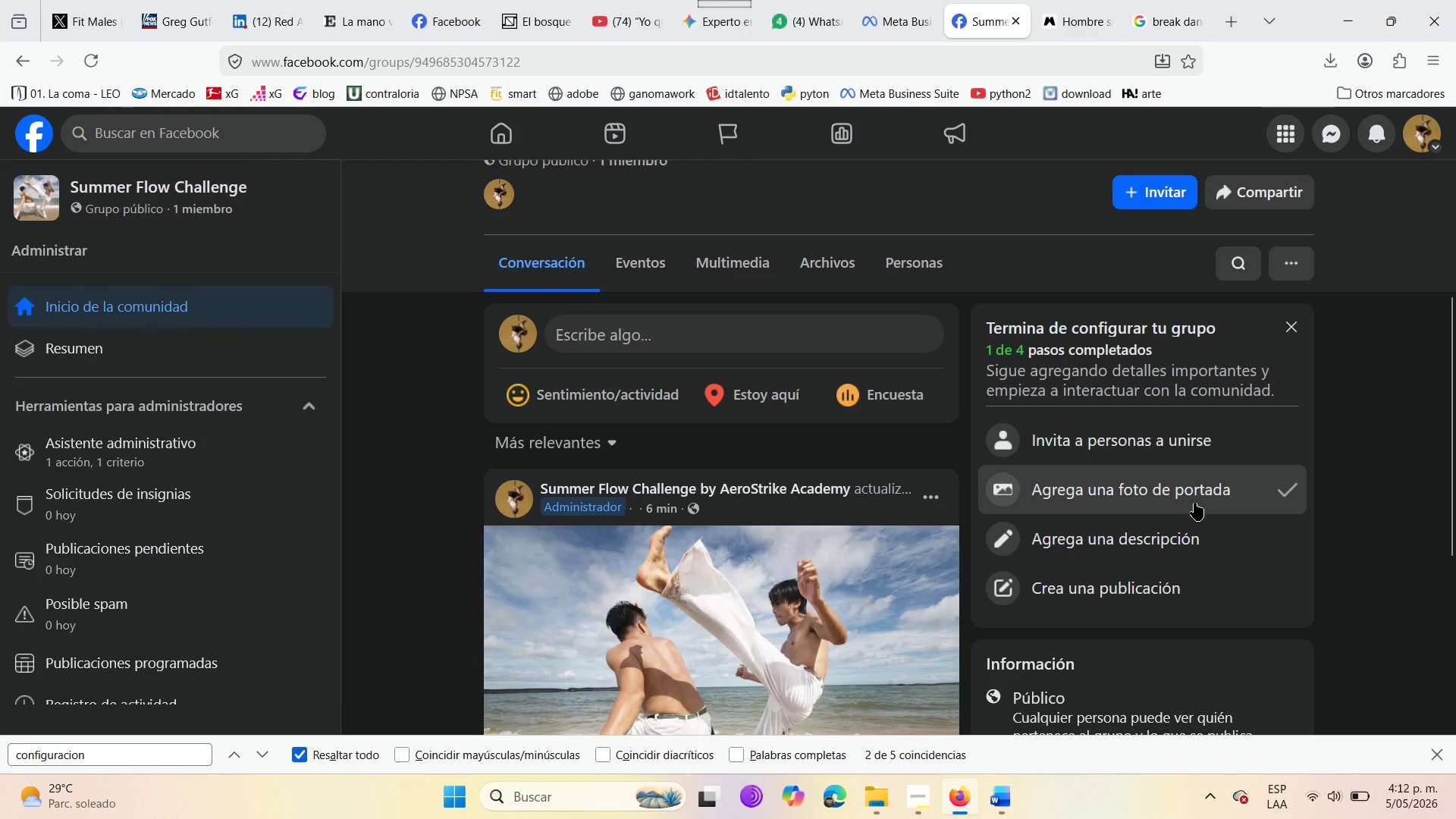 
left_click([1196, 527])
 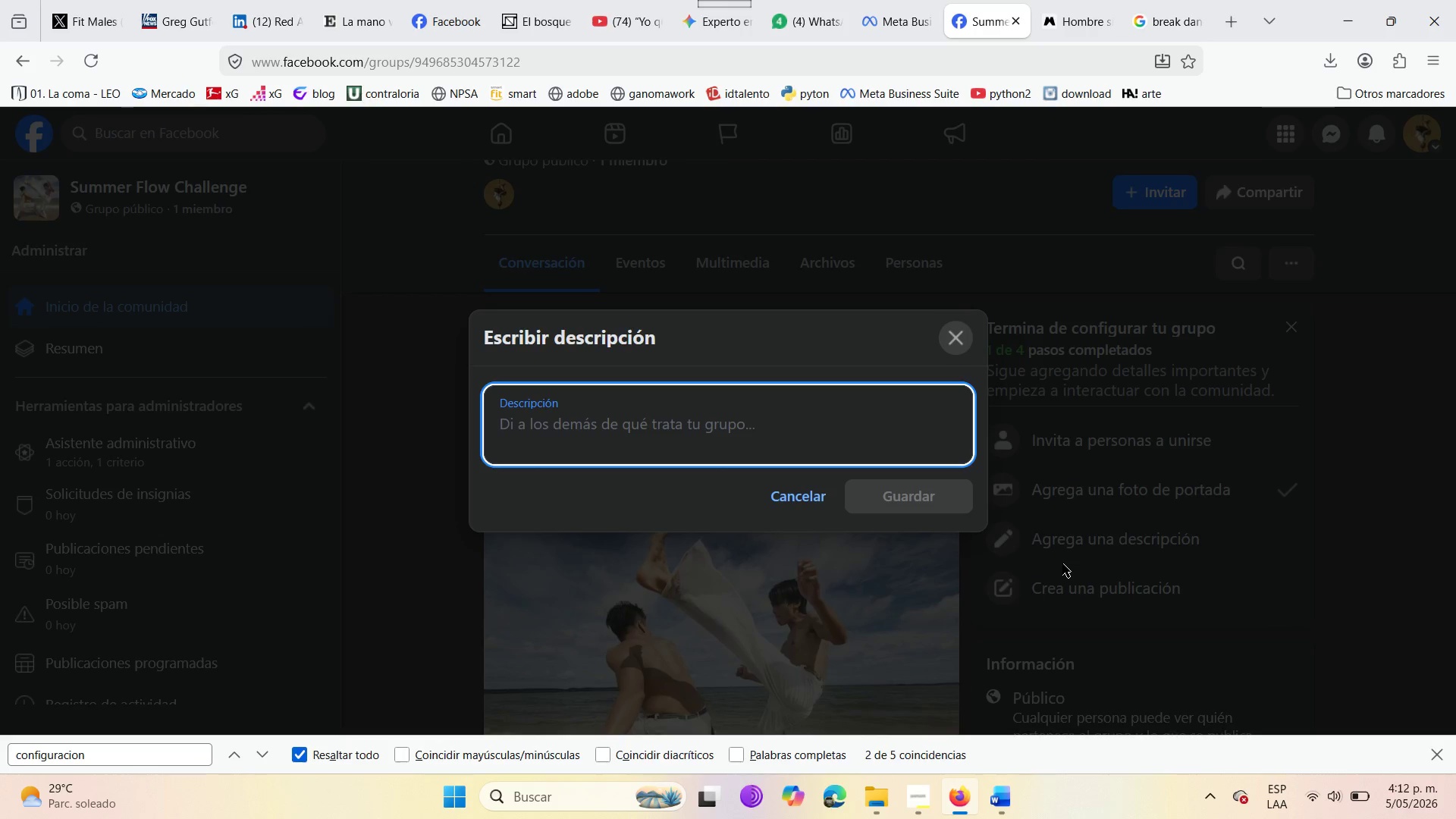 
wait(10.83)
 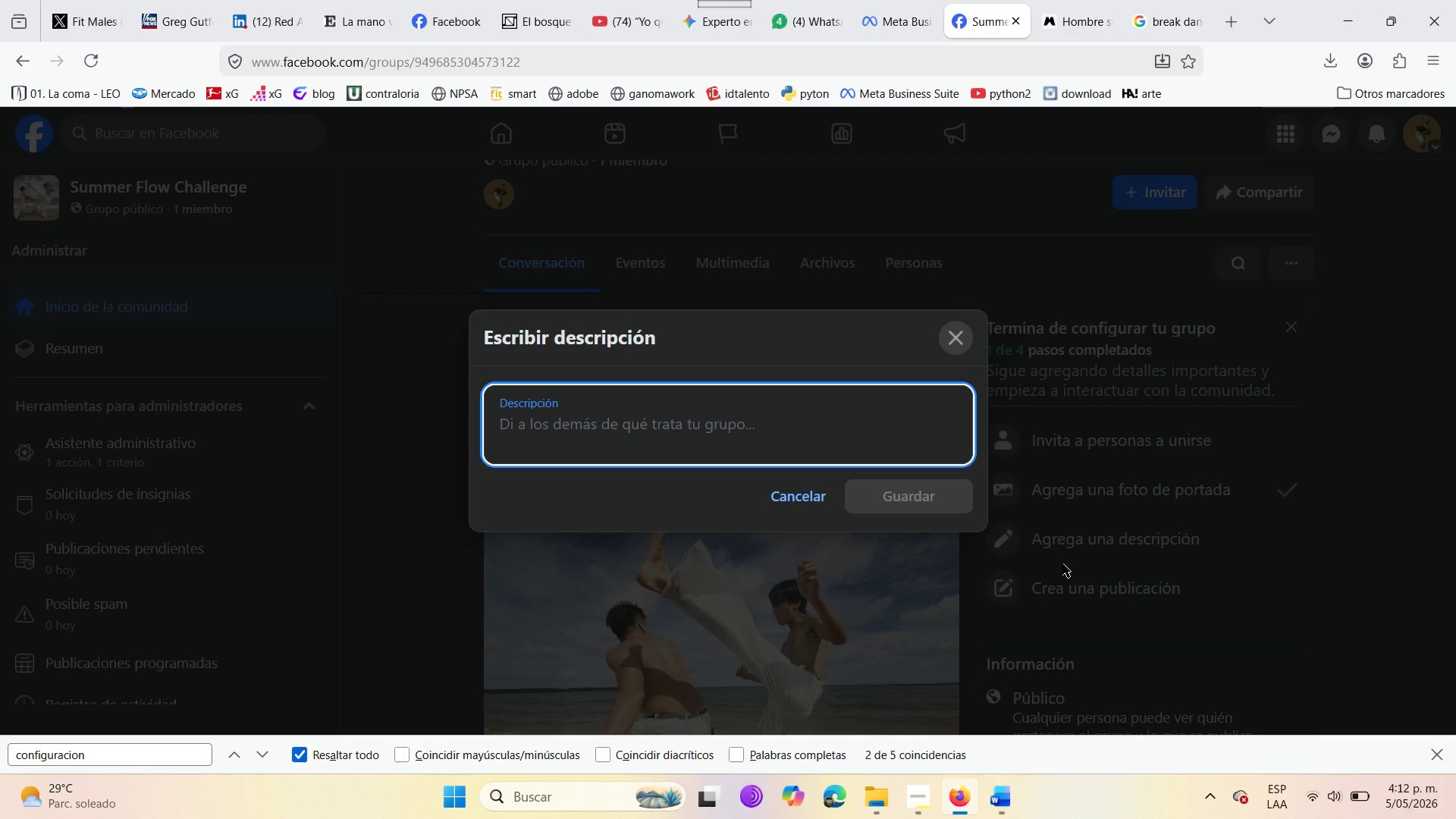 
type(Welcome to the )
 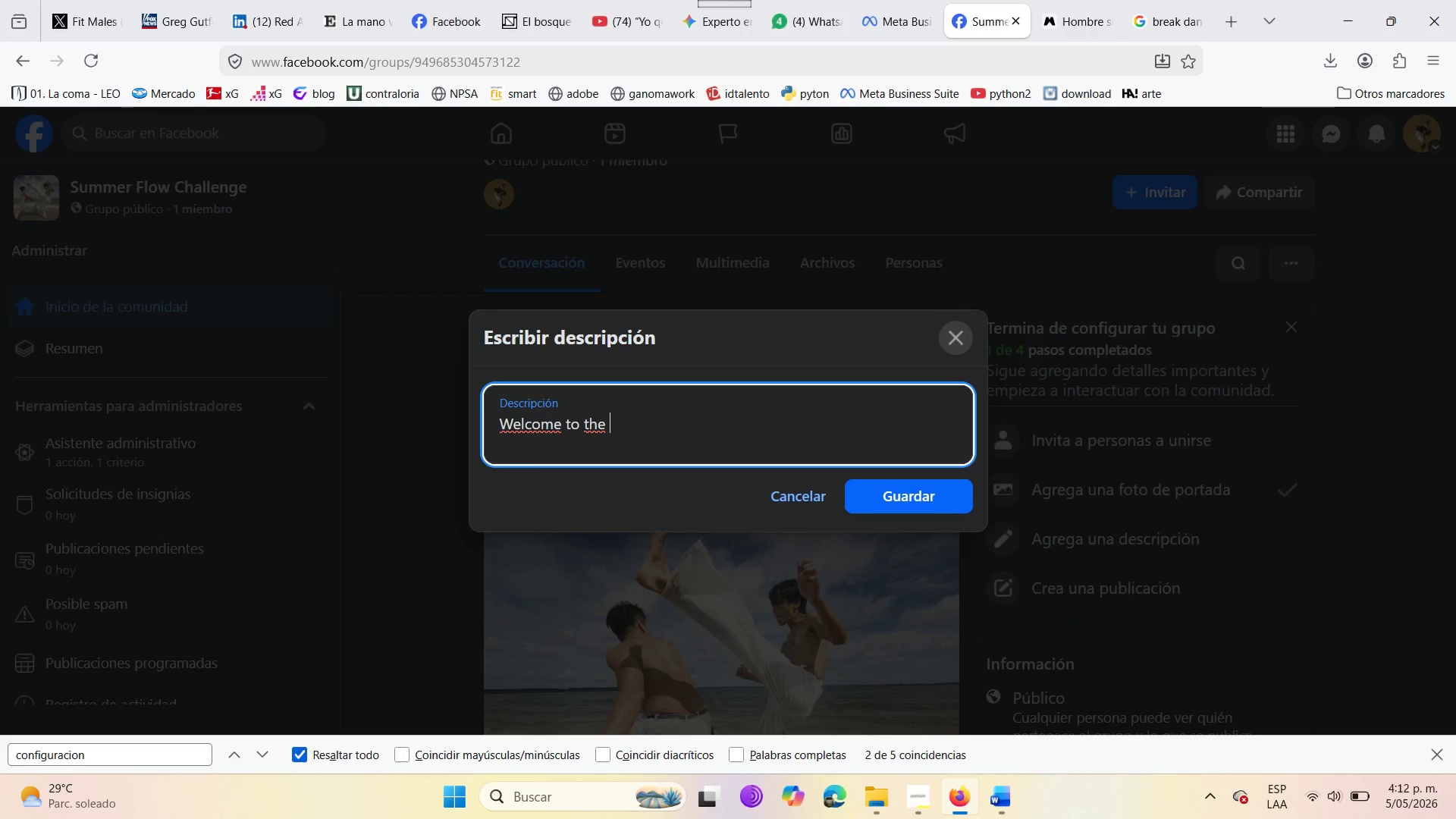 
type(Summer Flor)
key(Backspace)
type(w Challenge )
 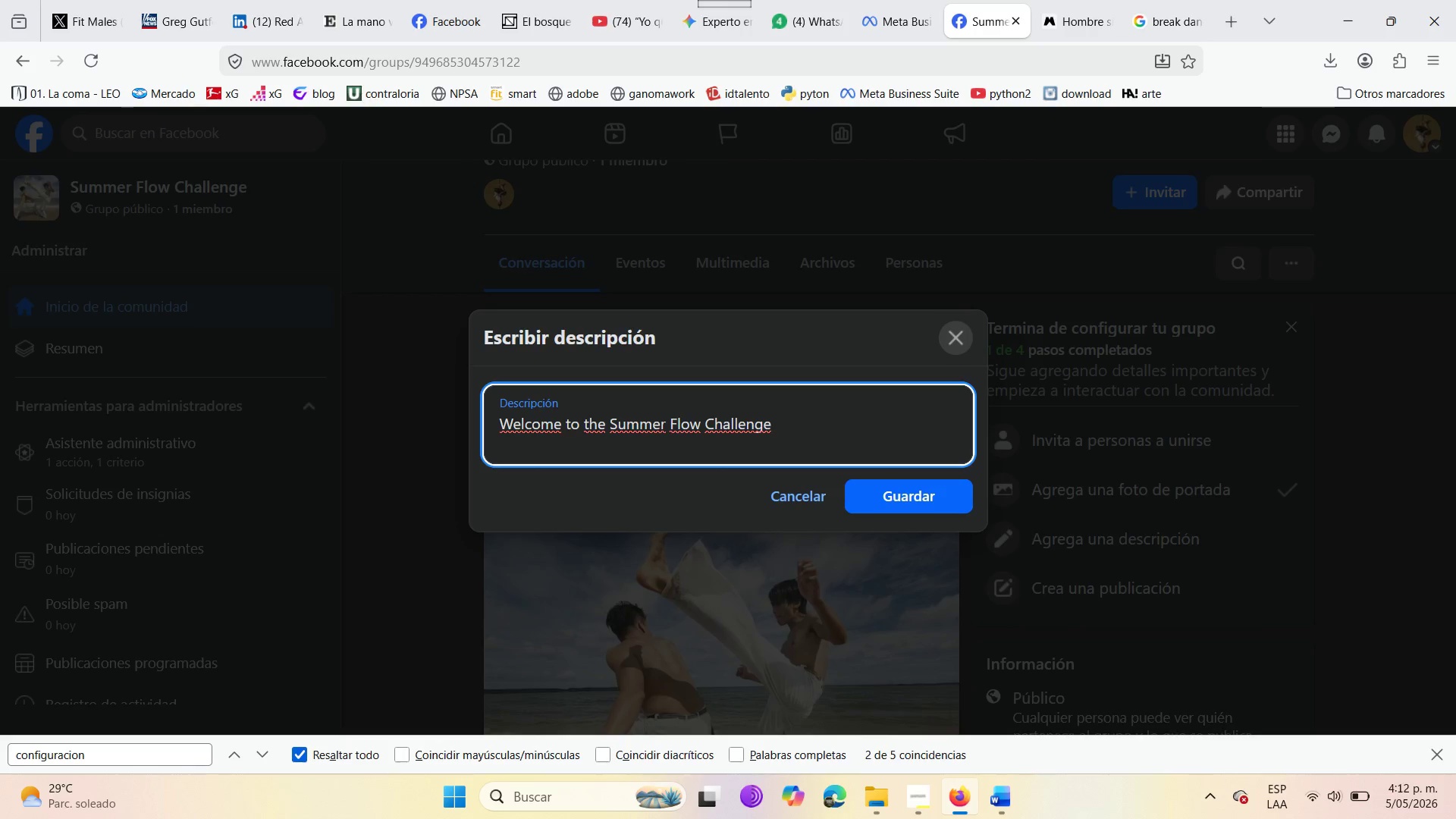 
wait(6.38)
 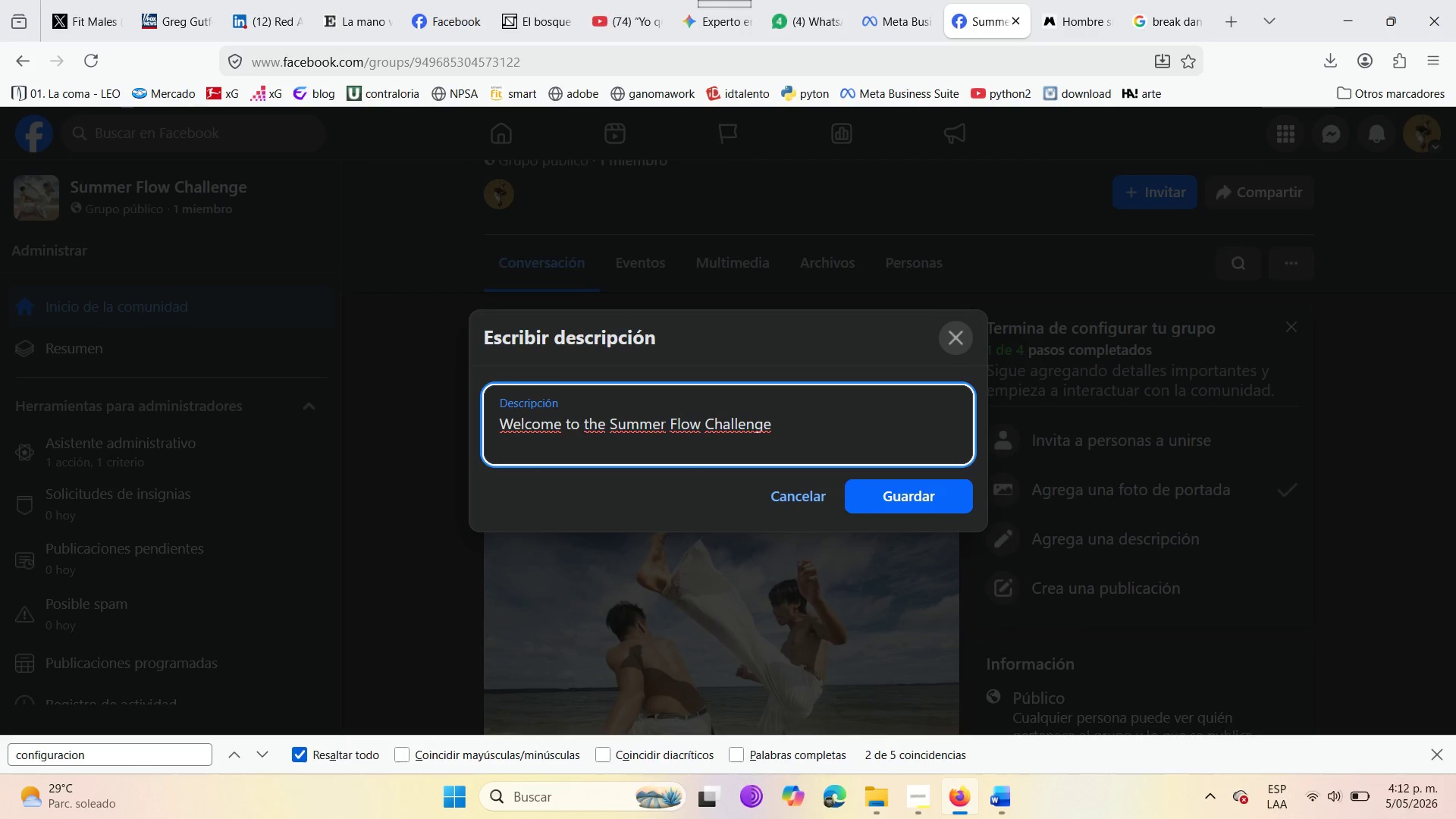 
key(Backspace)
type(. This )
 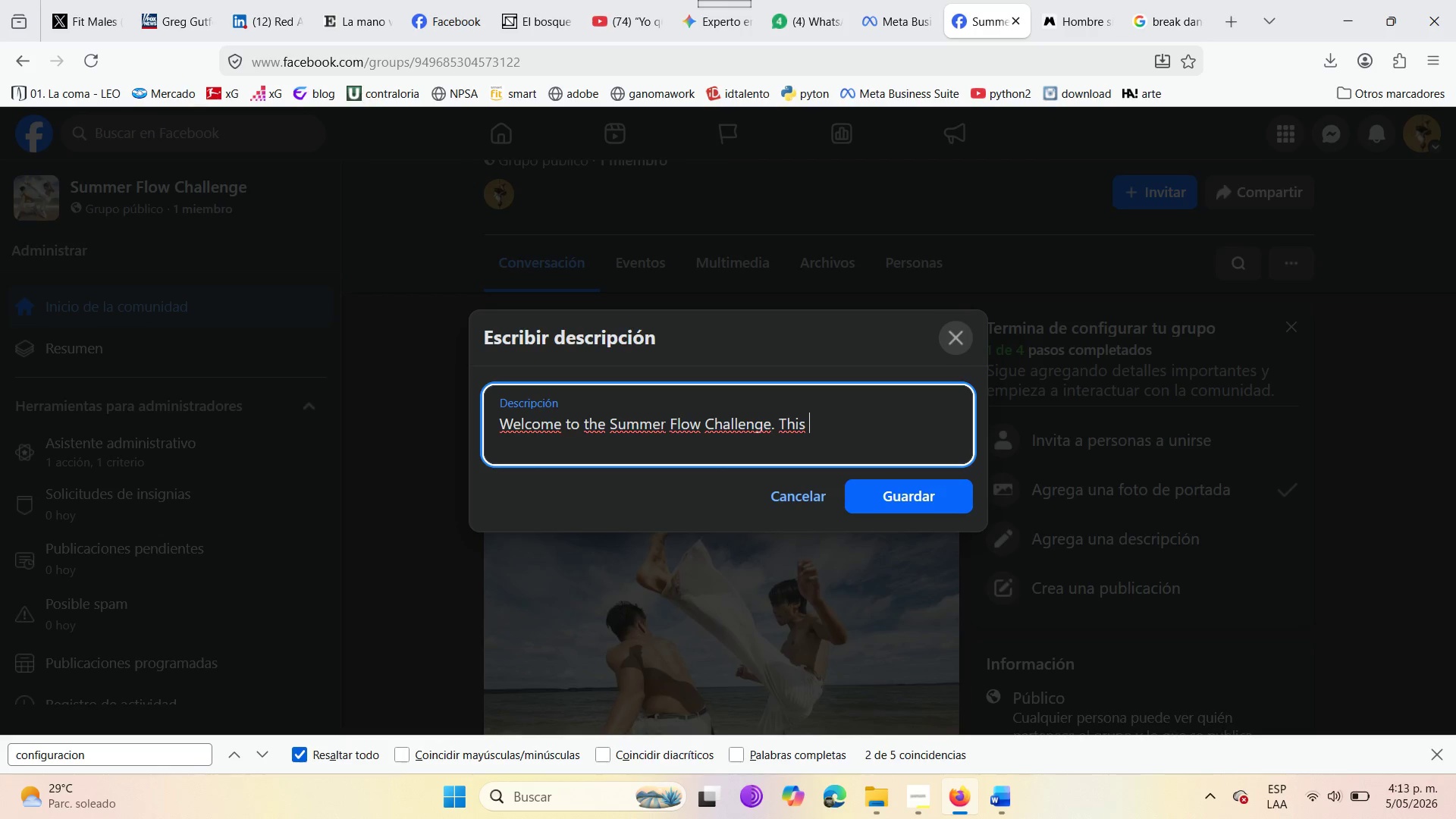 
type(in)
key(Backspace)
type(sn[t just )
 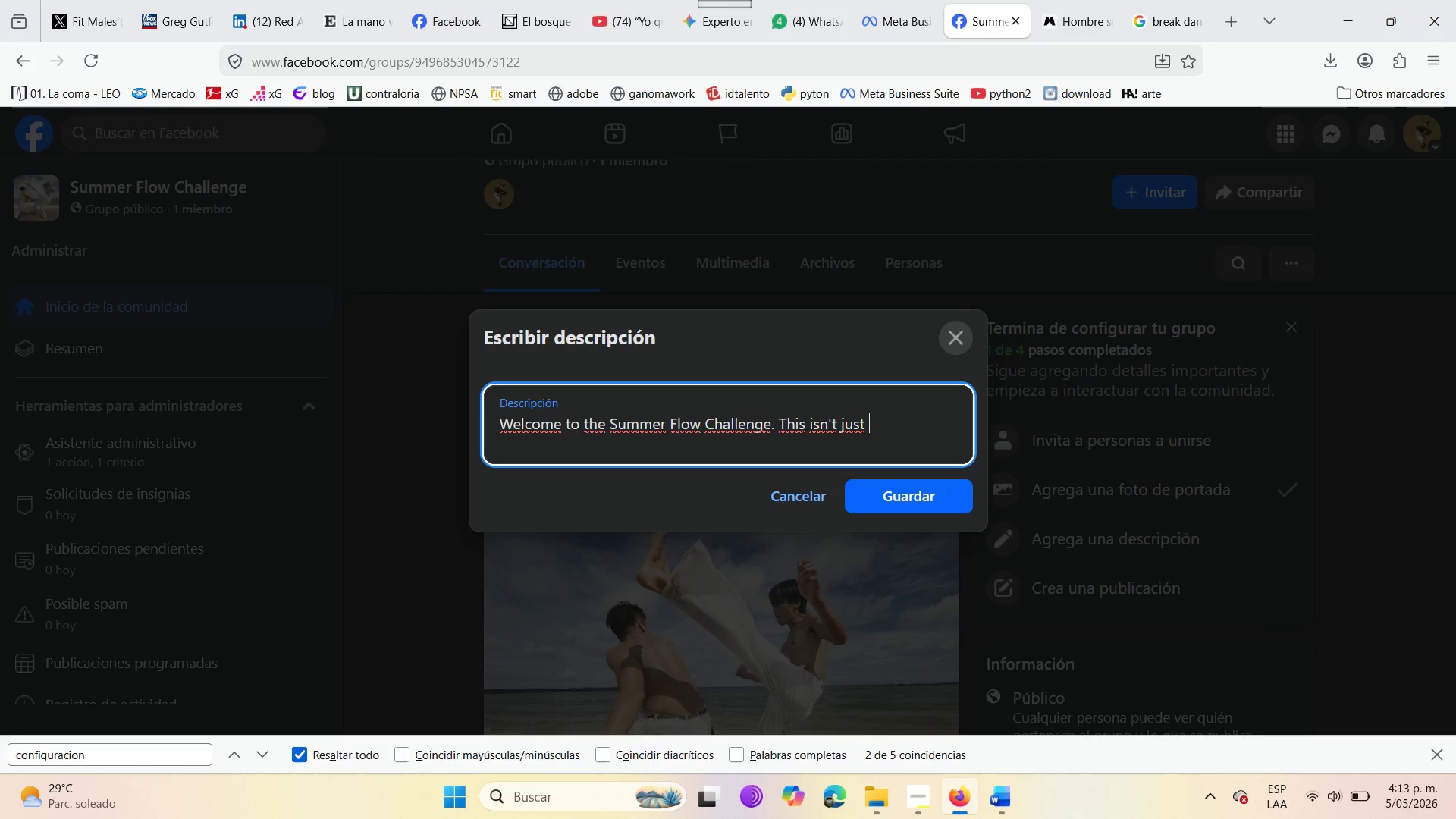 
wait(8.31)
 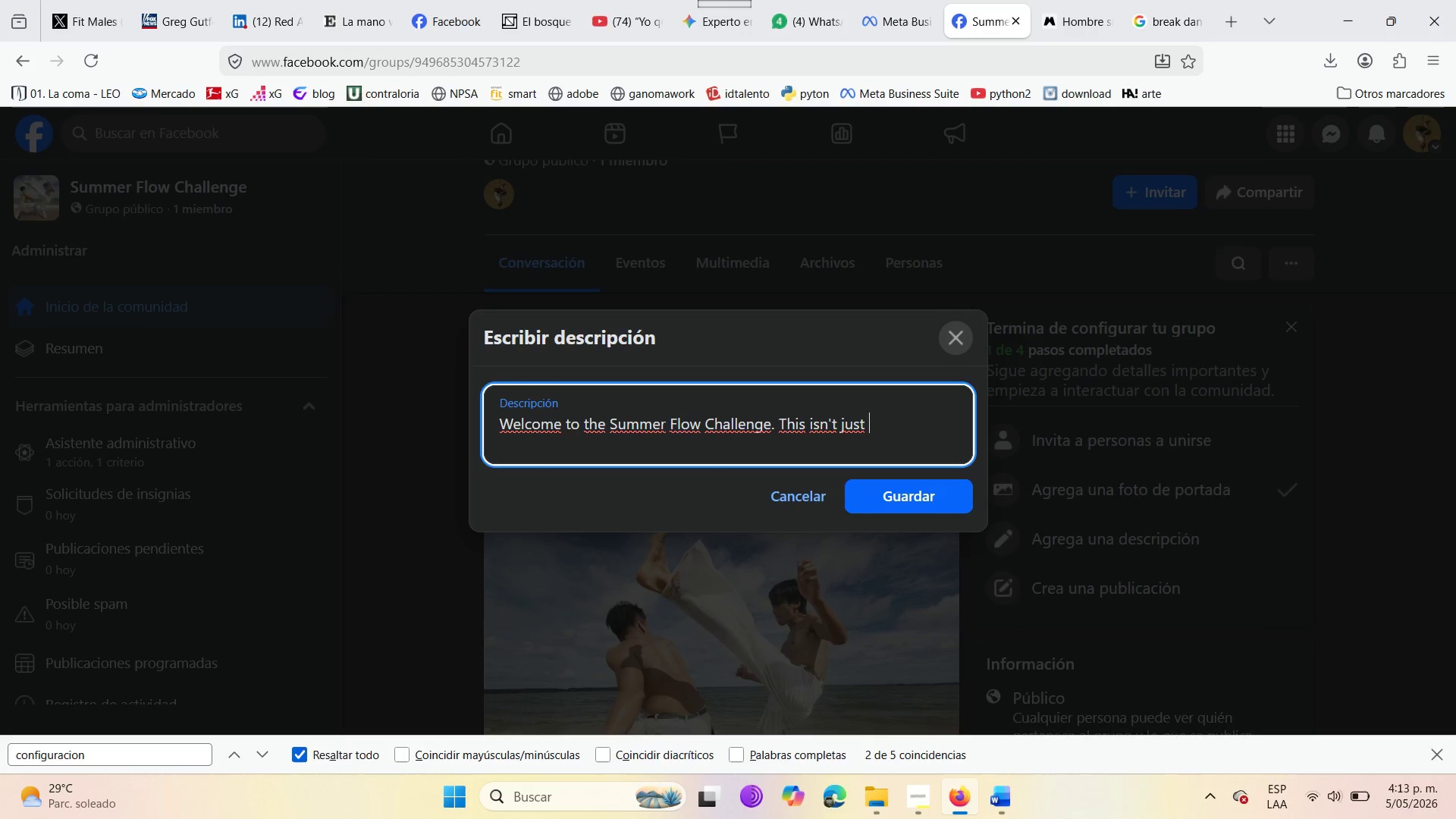 
type(griup )
key(Backspace)
key(Backspace)
key(Backspace)
key(Backspace)
type(oup. )
 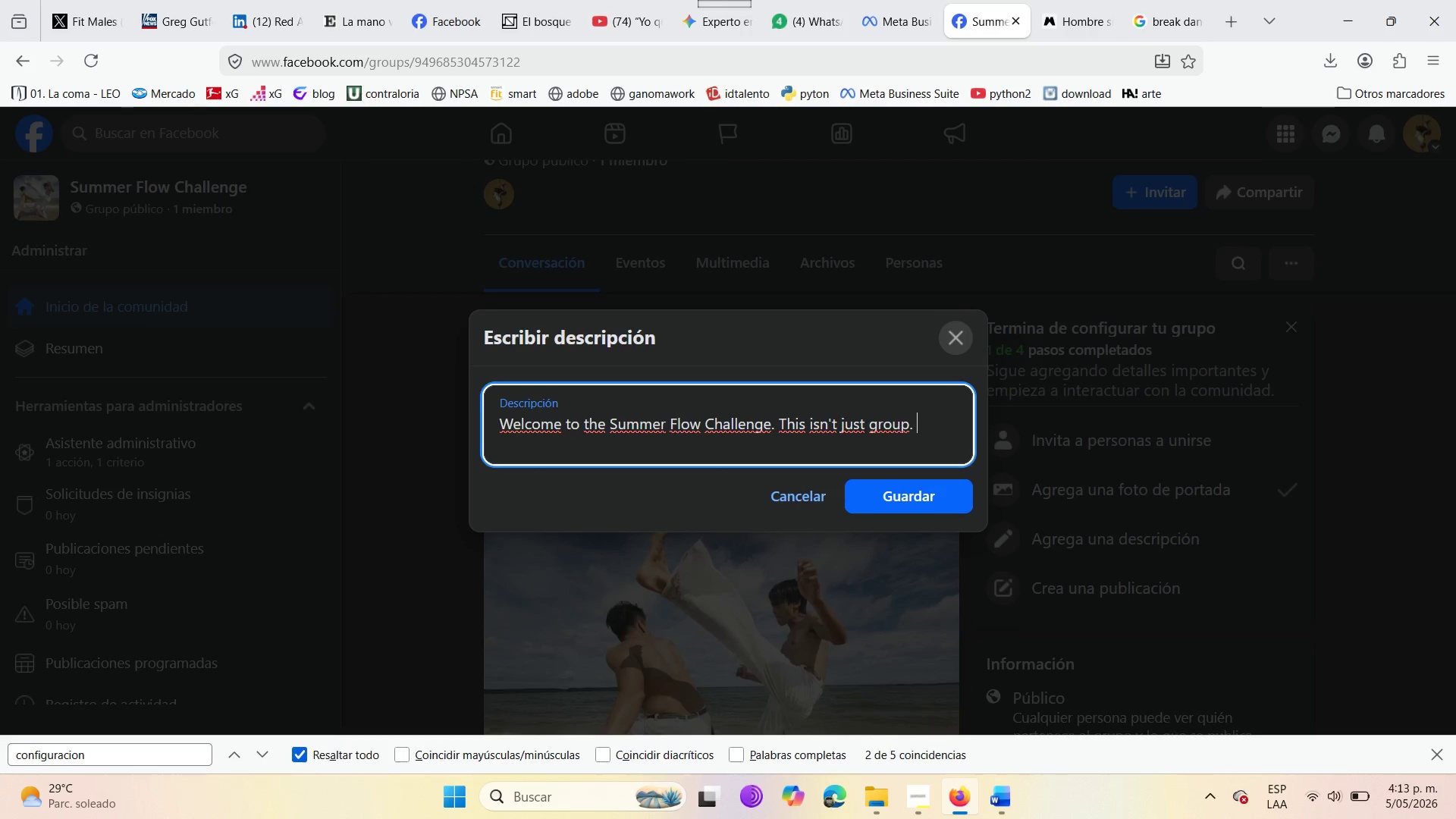 
wait(7.48)
 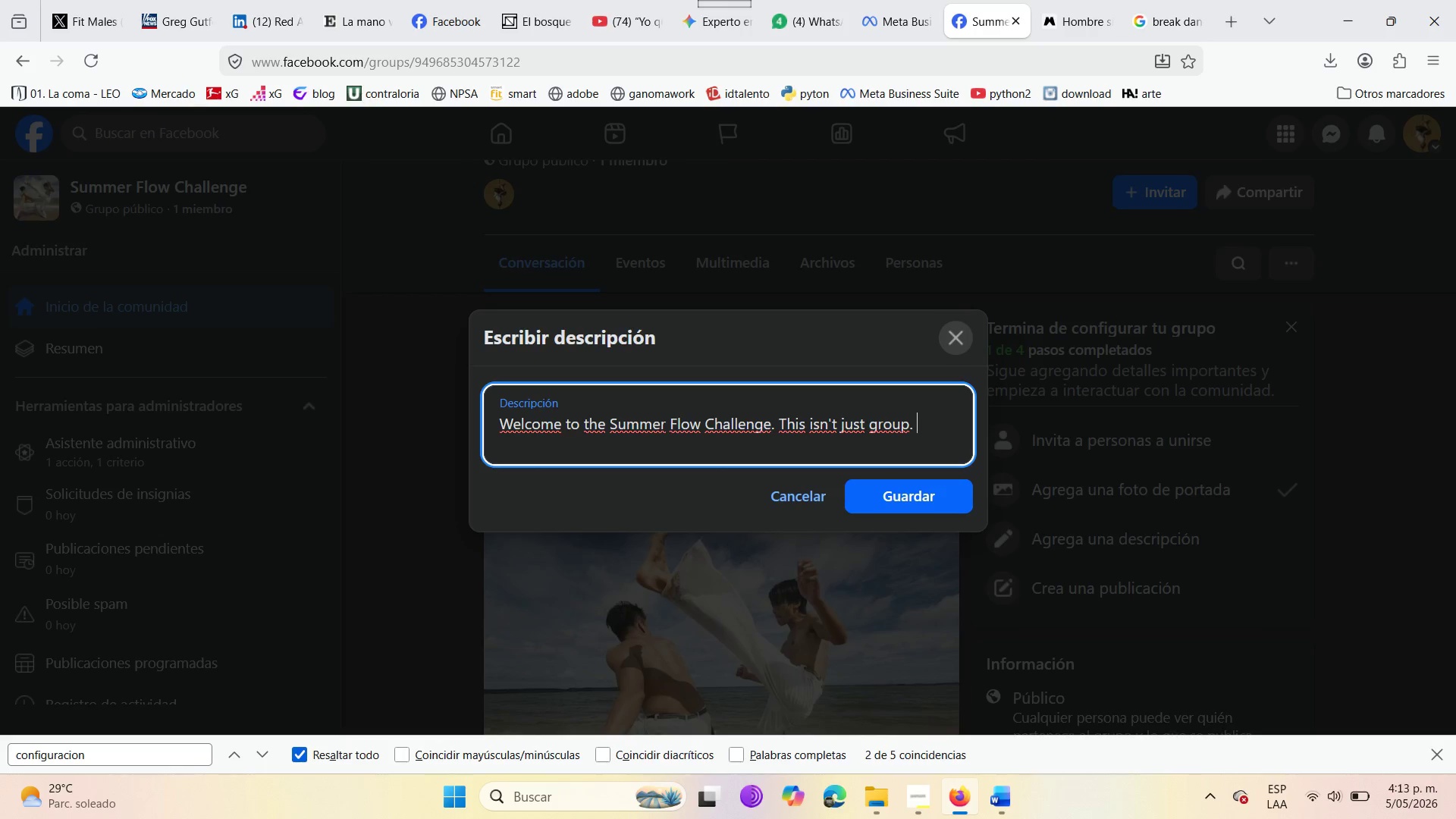 
key(Backspace)
key(Backspace)
type(<it)
 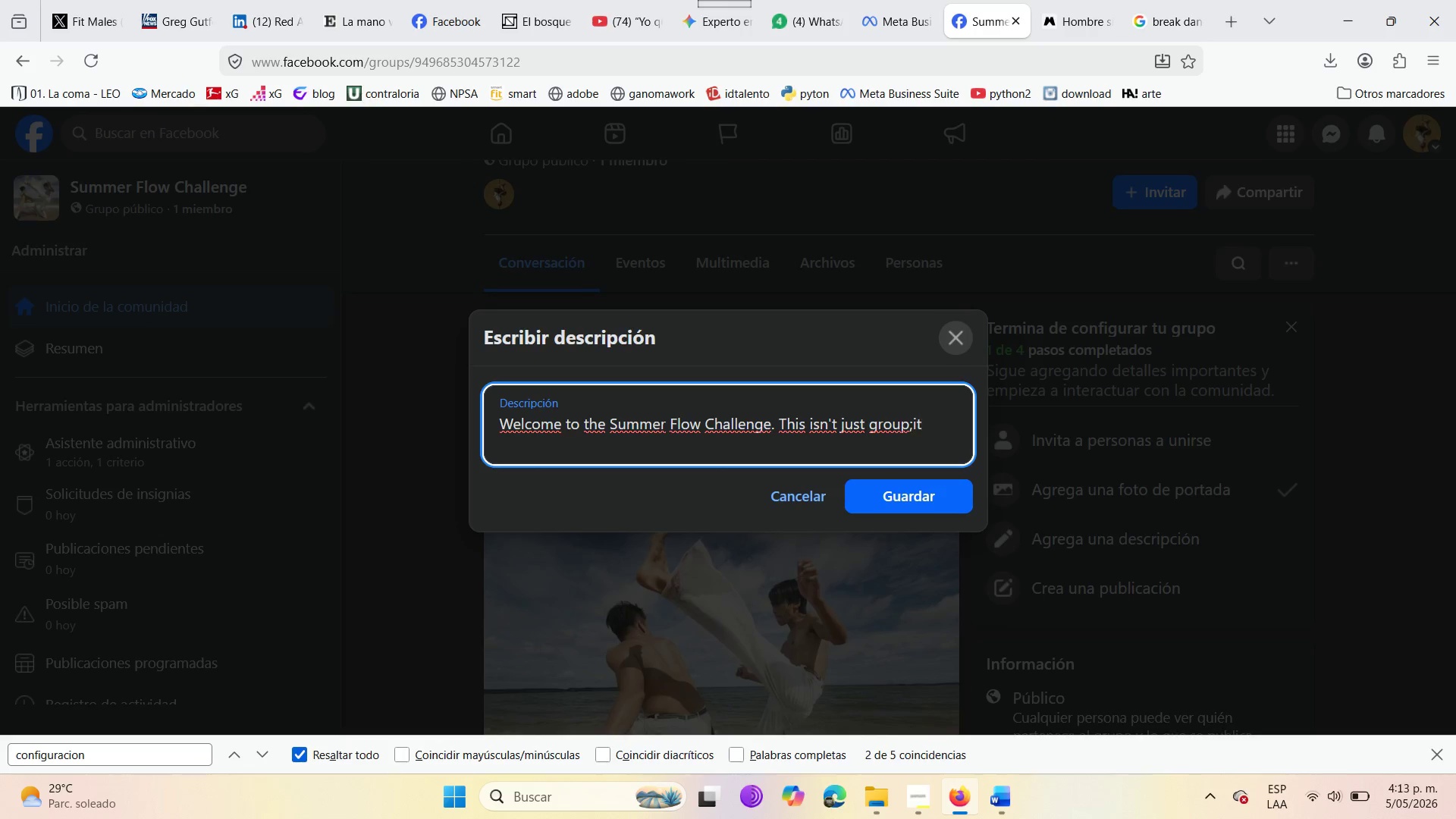 
key(BracketLeft)
 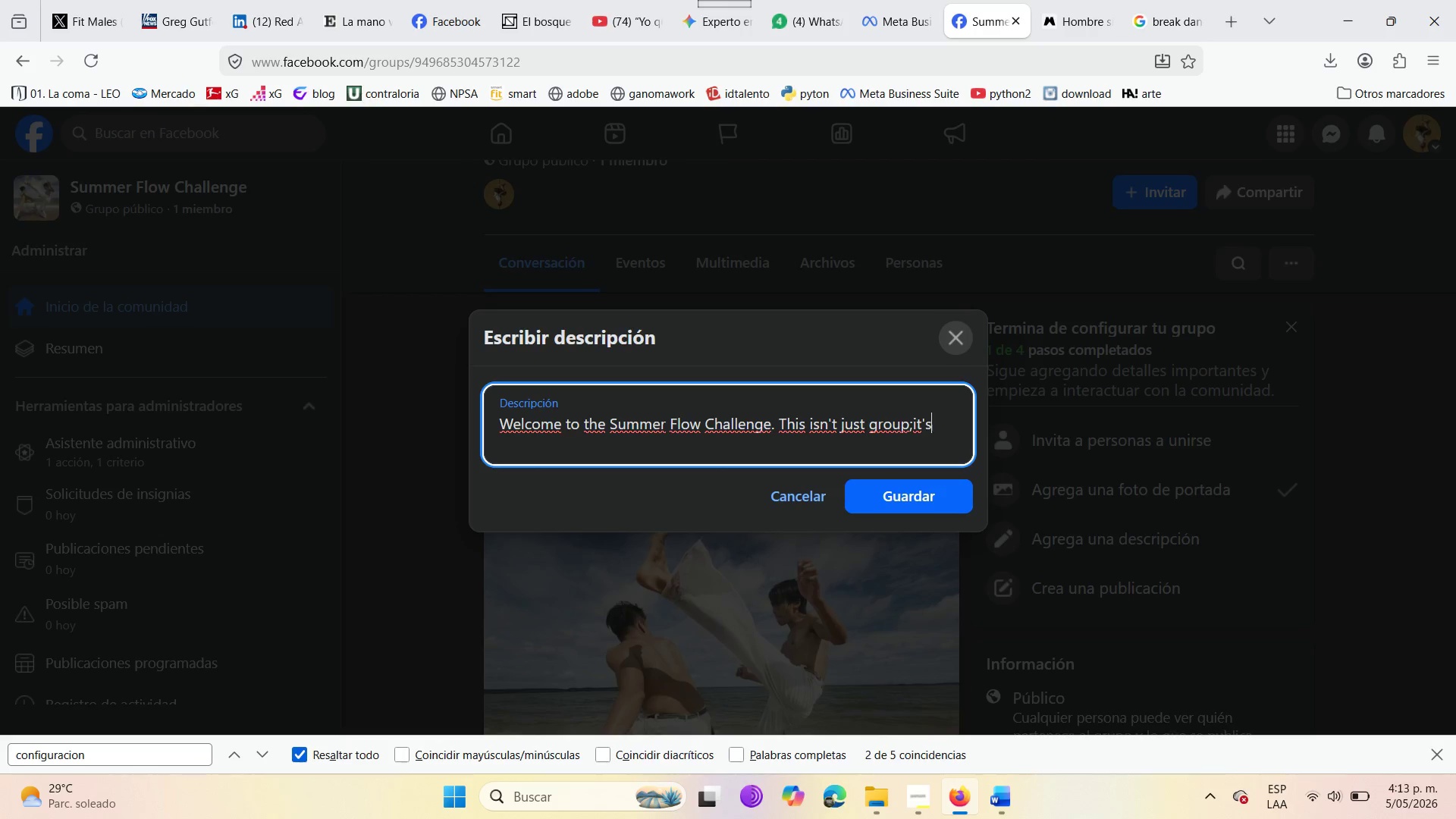 
key(S)
 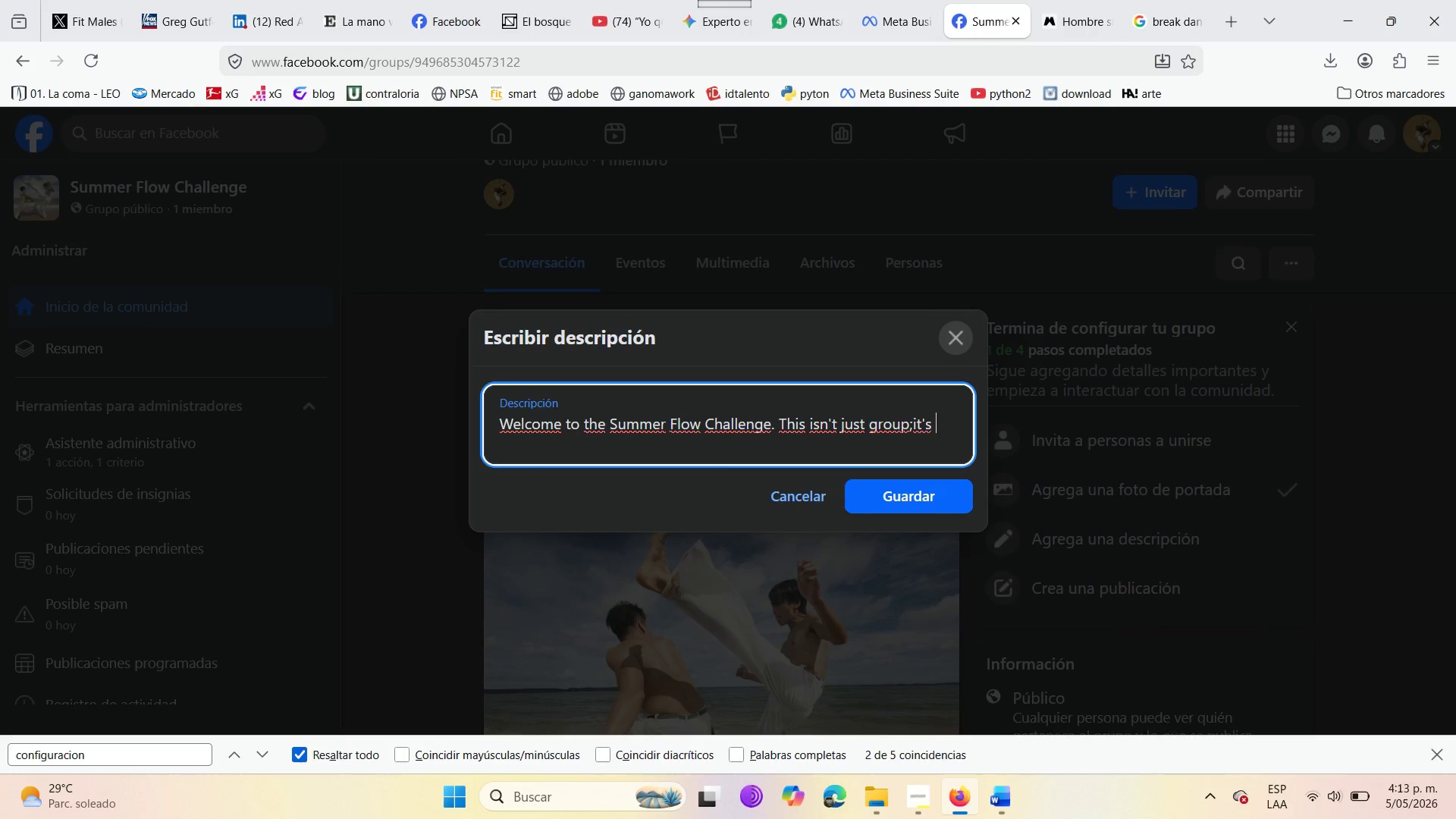 
key(Space)
 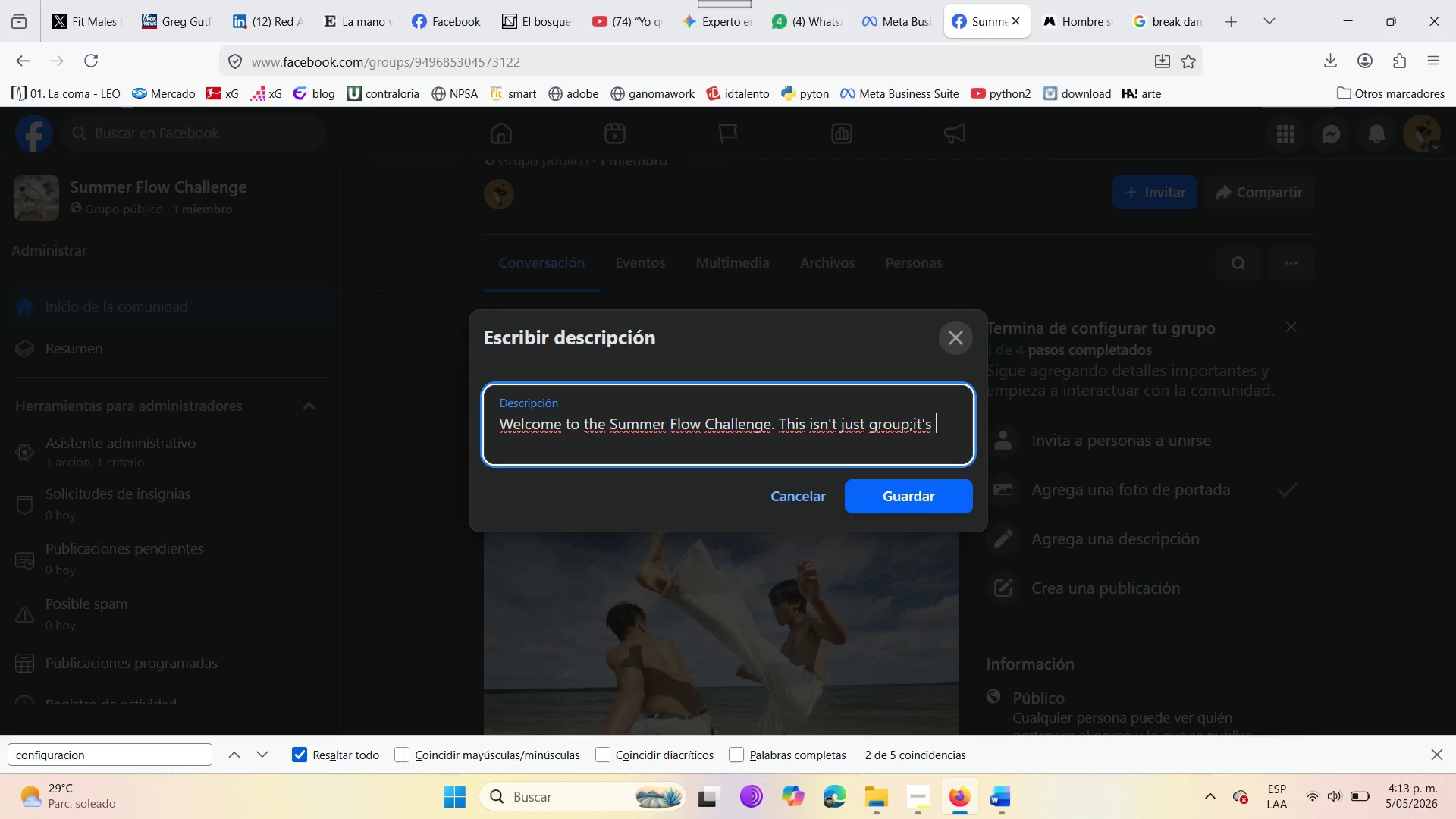 
key(ArrowLeft)
 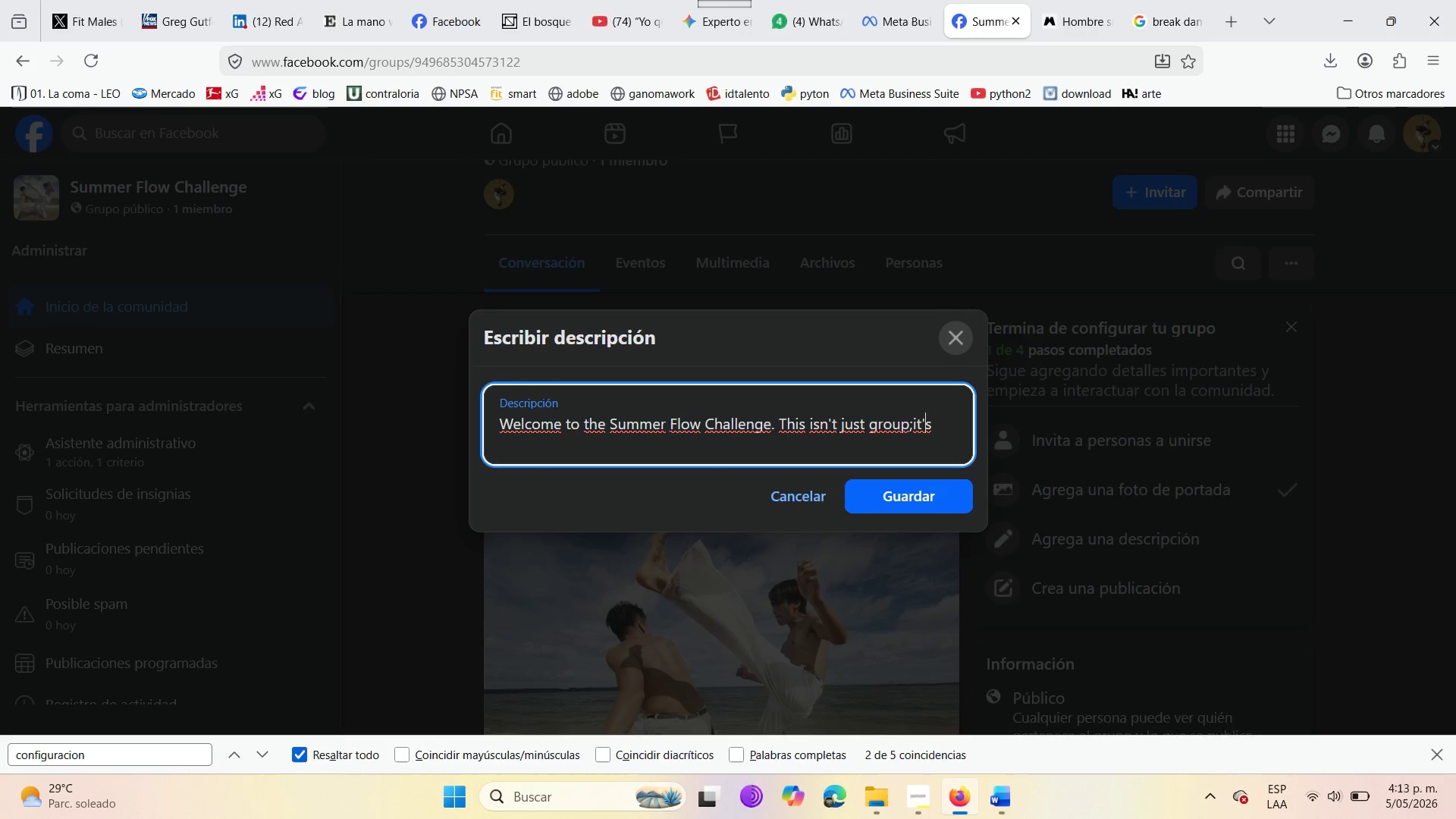 
key(ArrowLeft)
 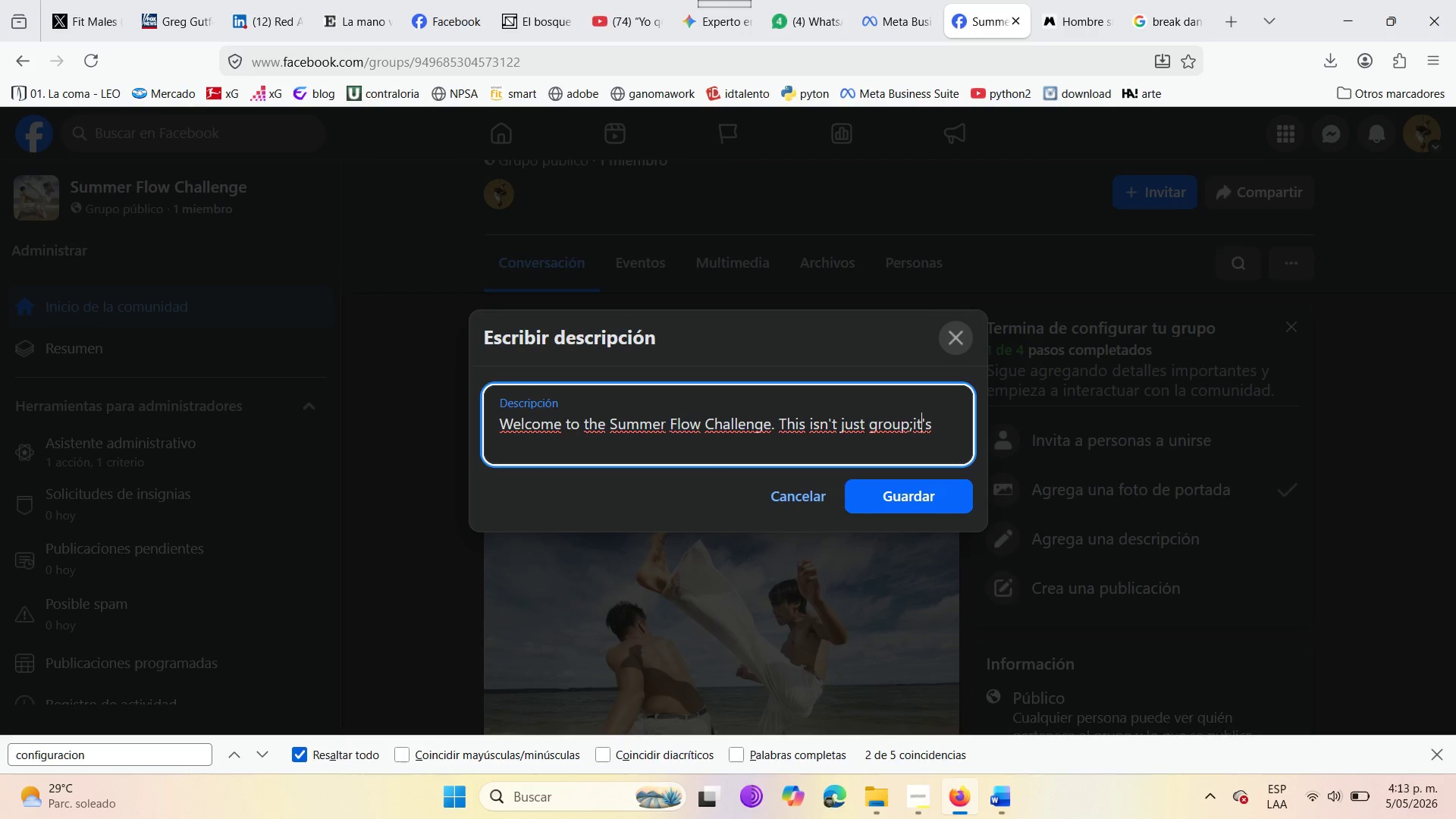 
key(ArrowLeft)
 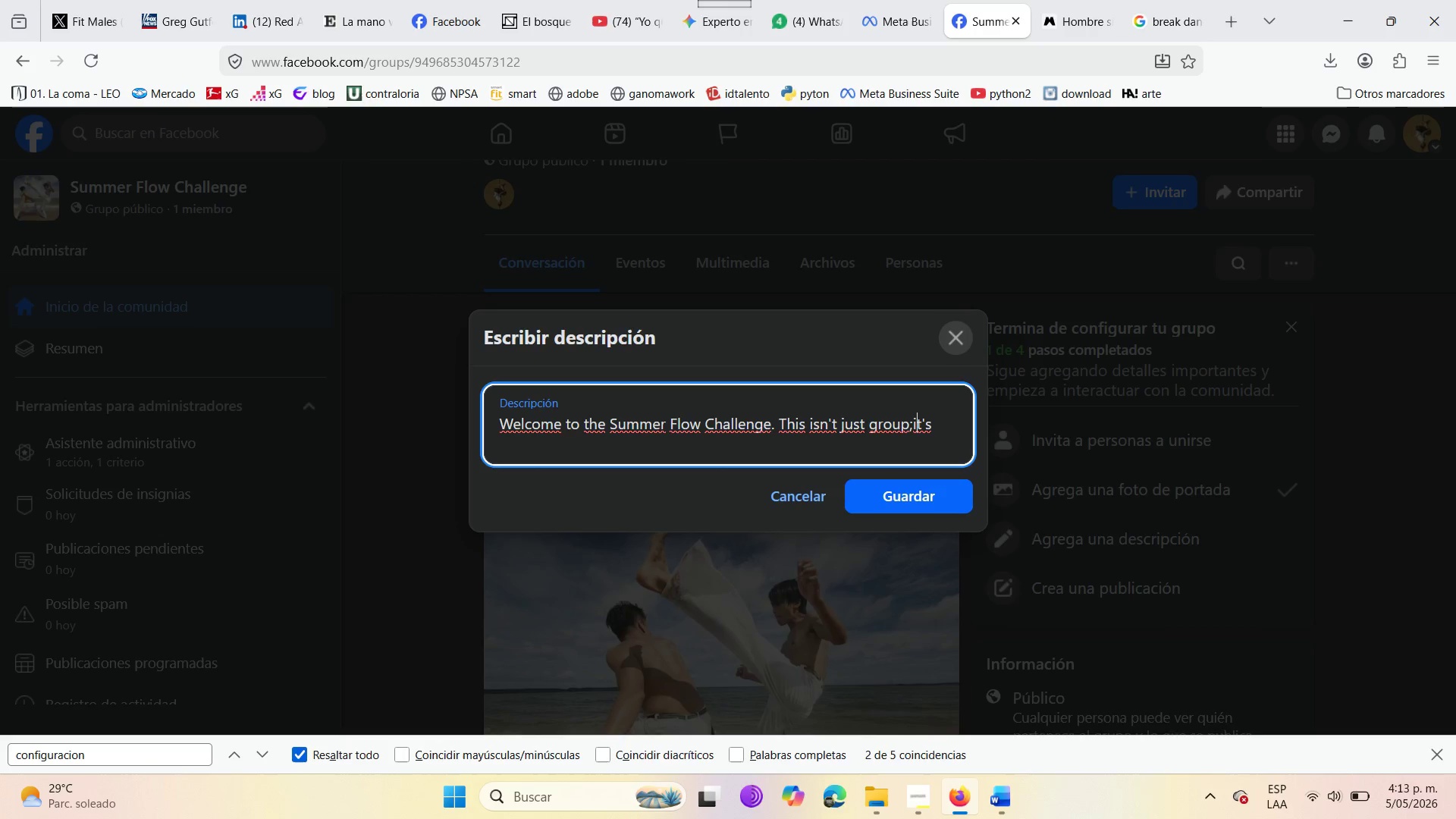 
key(ArrowLeft)
 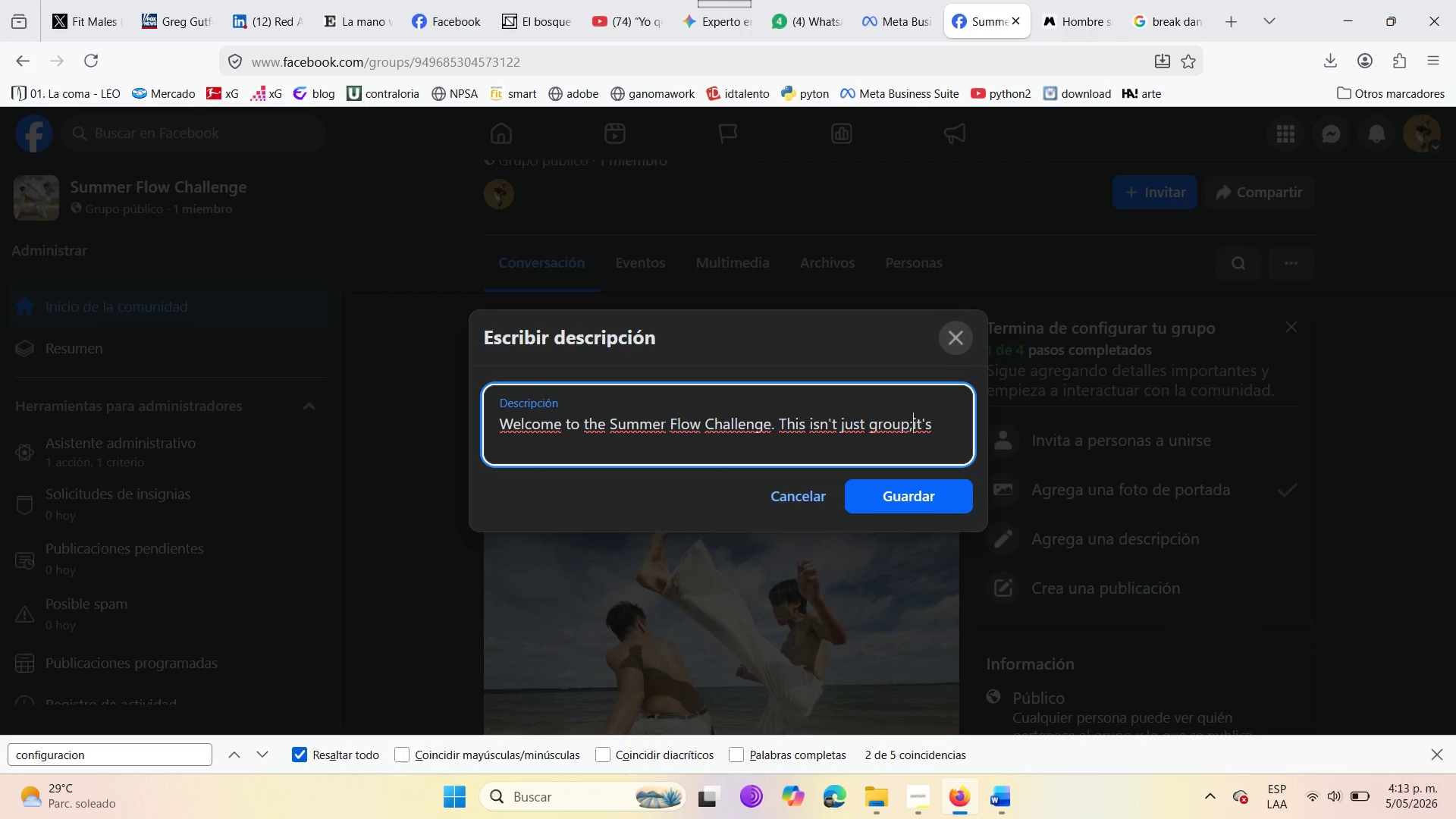 
key(ArrowLeft)
 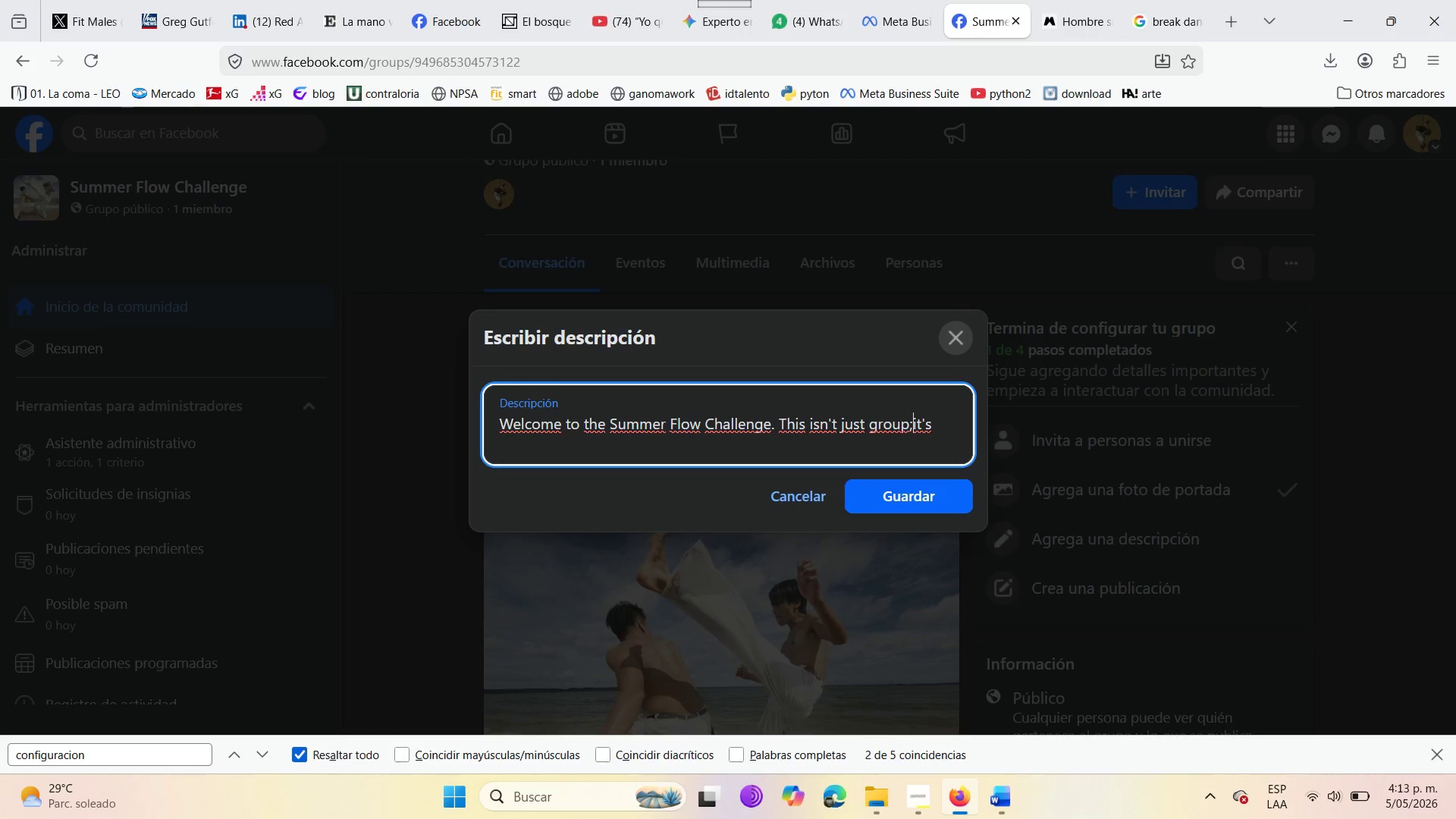 
key(Space)
 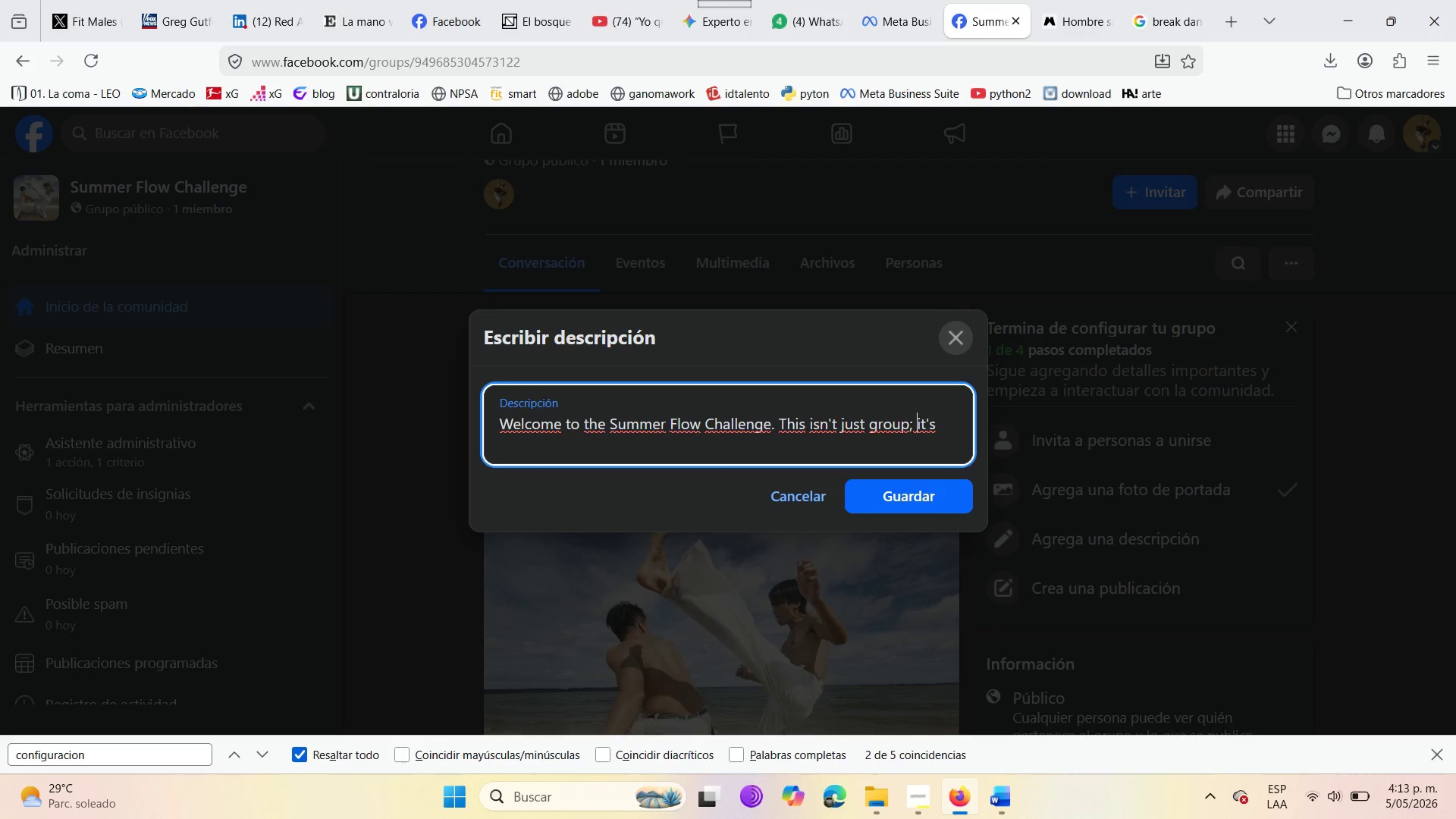 
key(ArrowRight)
 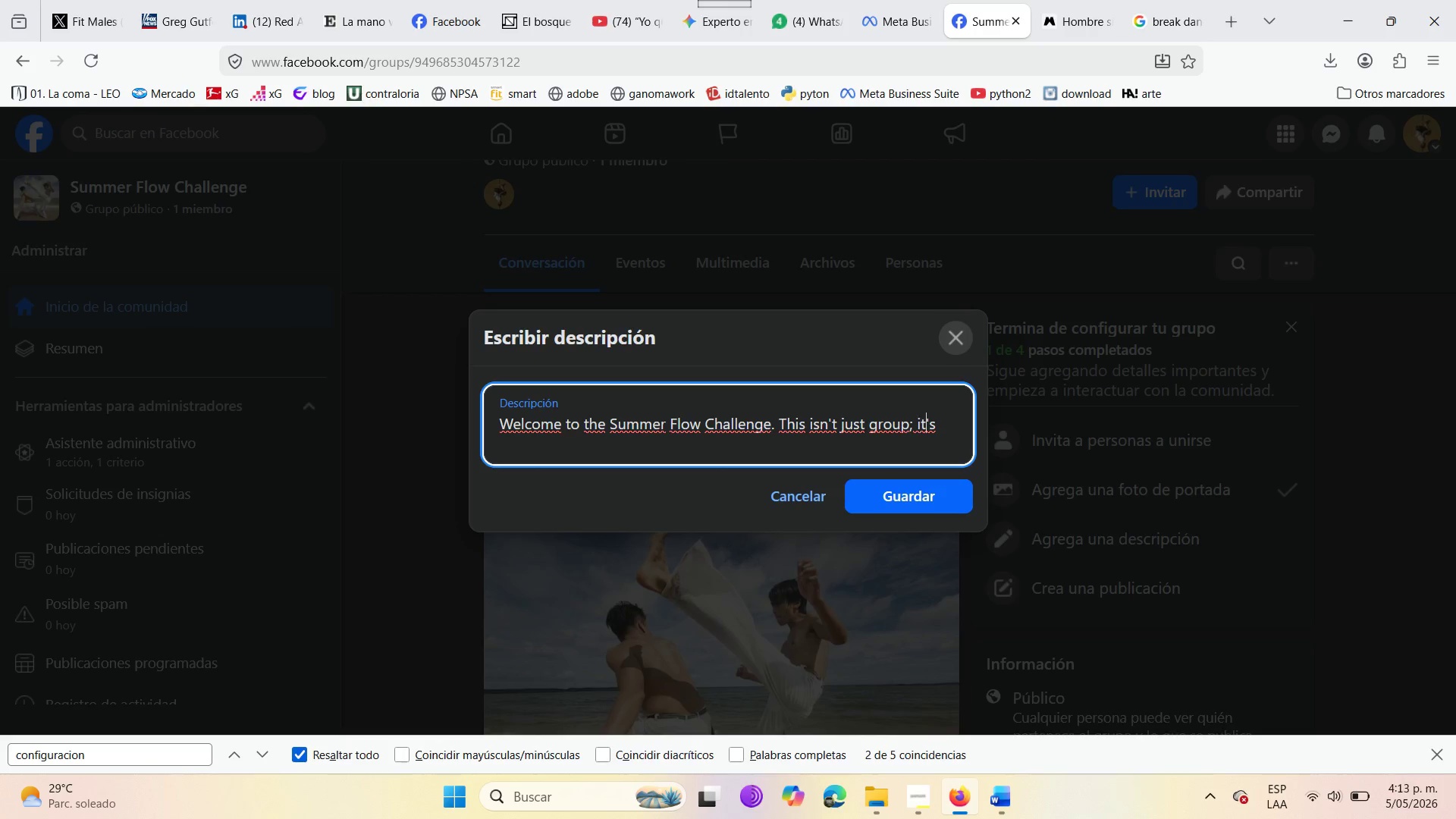 
key(ArrowRight)
 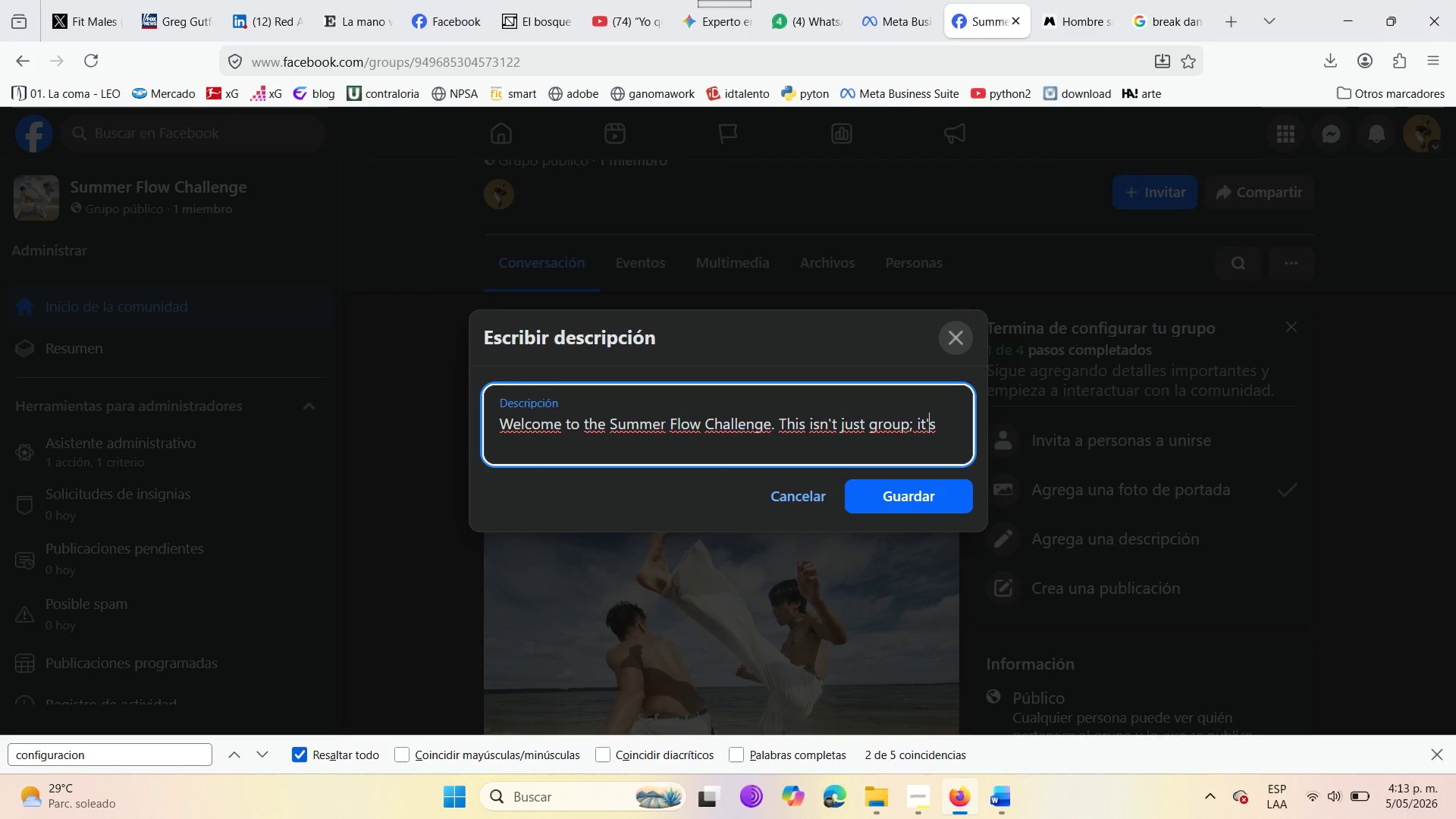 
key(ArrowRight)
 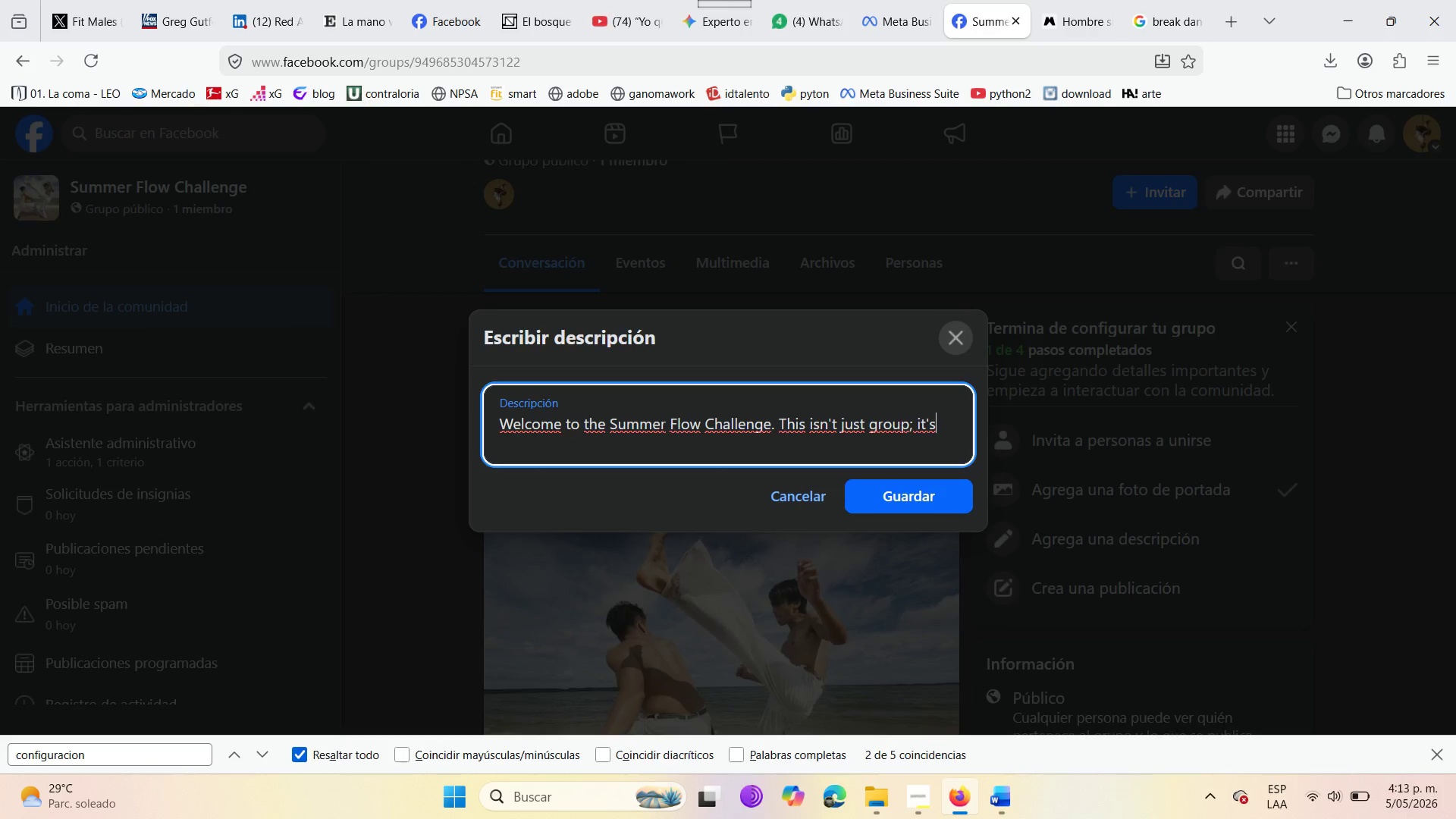 
key(ArrowRight)
 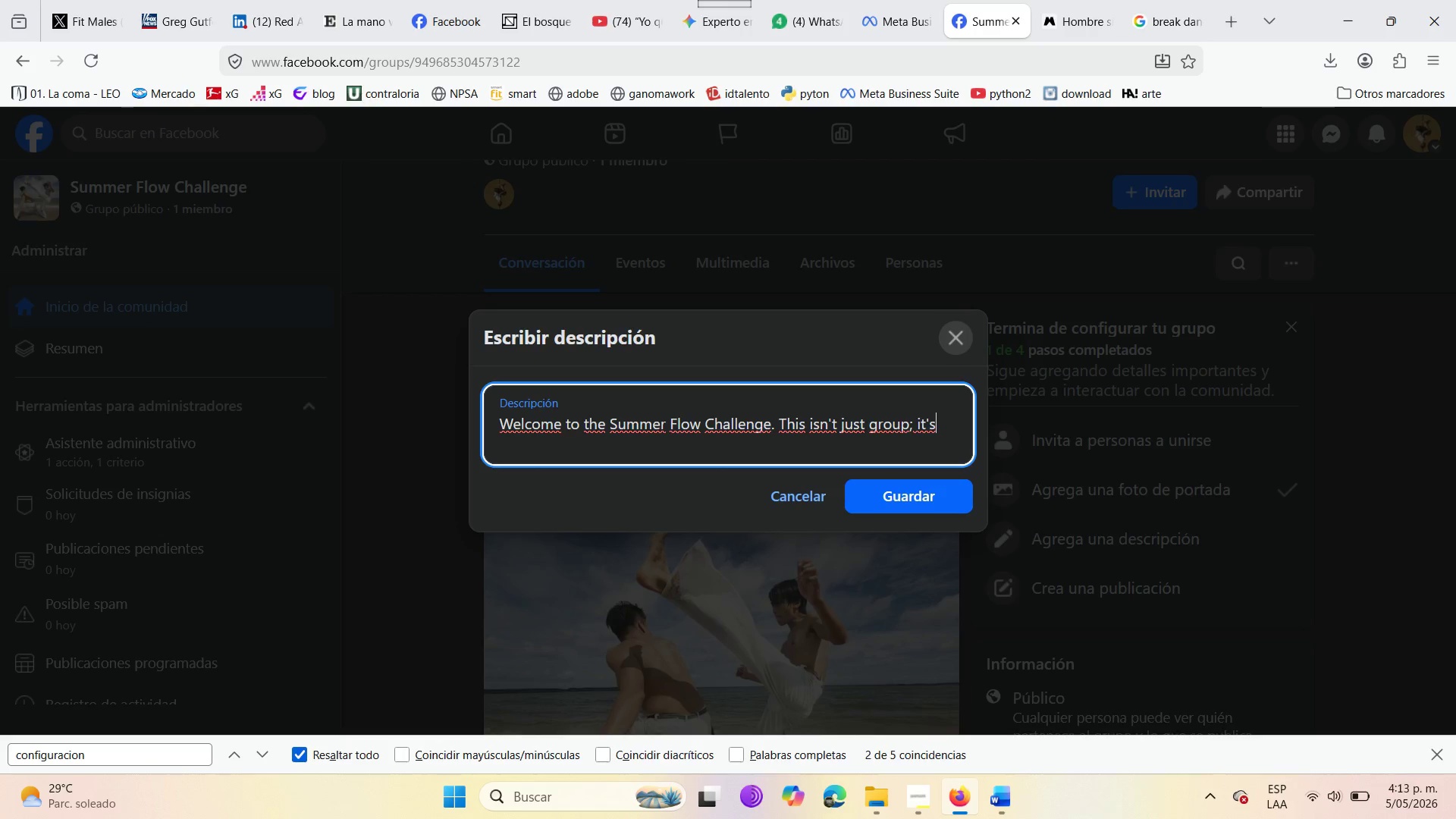 
type( the training ground for the Grand Finale )
key(Backspace)
type( Battle )
key(Backspace)
type(. The main pur)
 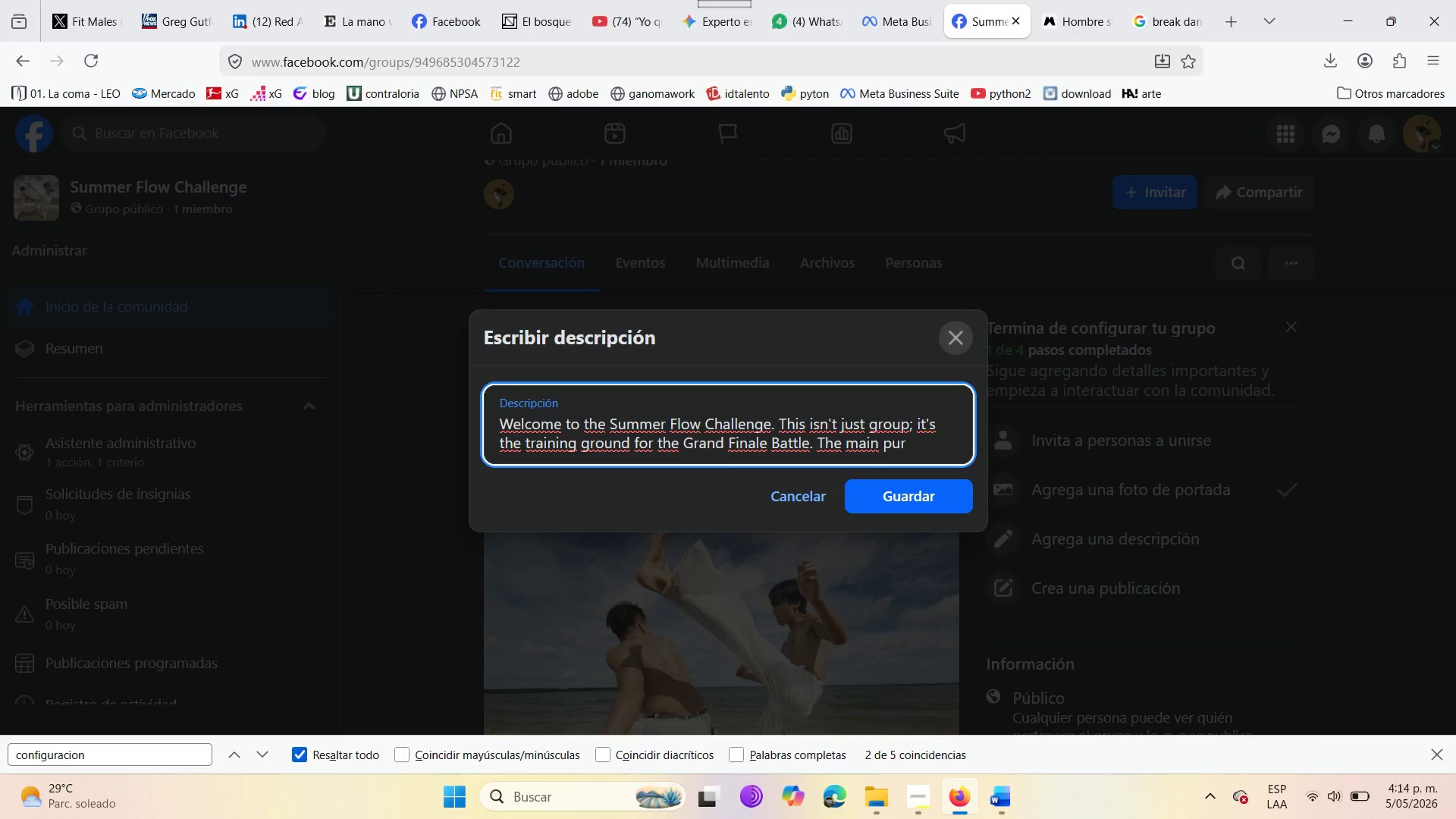 
type(poe)
key(Backspace)
key(Backspace)
type(ose of this spac)
key(Backspace)
key(Backspace)
type(ace is for every follower to master the foundations of )
 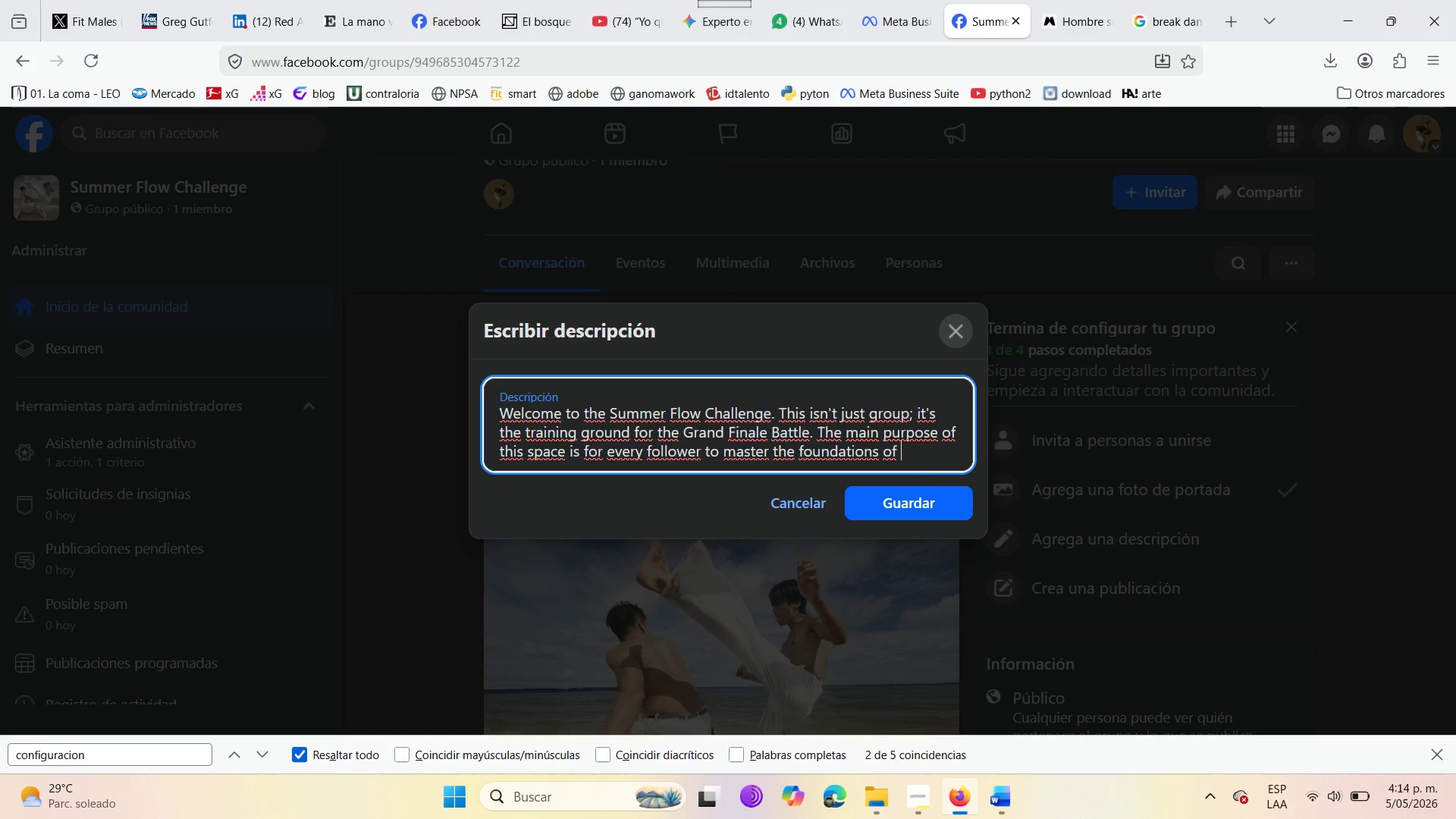 
wait(6.03)
 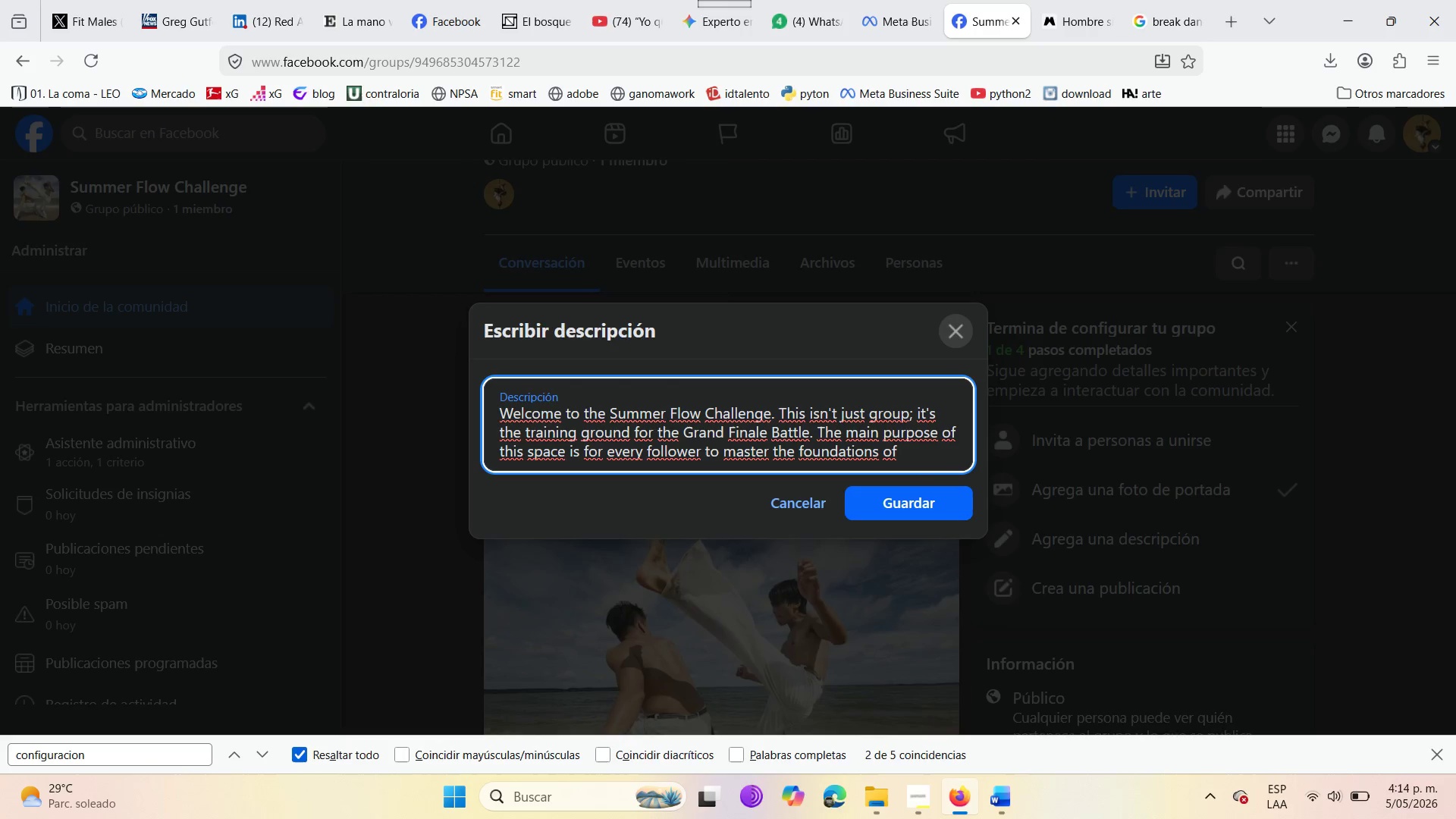 
type(Capoeira )
key(Backspace)
 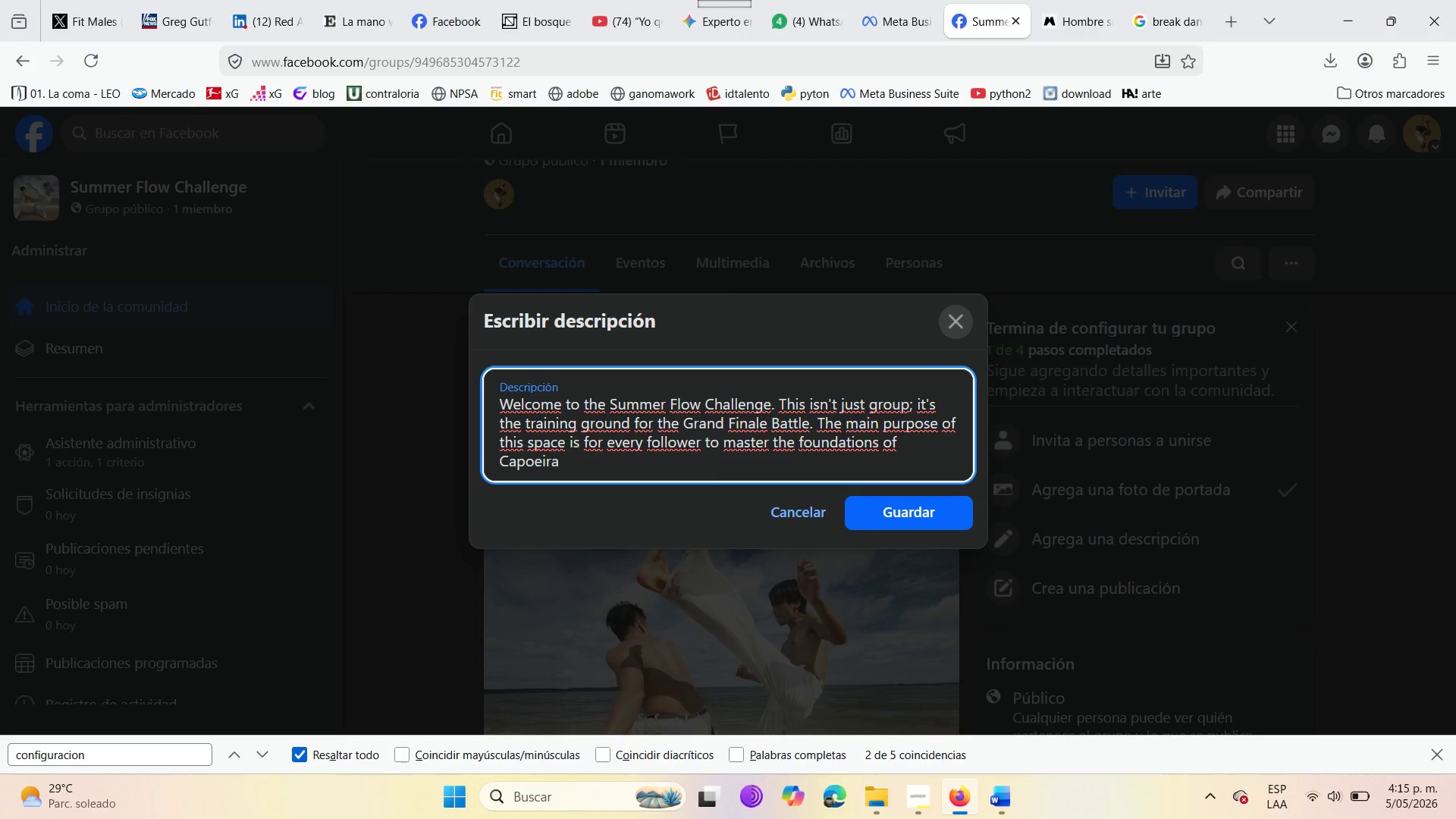 
type(, Break )
key(Backspace)
type(dance )
key(Backspace)
type(,)
key(Backspace)
type(, and Trricking )
 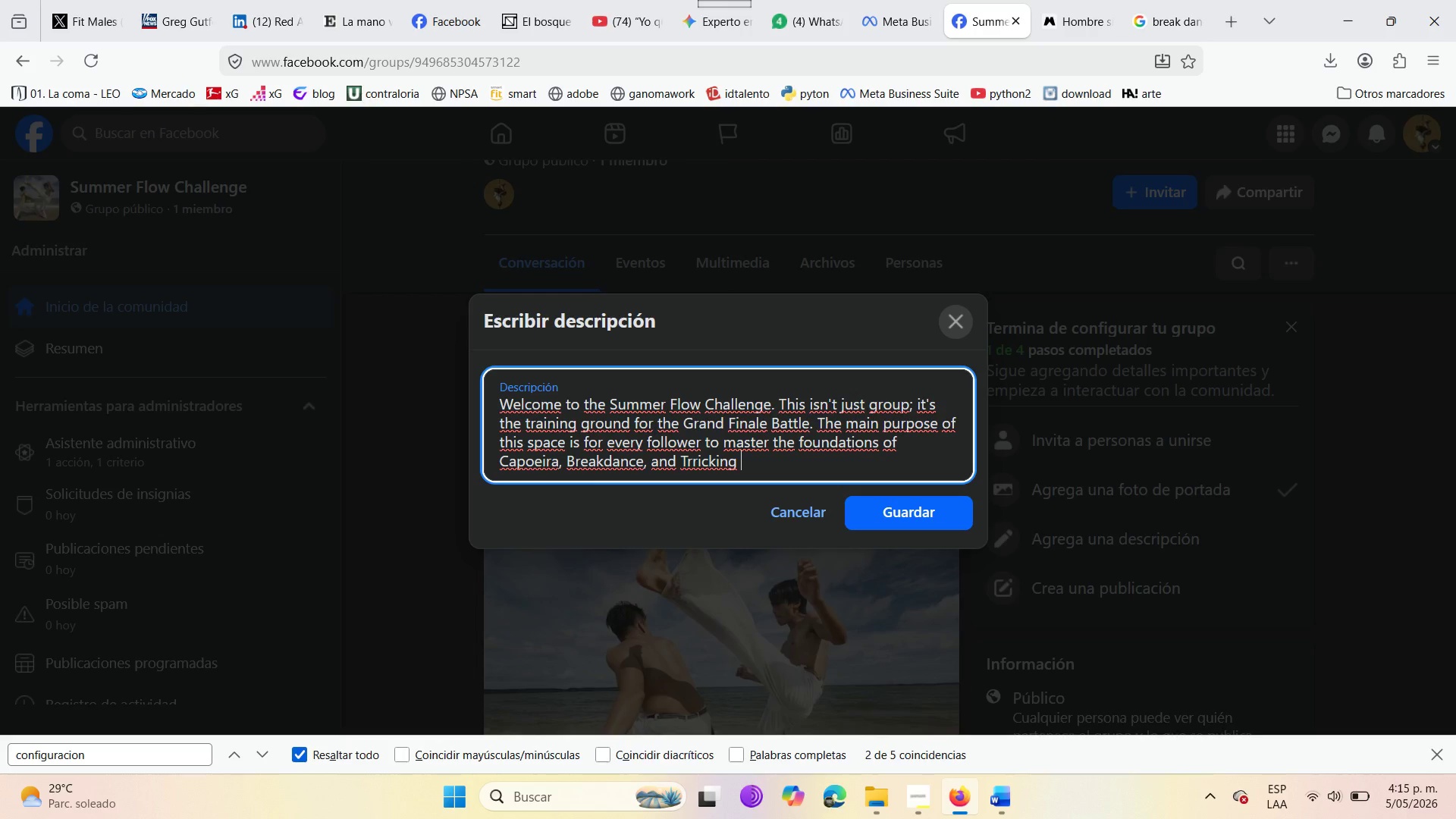 
key(ArrowLeft)
 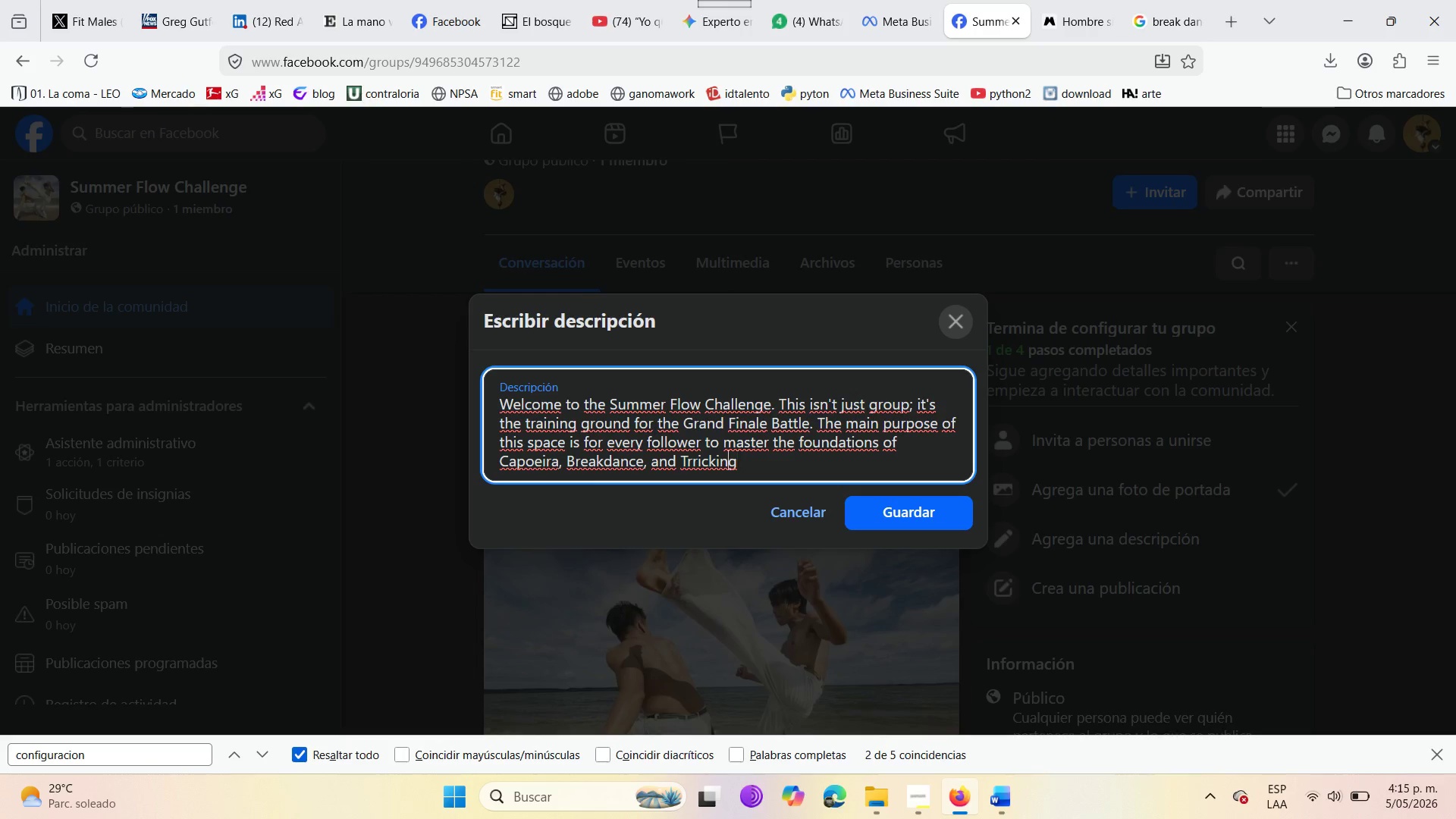 
key(ArrowLeft)
 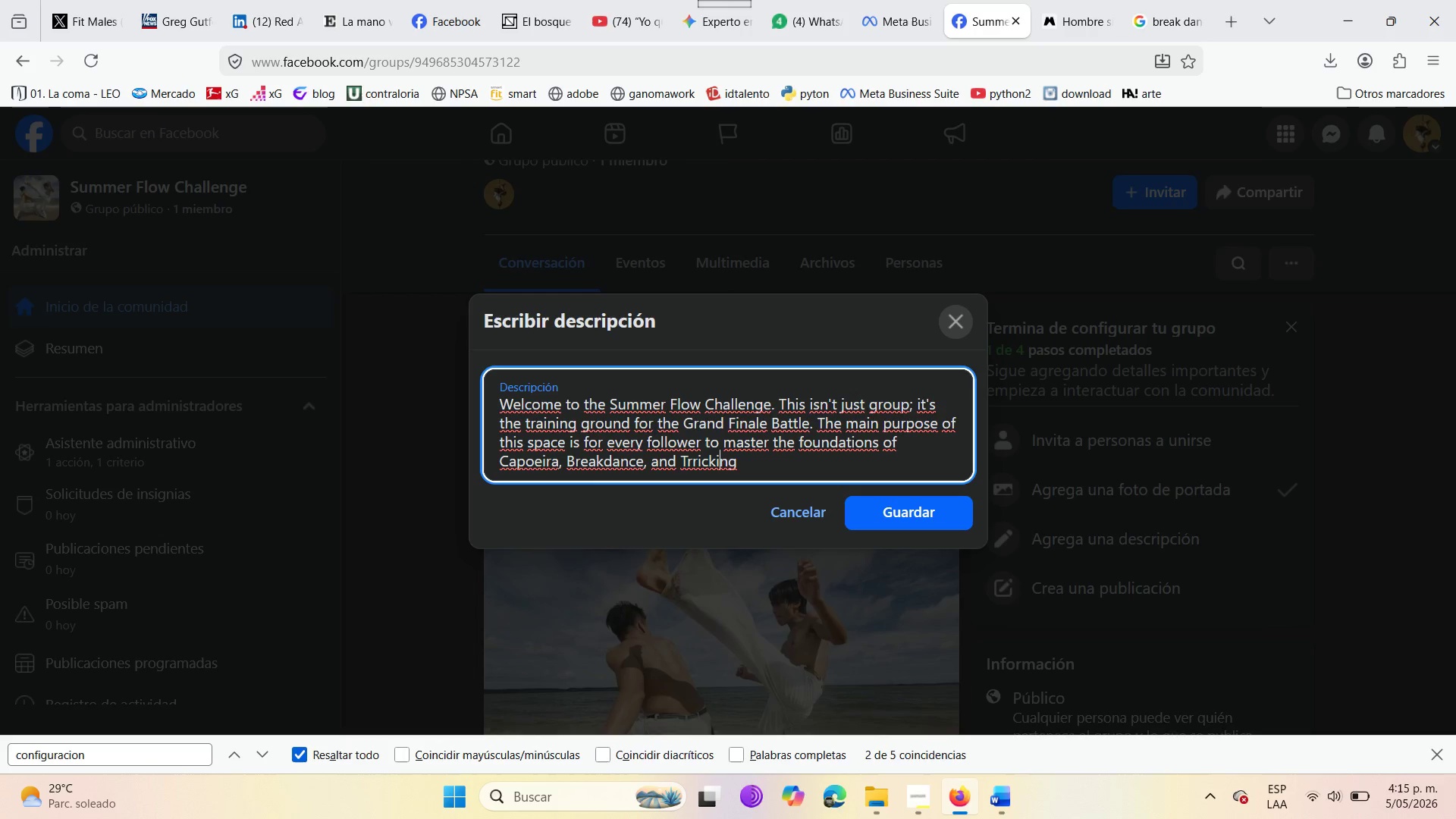 
key(ArrowLeft)
 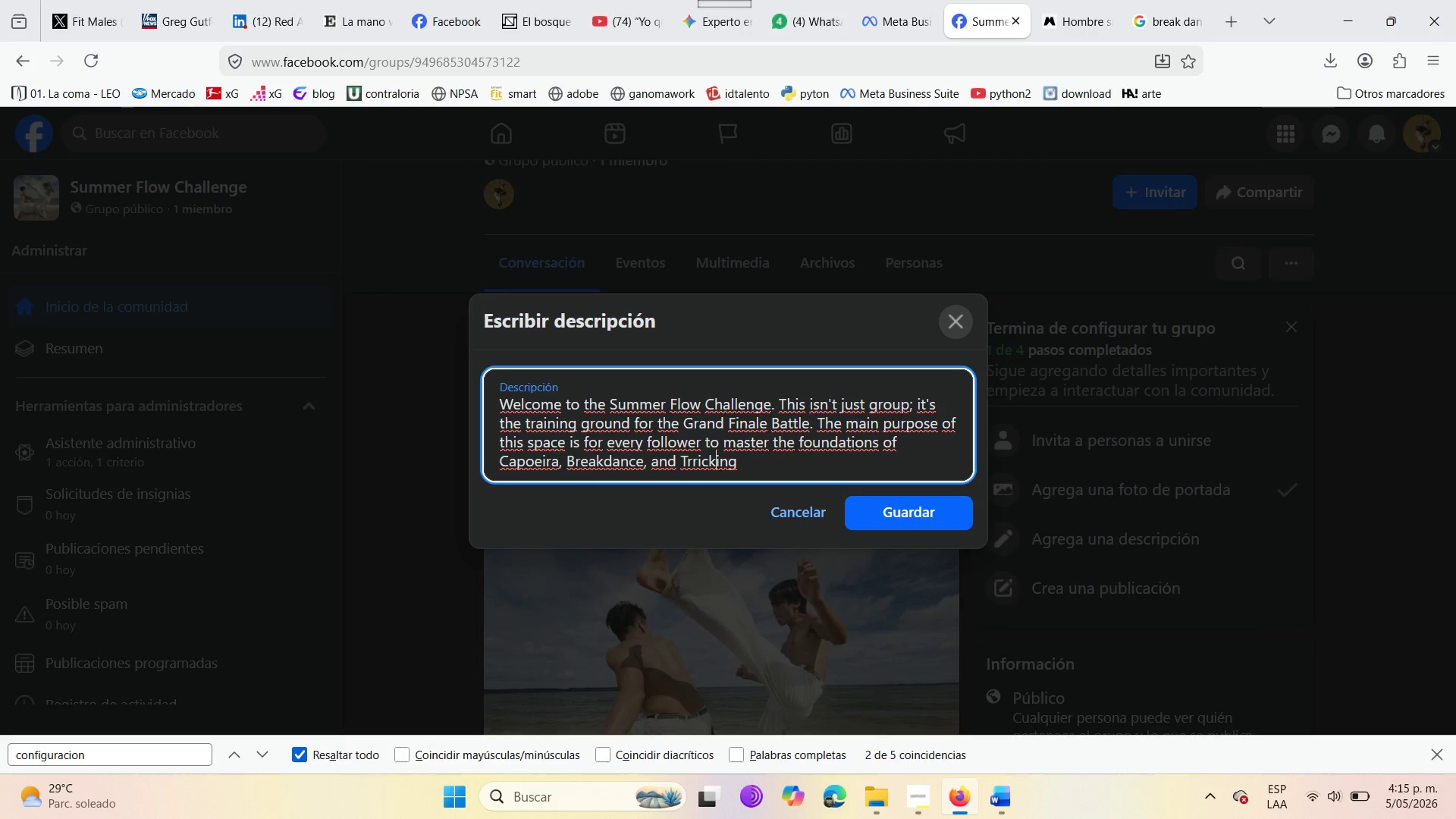 
key(ArrowLeft)
 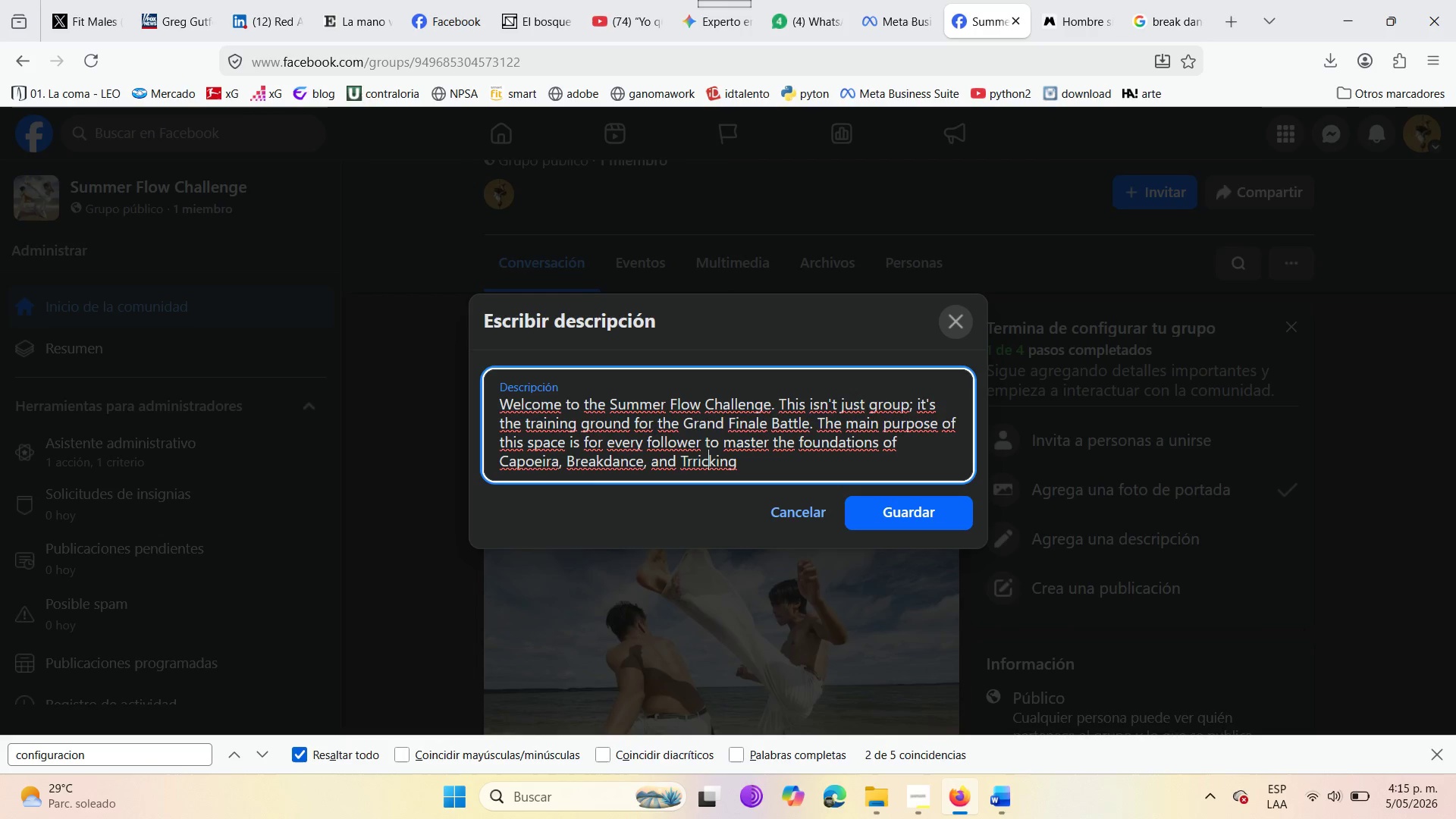 
key(ArrowLeft)
 